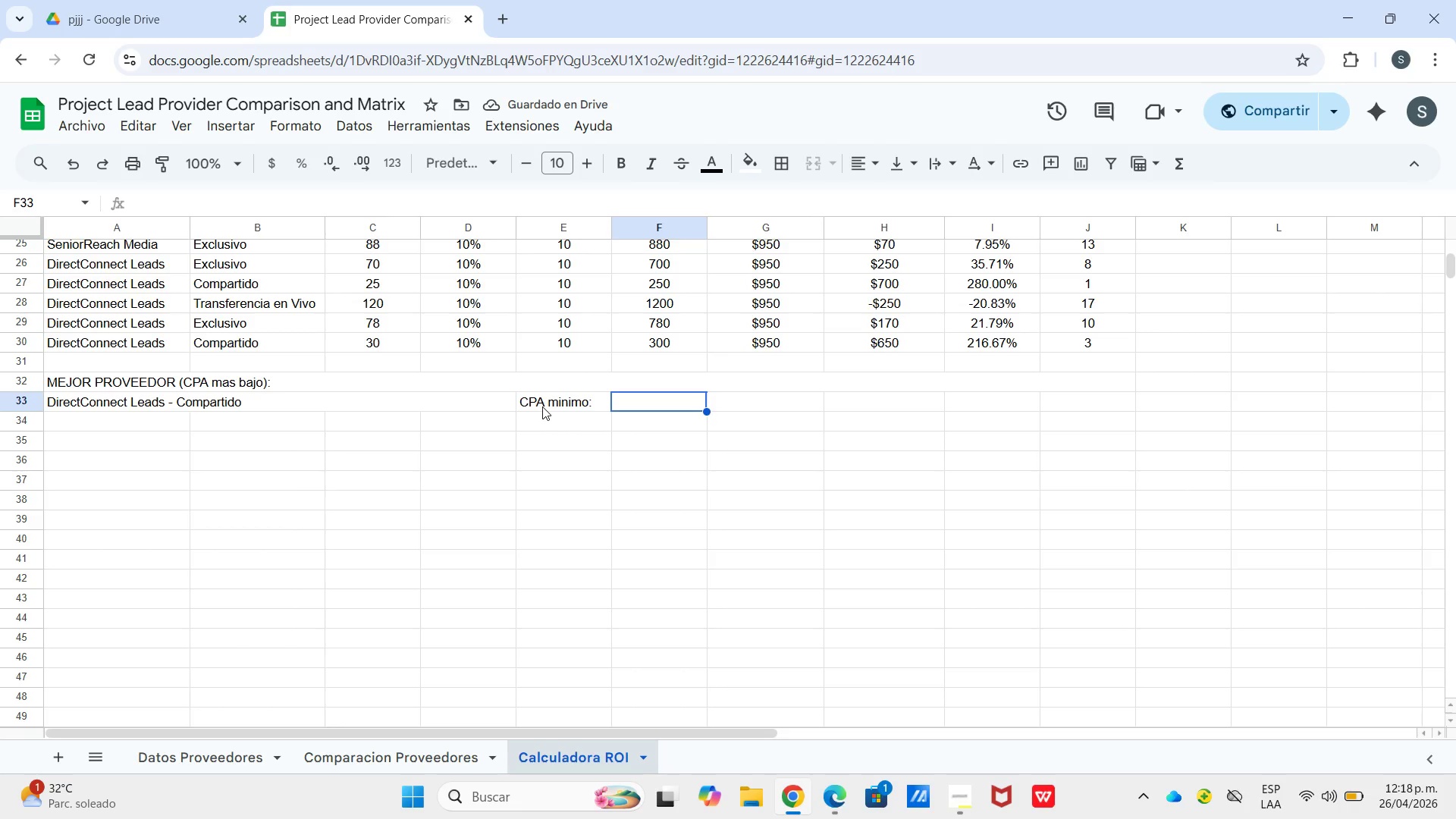 
type()si.er)
key(Tab)
type(Min)
key(Tab)
type(f11>f30(,0()
 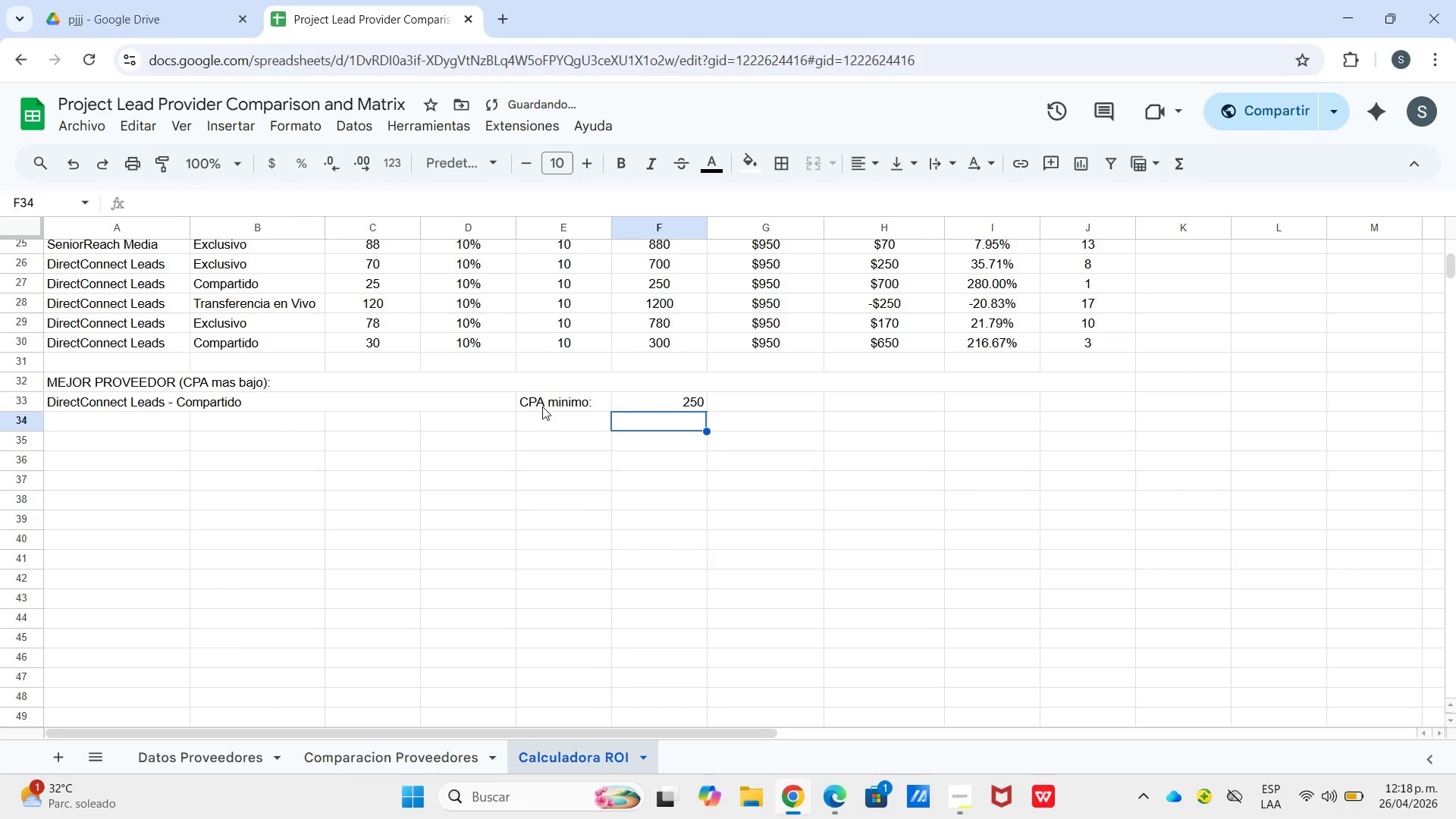 
wait(5.24)
 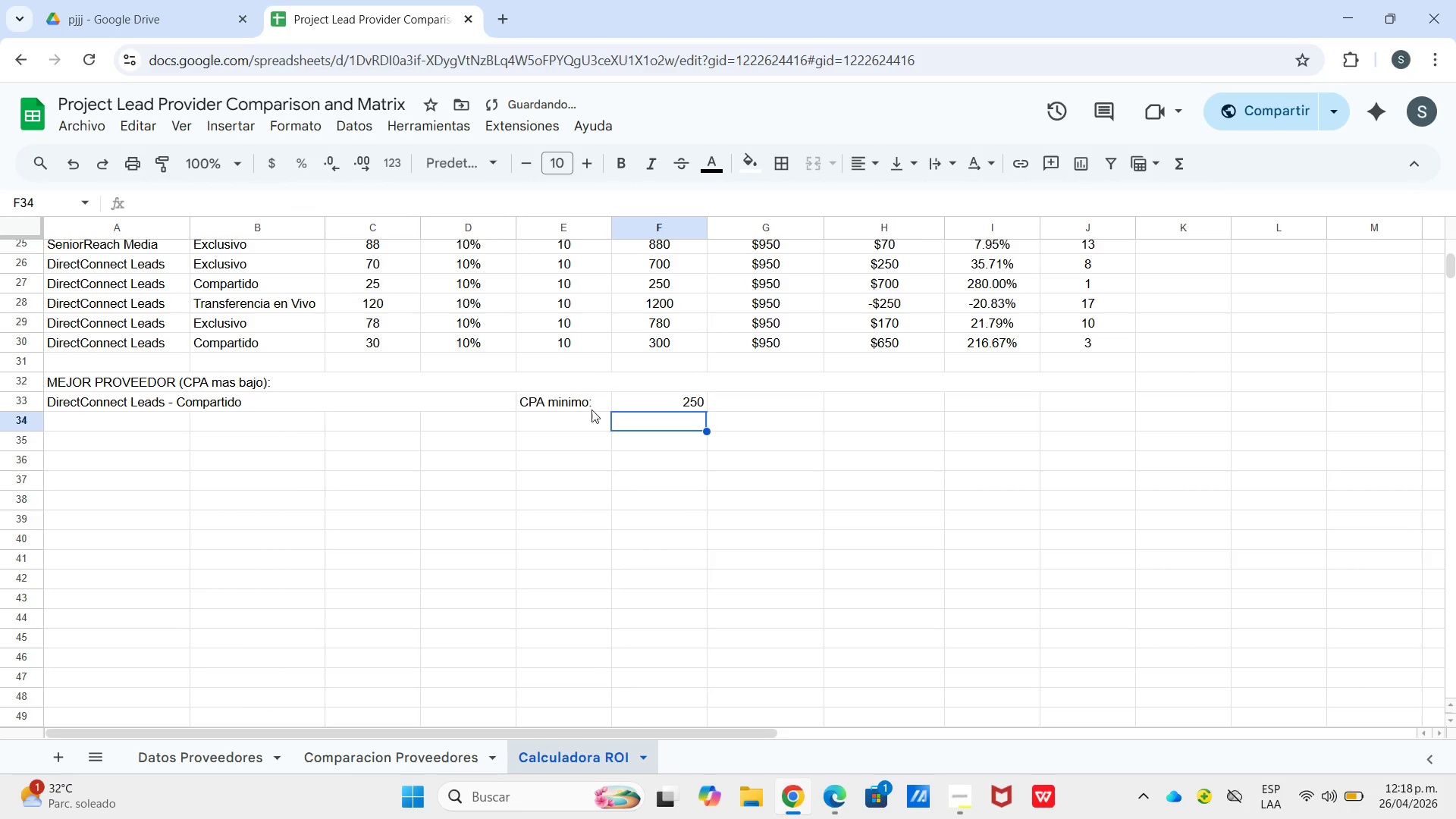 
left_click([659, 384])
 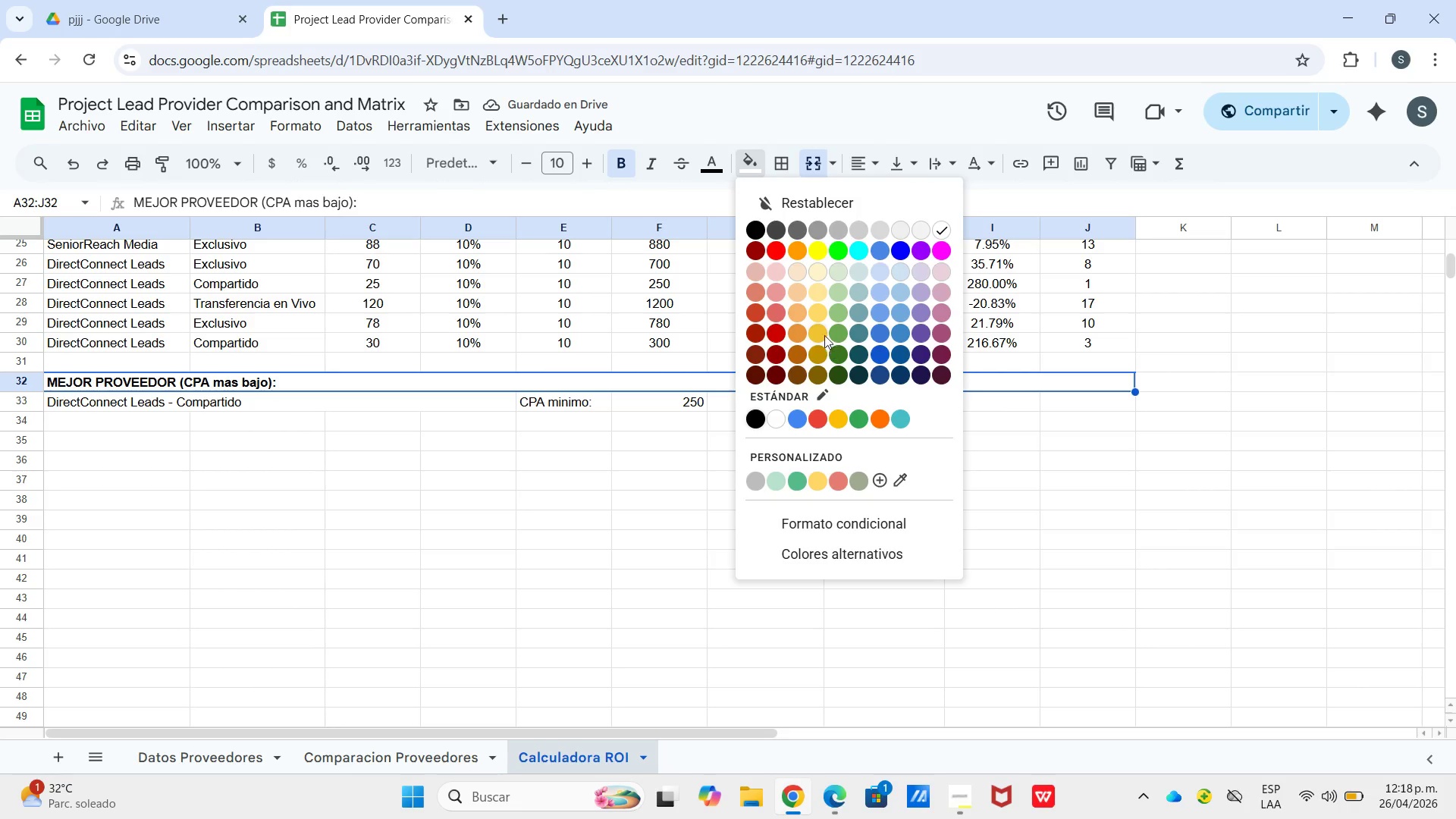 
wait(6.55)
 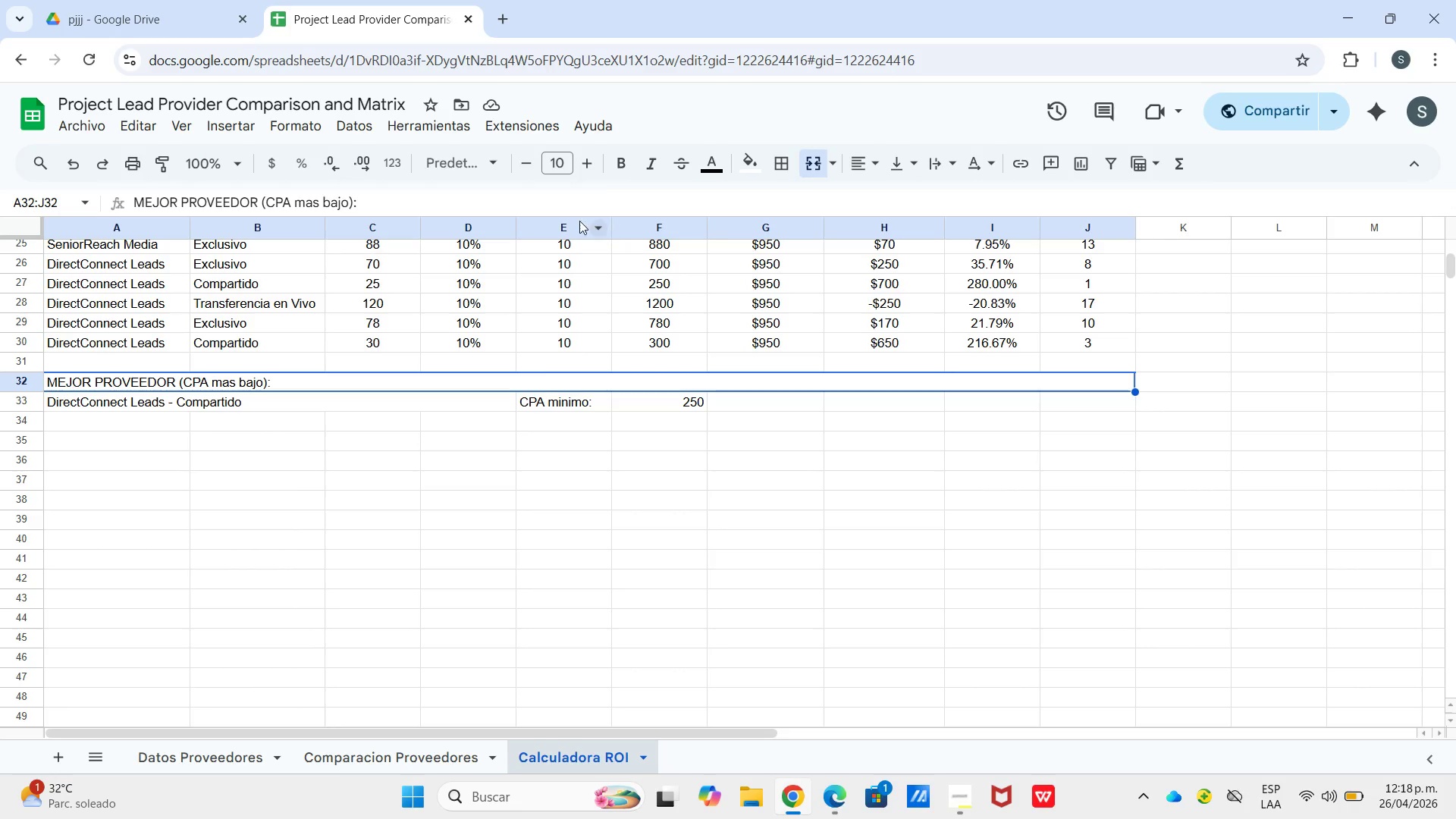 
left_click_drag(start_coordinate=[835, 413], to_coordinate=[840, 413])
 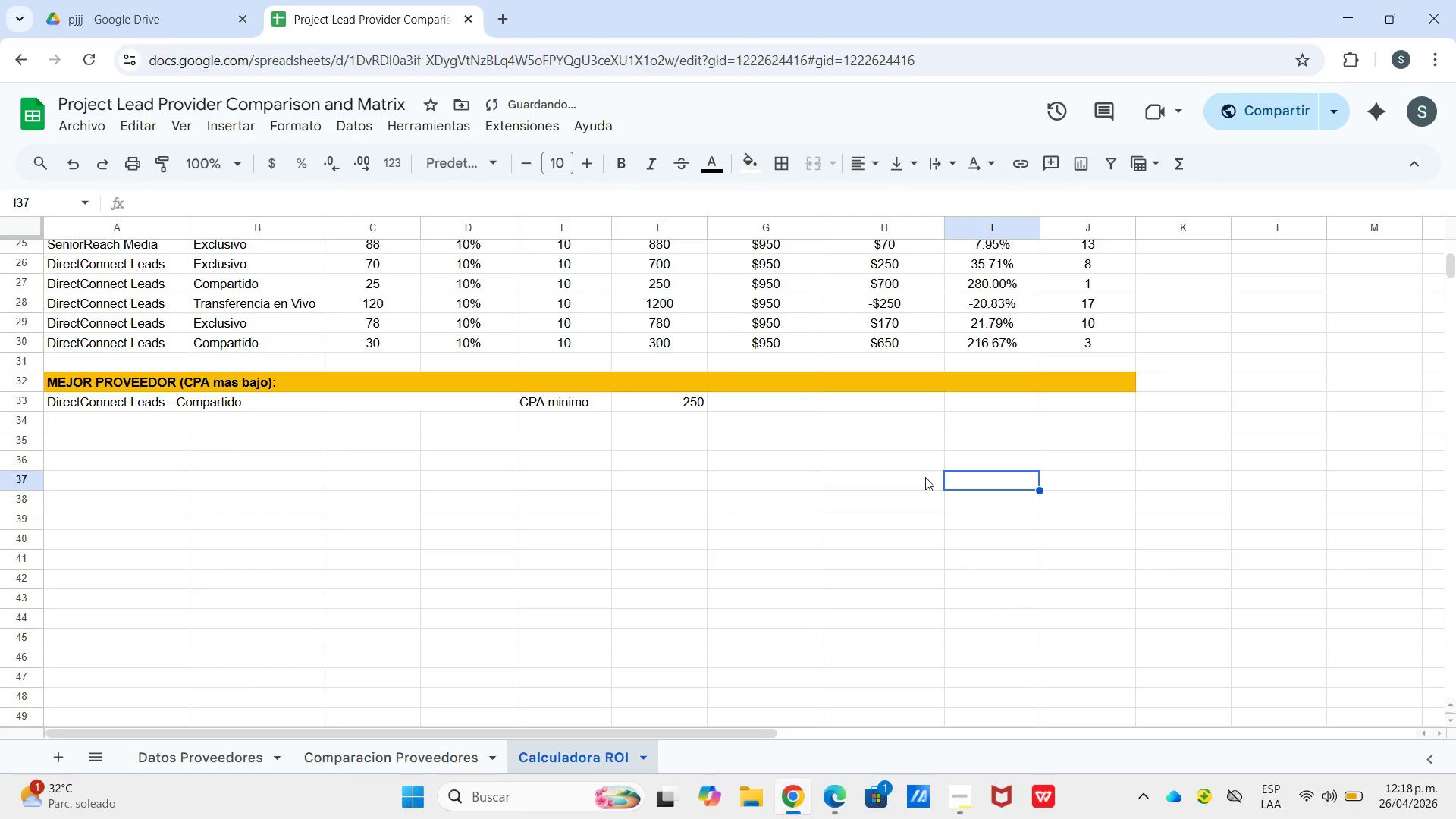 
left_click_drag(start_coordinate=[984, 482], to_coordinate=[979, 479])
 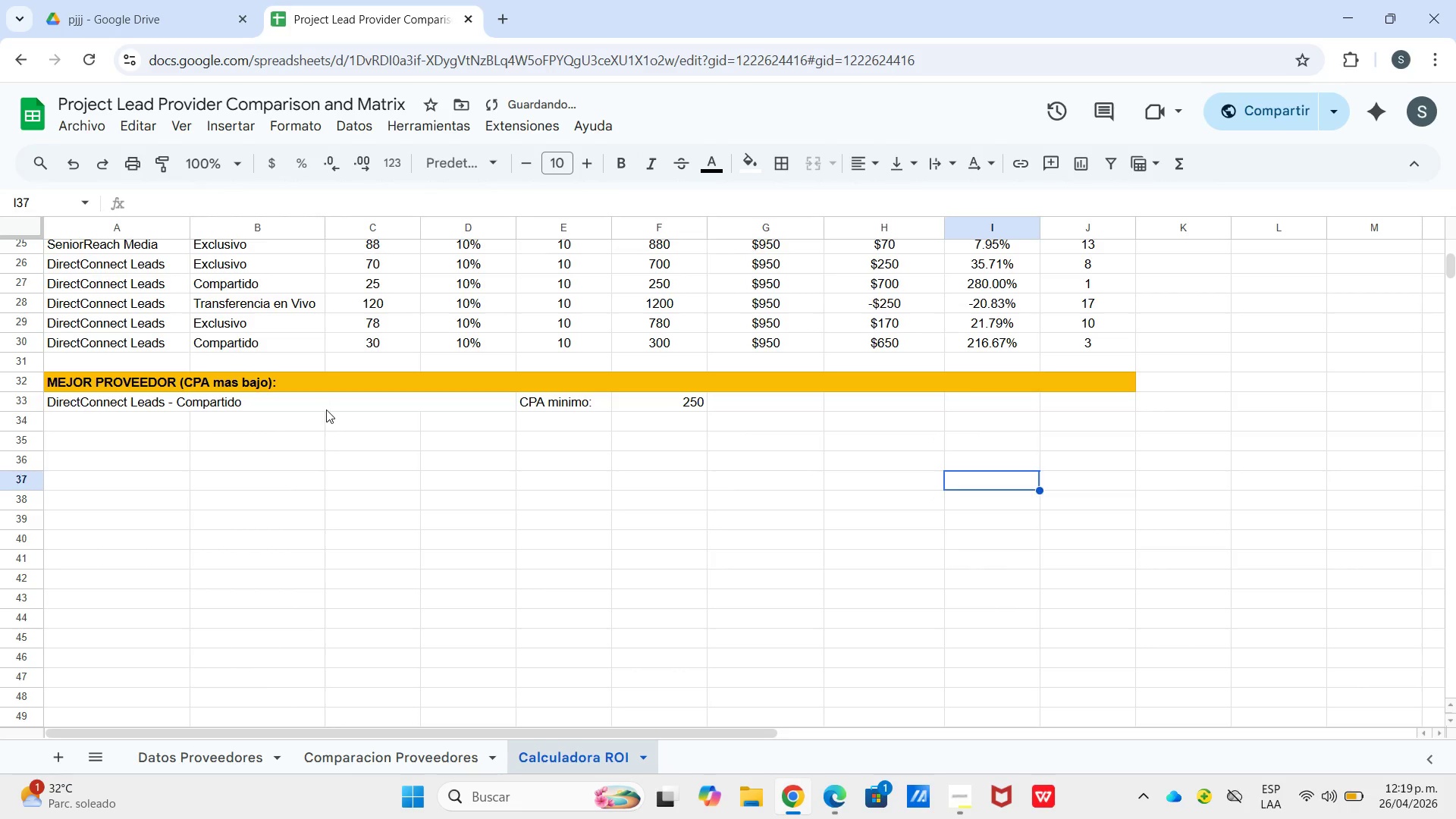 
left_click([326, 410])
 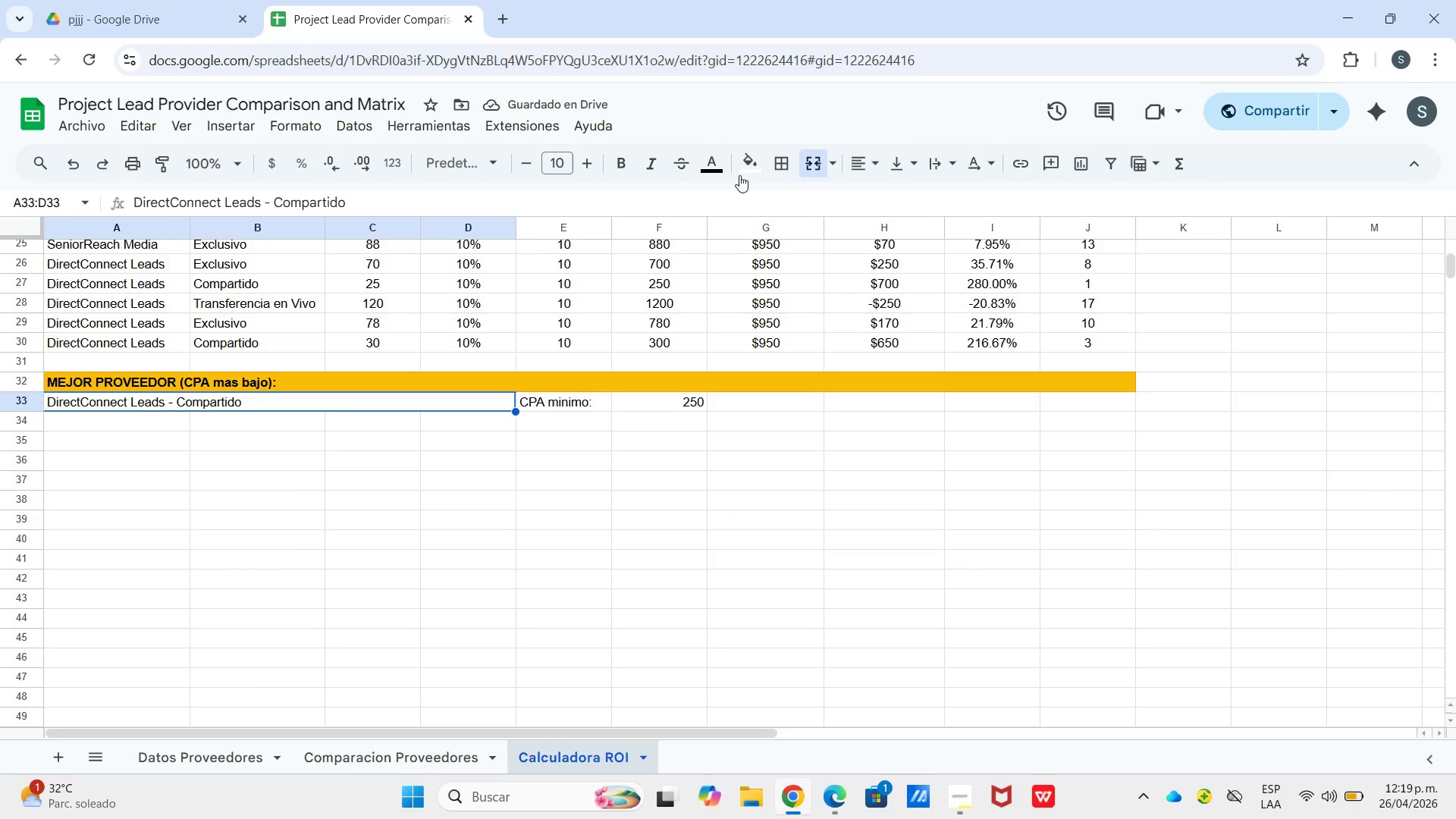 
left_click([745, 171])
 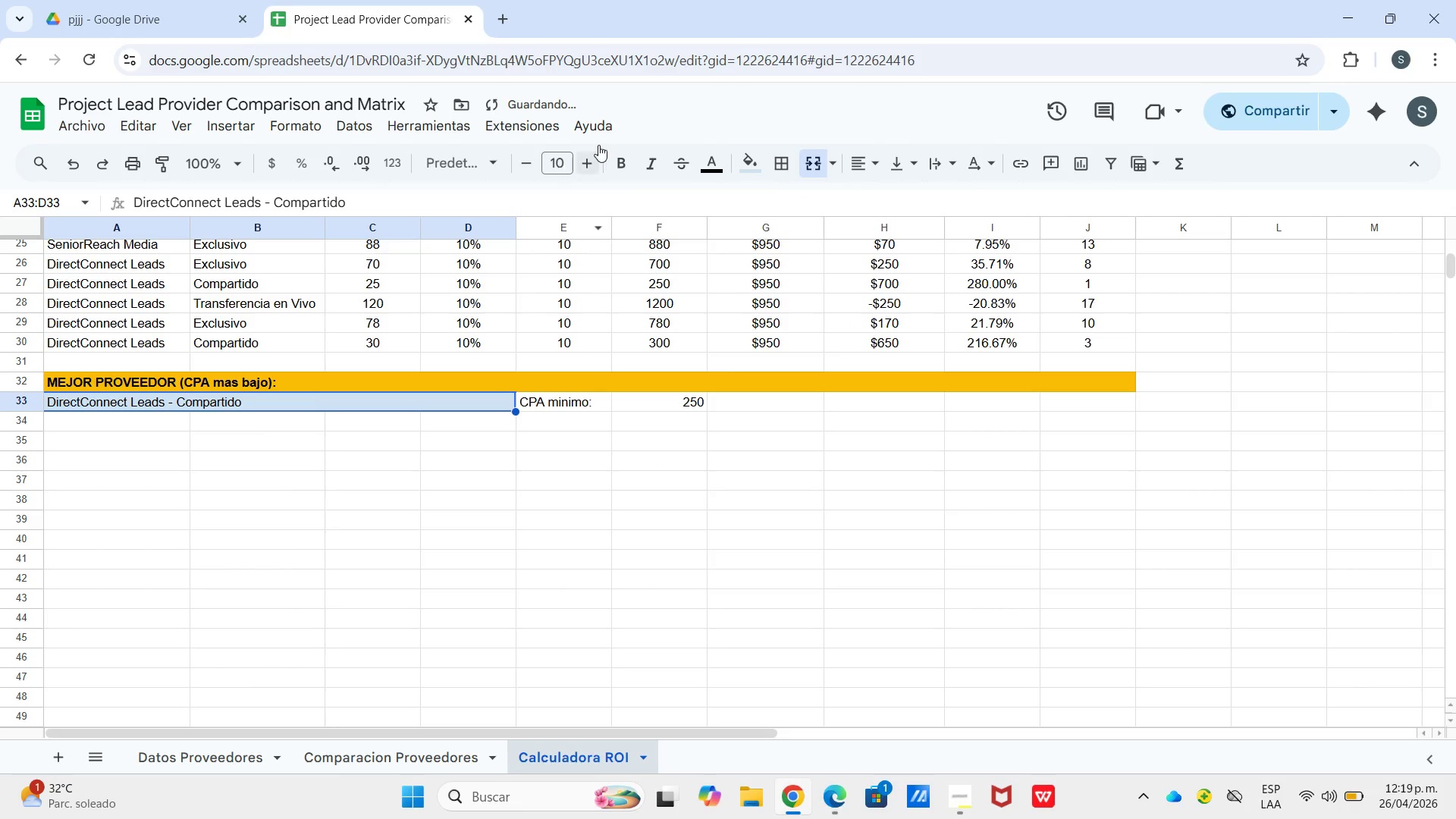 
left_click([613, 168])
 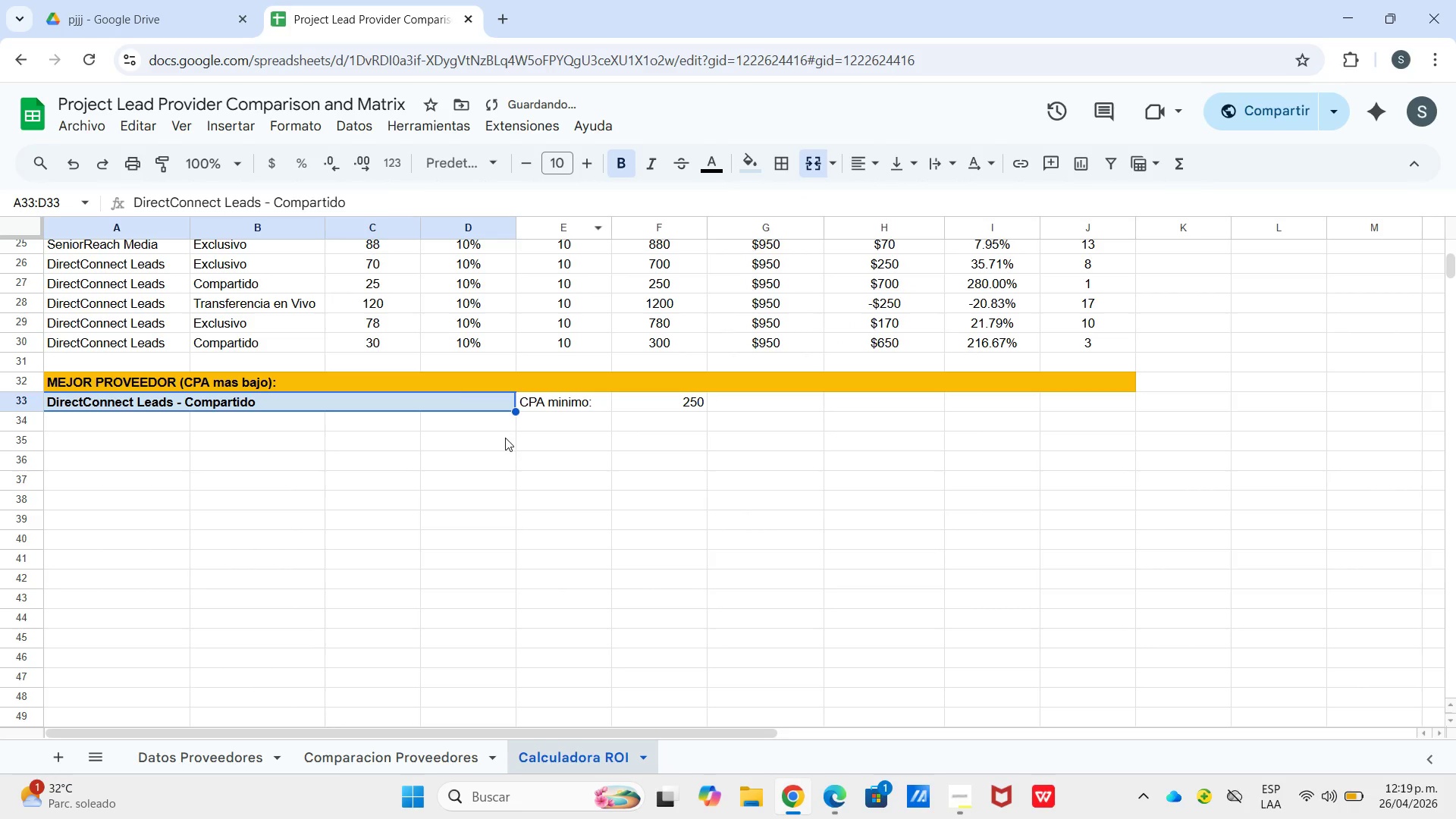 
left_click([505, 438])
 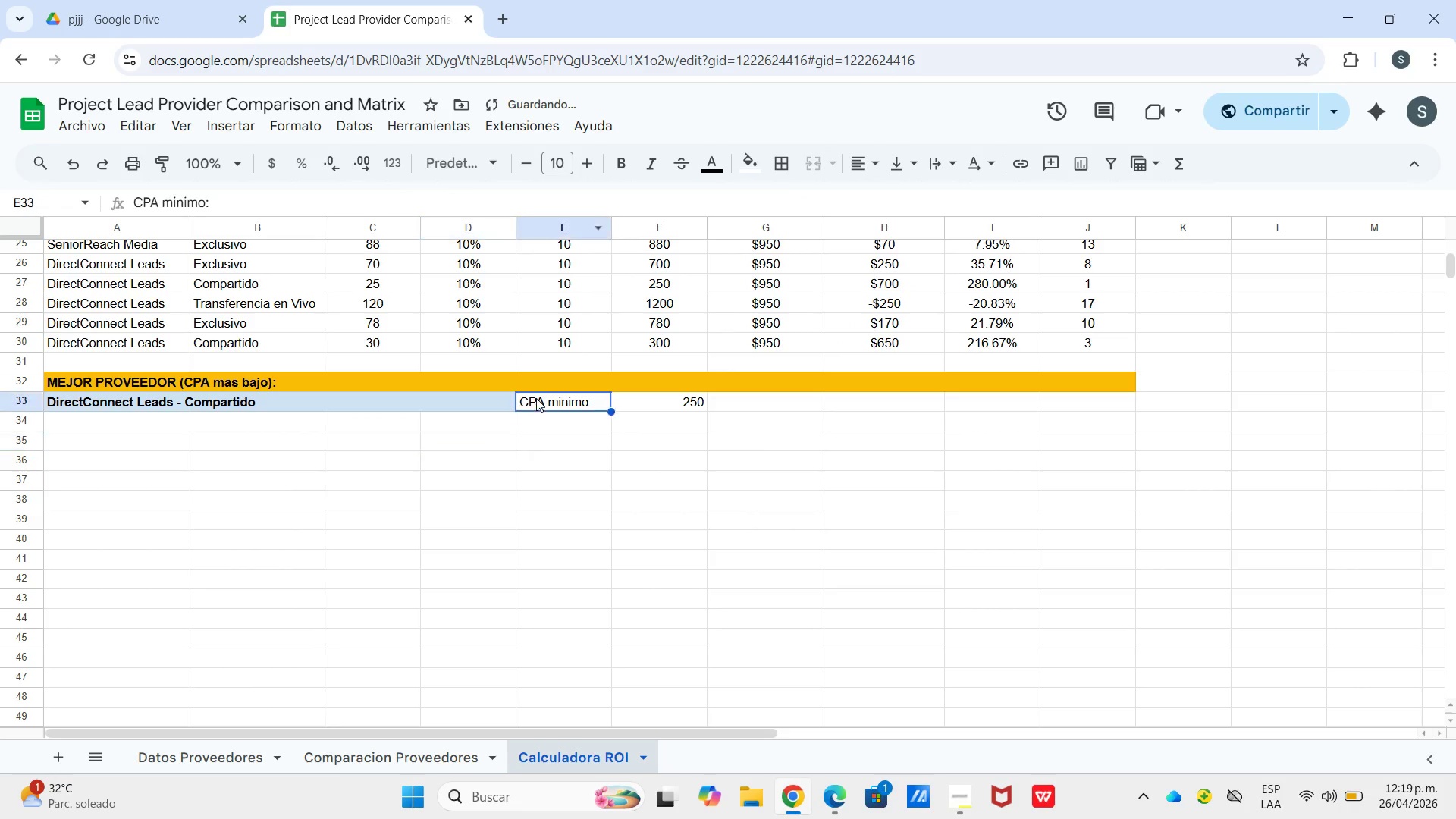 
left_click([536, 398])
 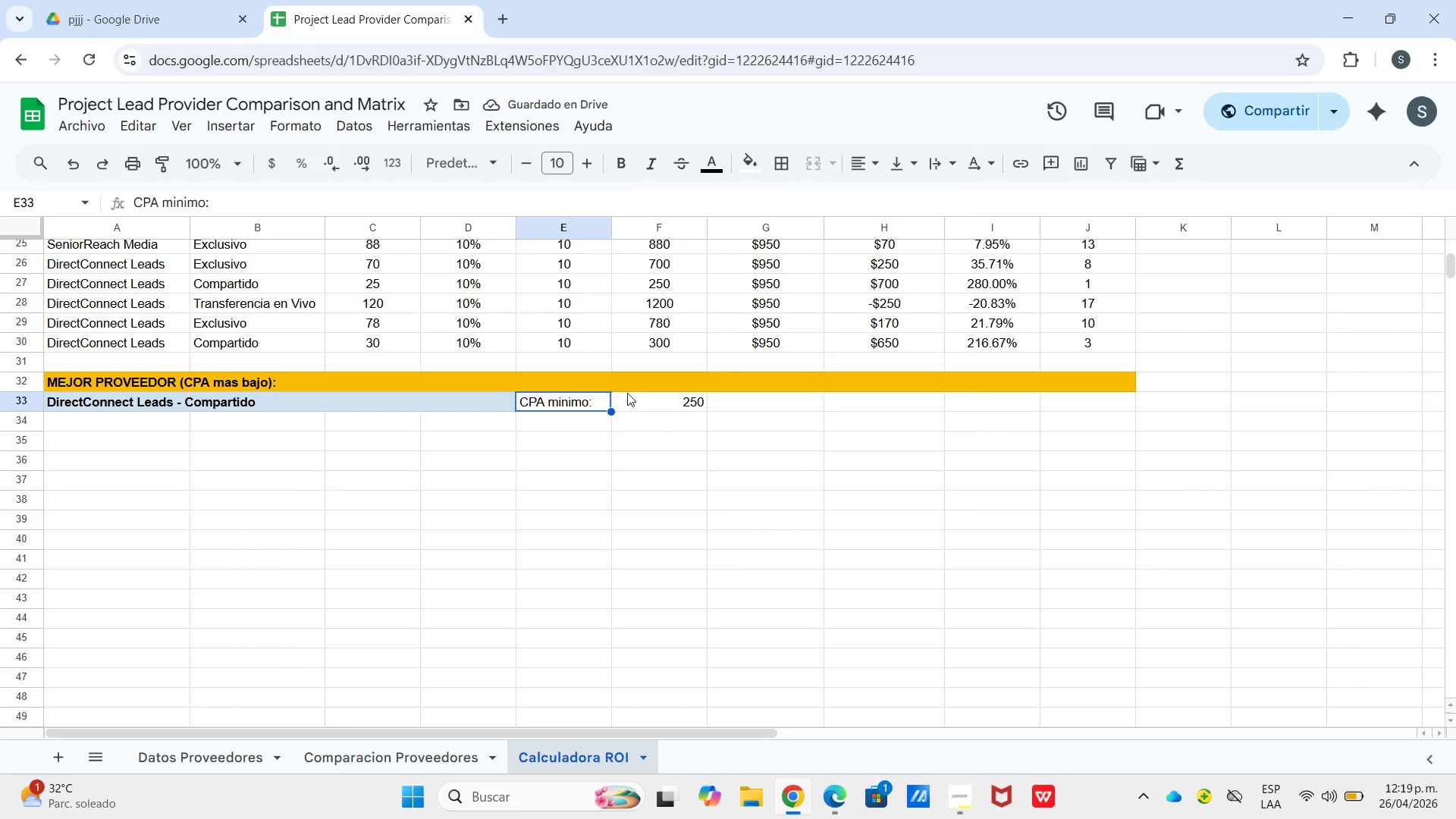 
left_click([645, 395])
 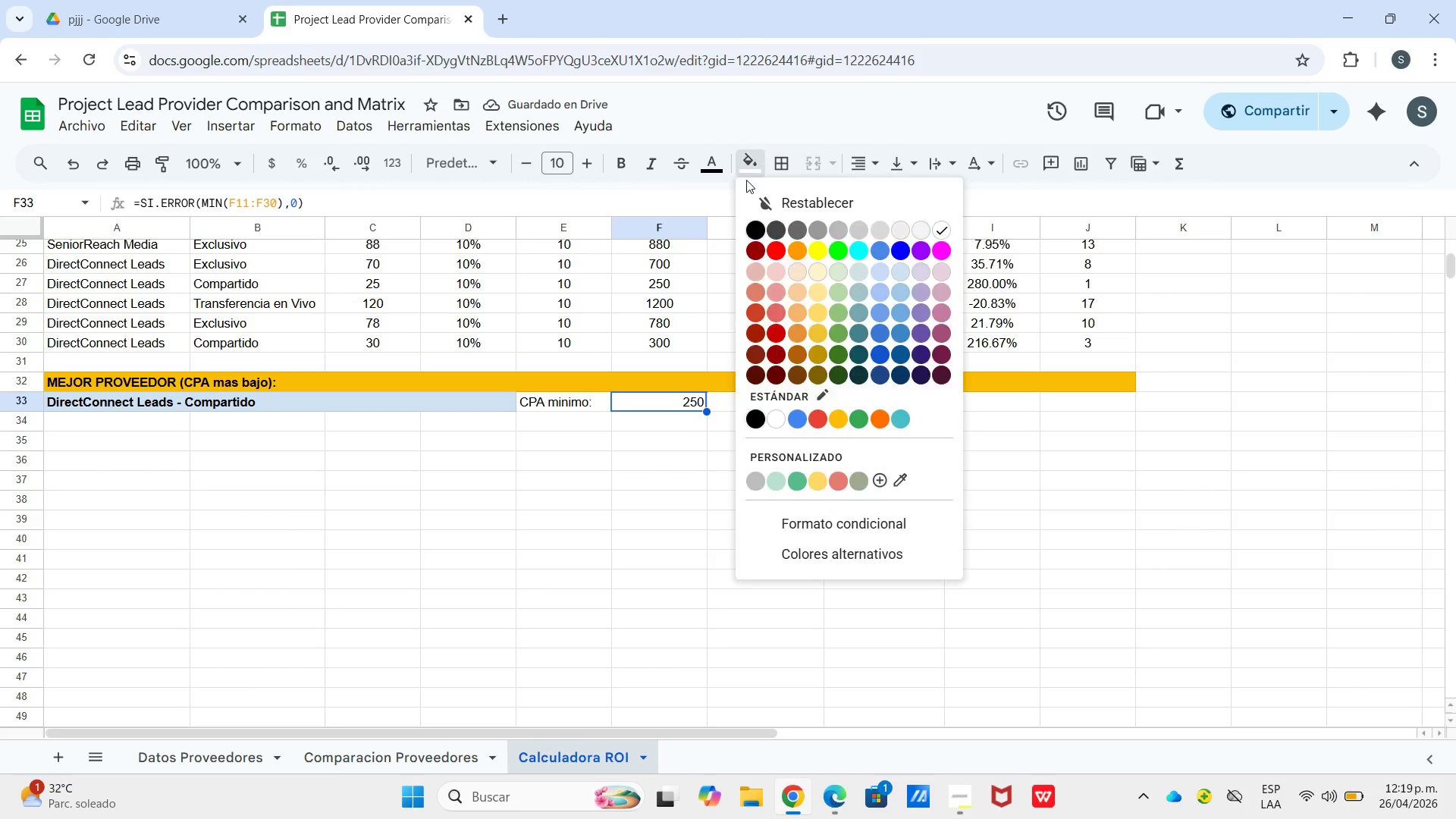 
left_click([746, 180])
 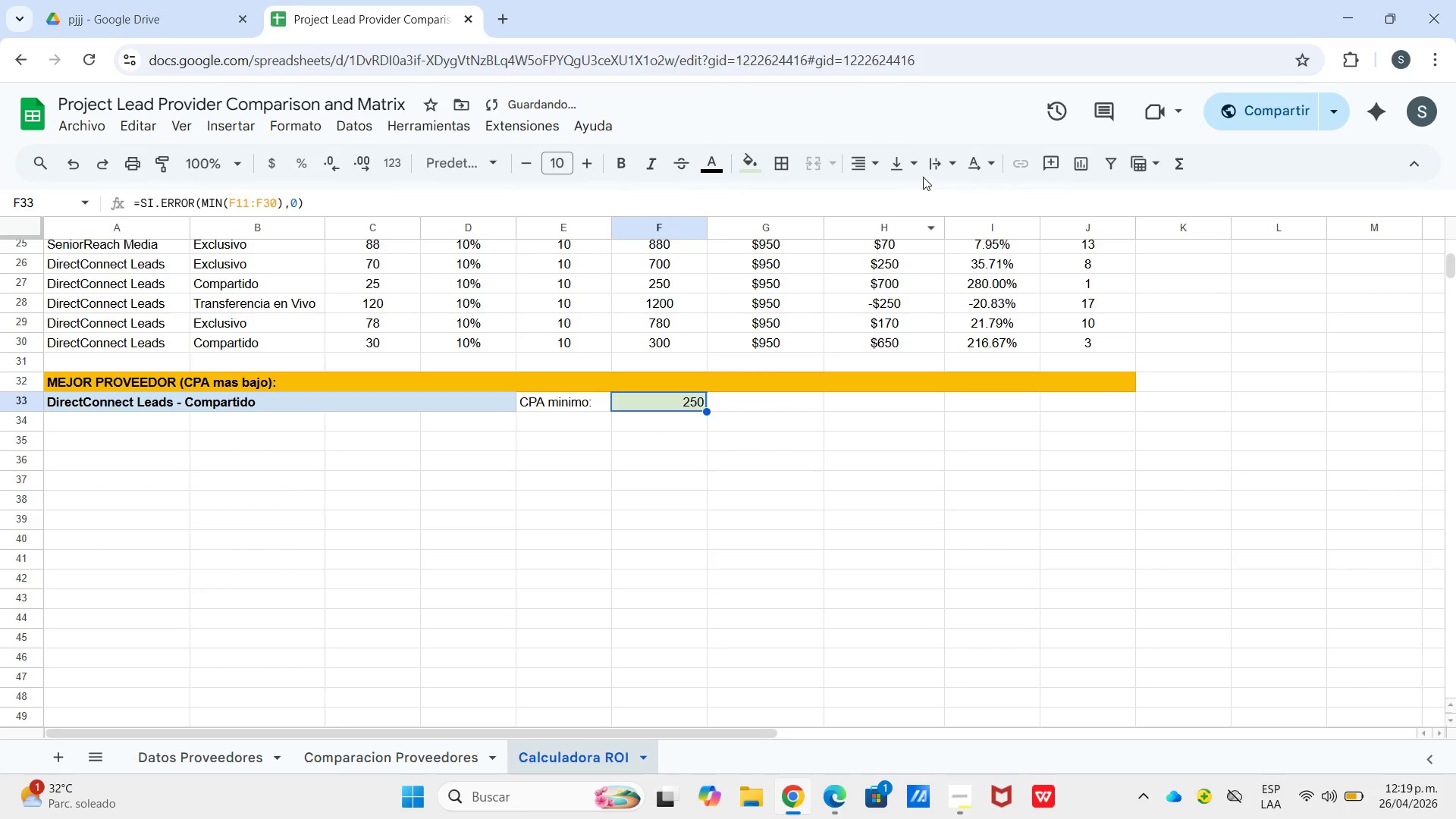 
left_click([877, 169])
 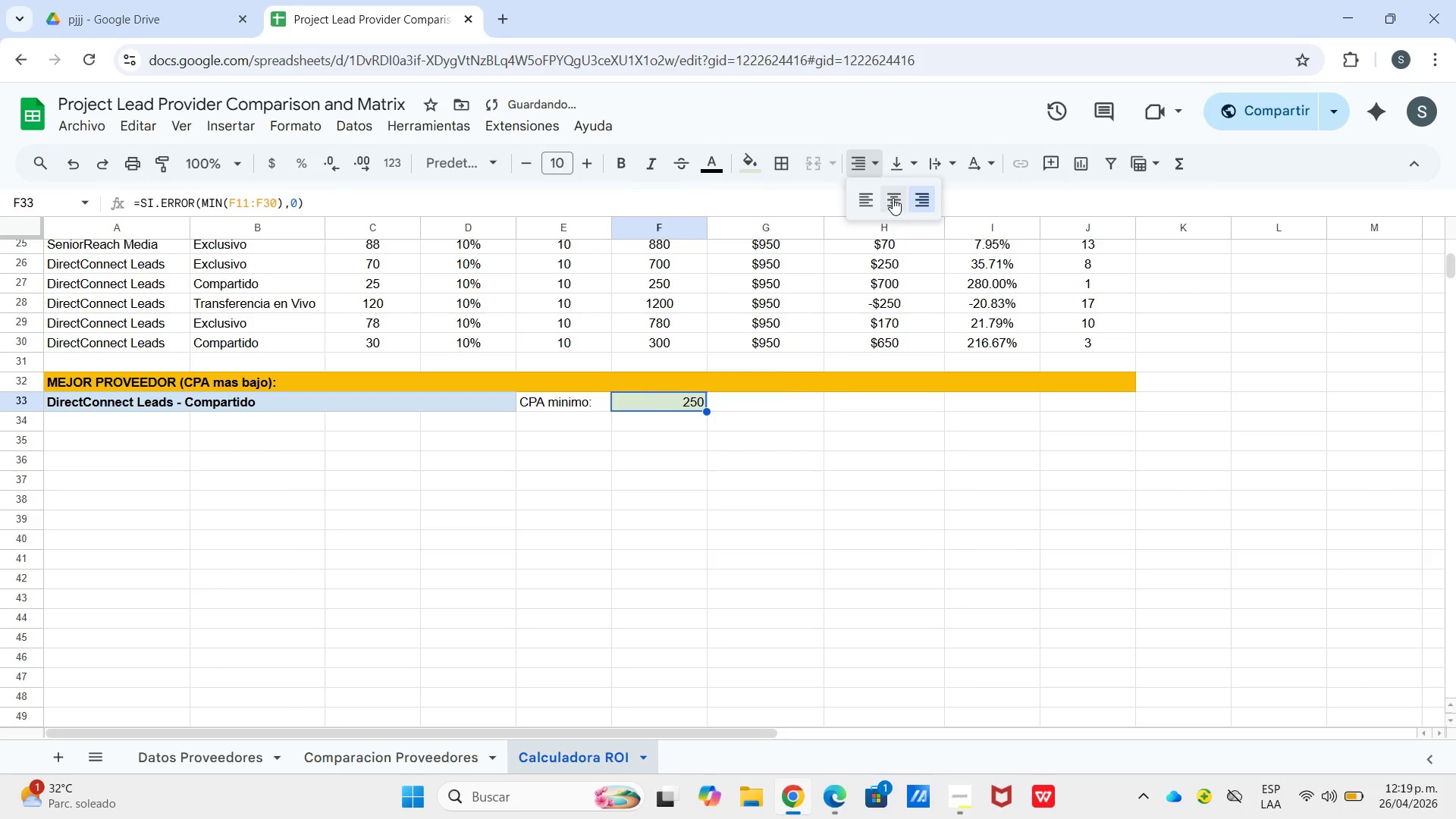 
left_click([893, 198])
 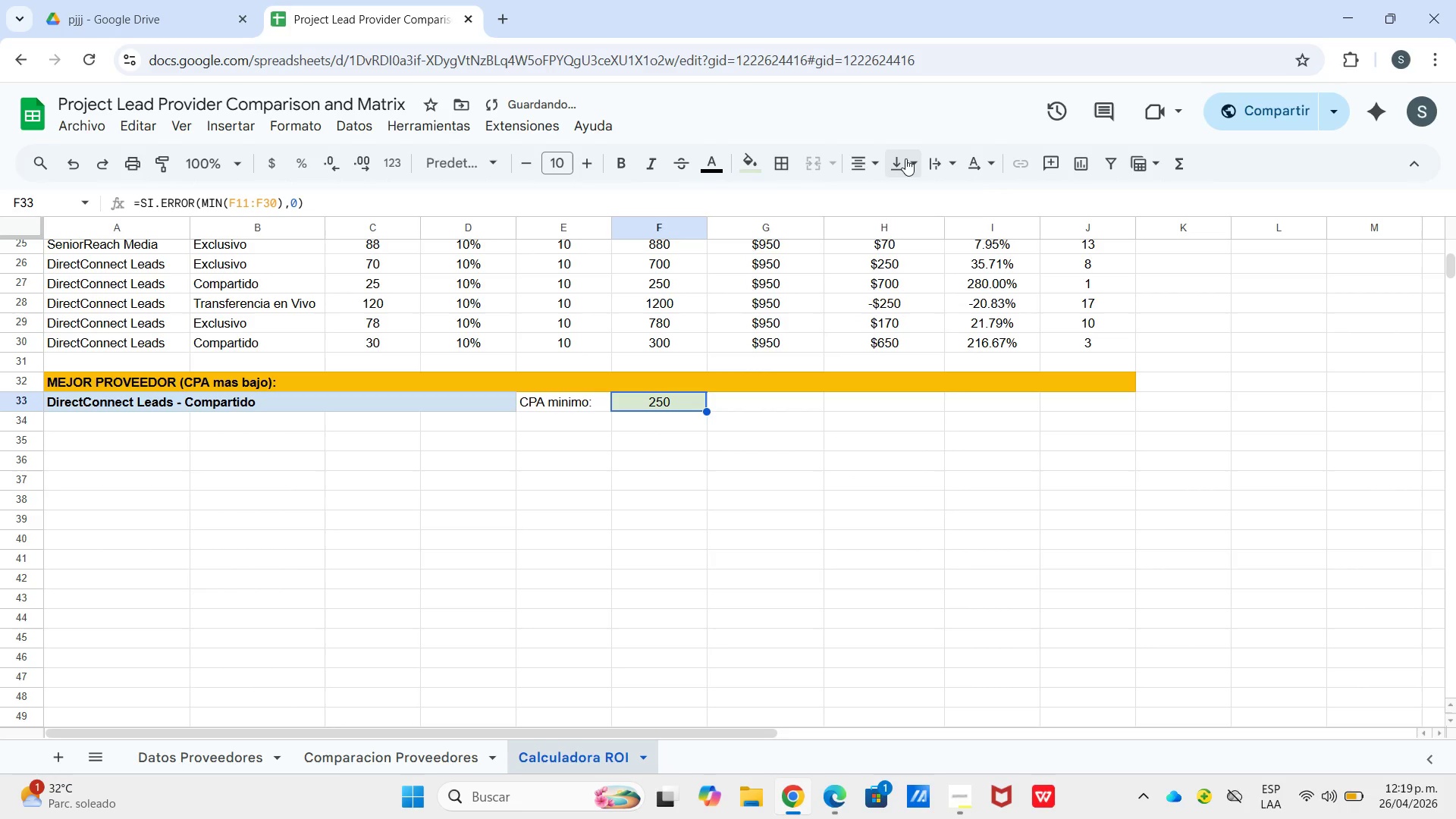 
left_click_drag(start_coordinate=[893, 143], to_coordinate=[895, 149])
 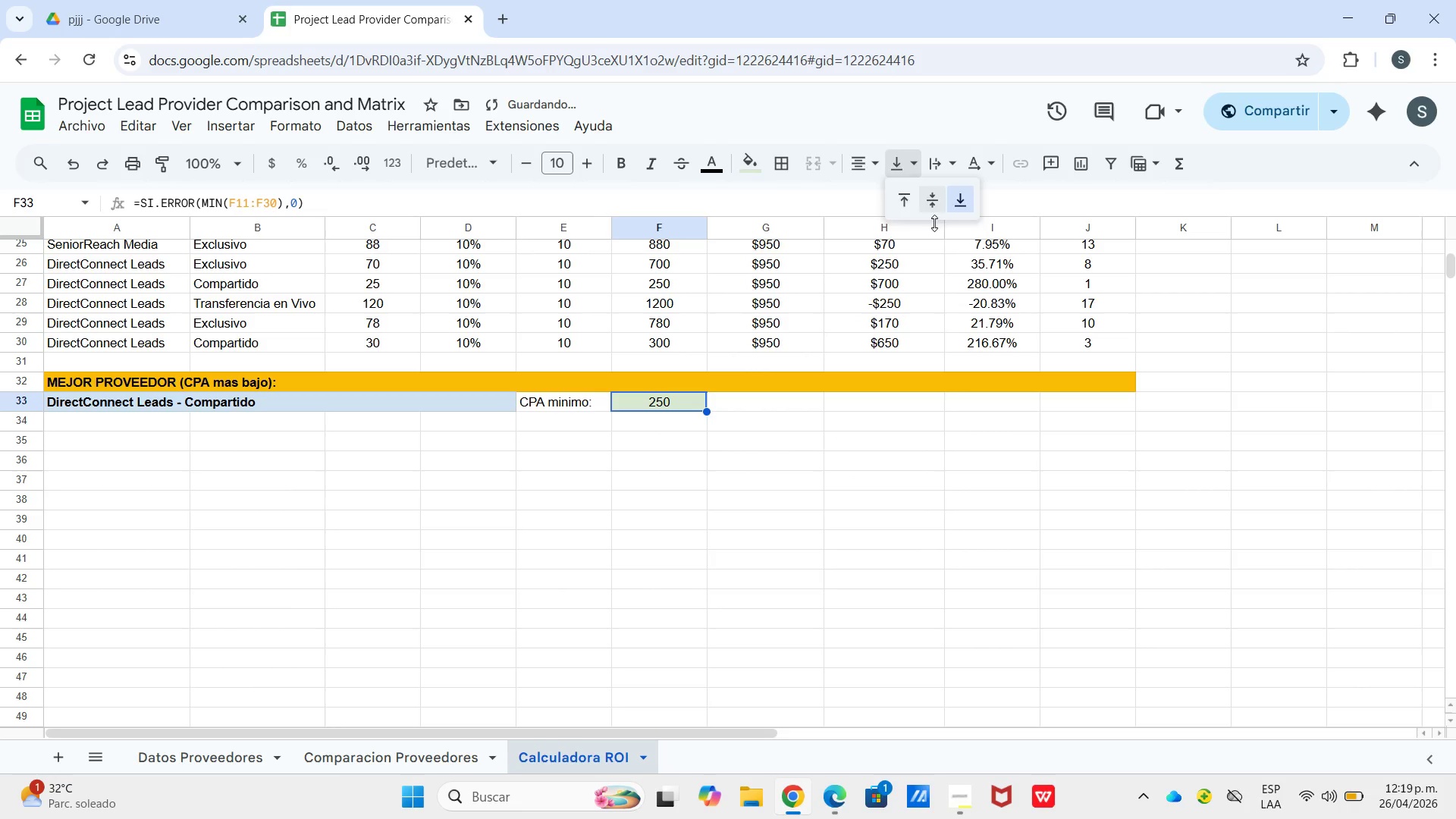 
left_click_drag(start_coordinate=[934, 196], to_coordinate=[934, 200])
 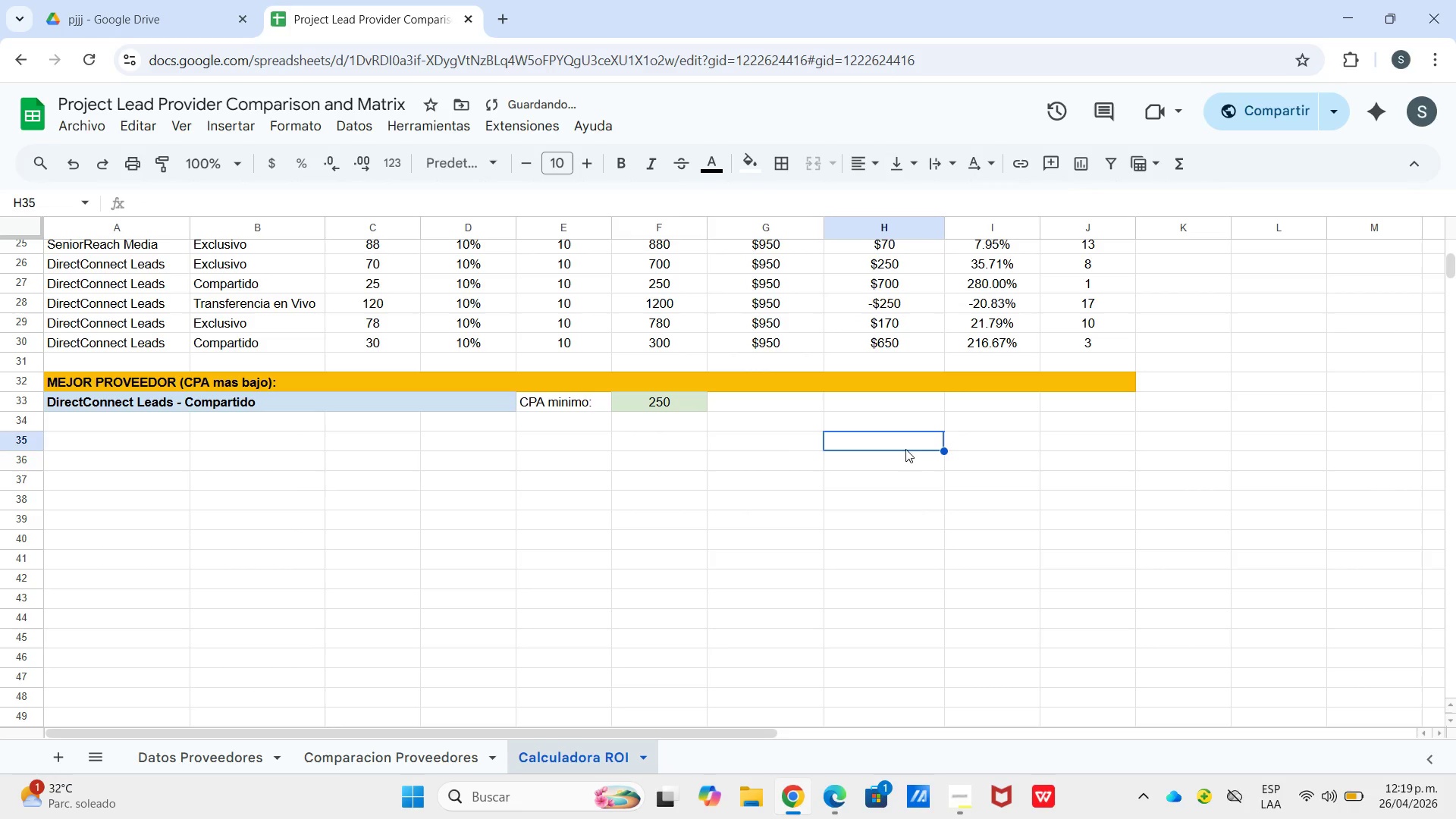 
left_click_drag(start_coordinate=[902, 438], to_coordinate=[902, 444])
 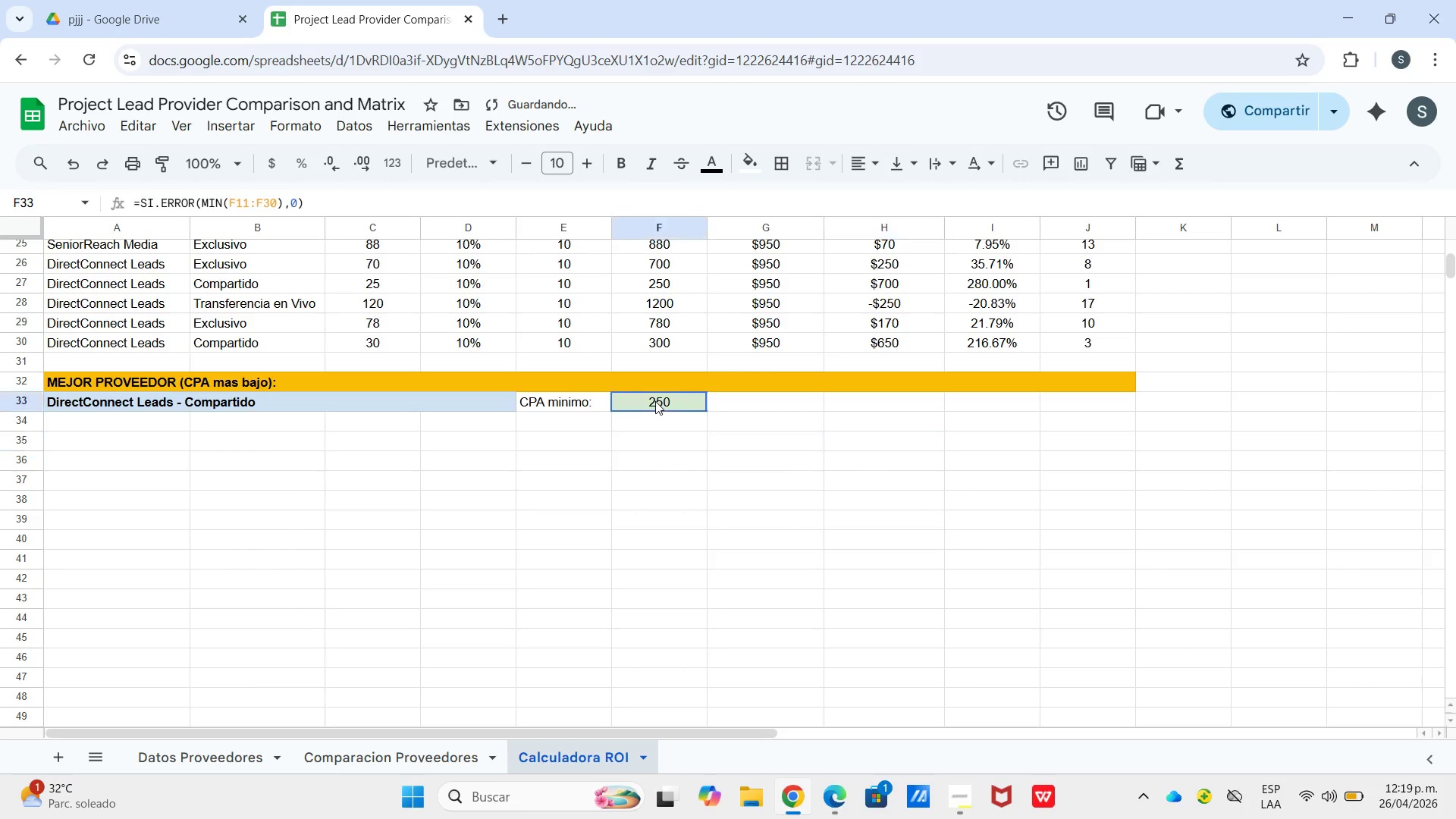 
left_click([655, 401])
 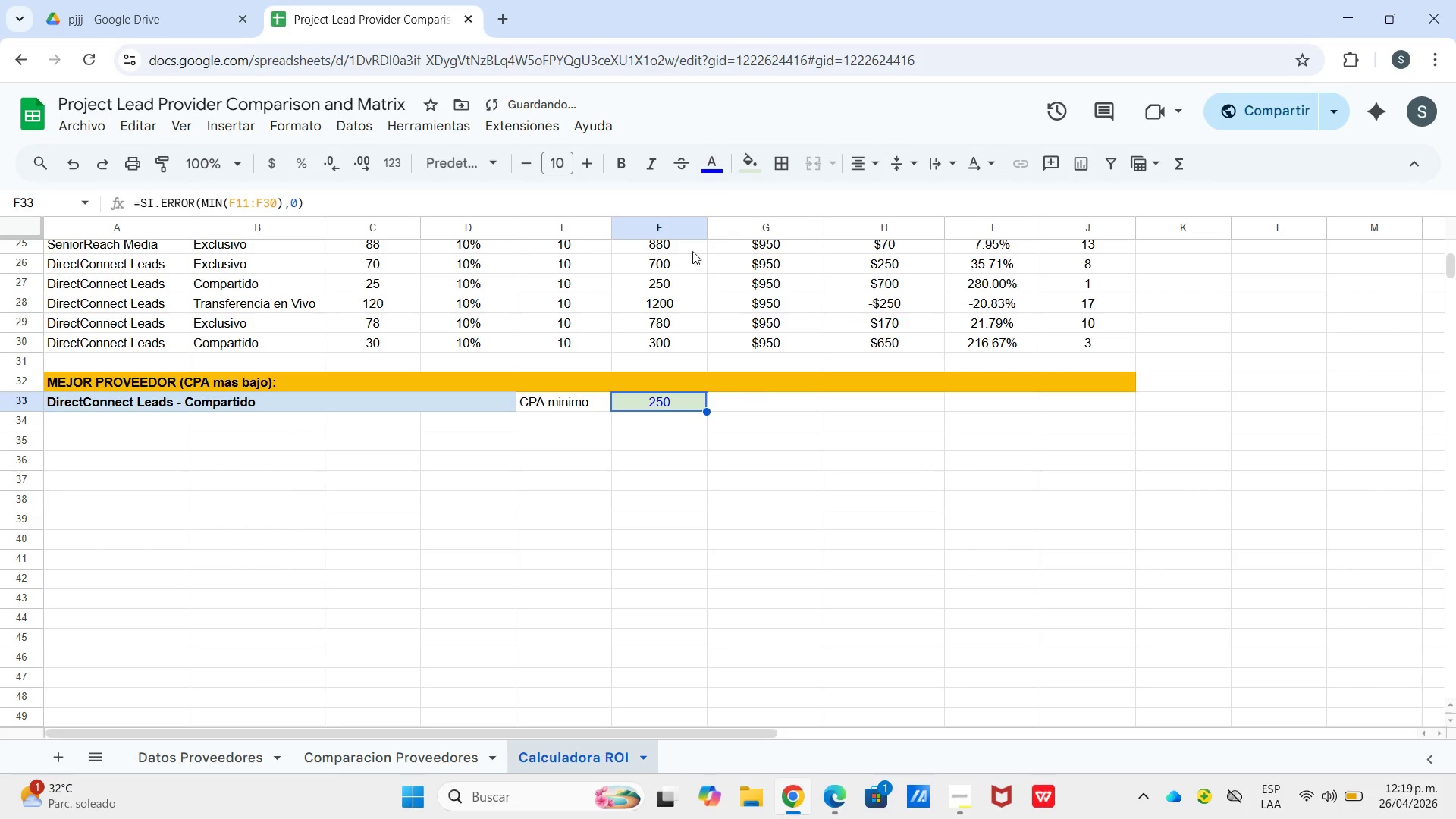 
left_click([632, 169])
 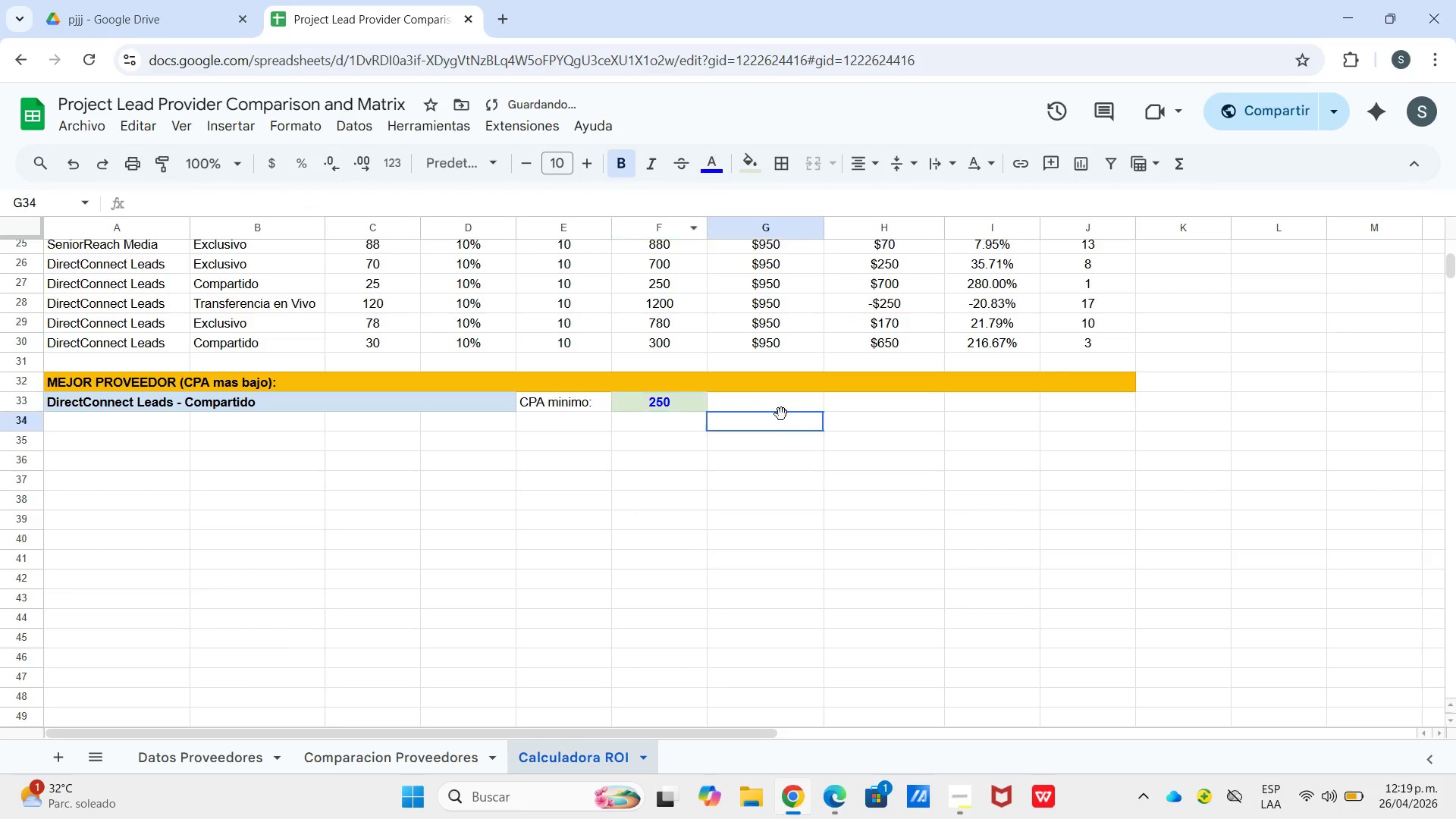 
left_click([781, 413])
 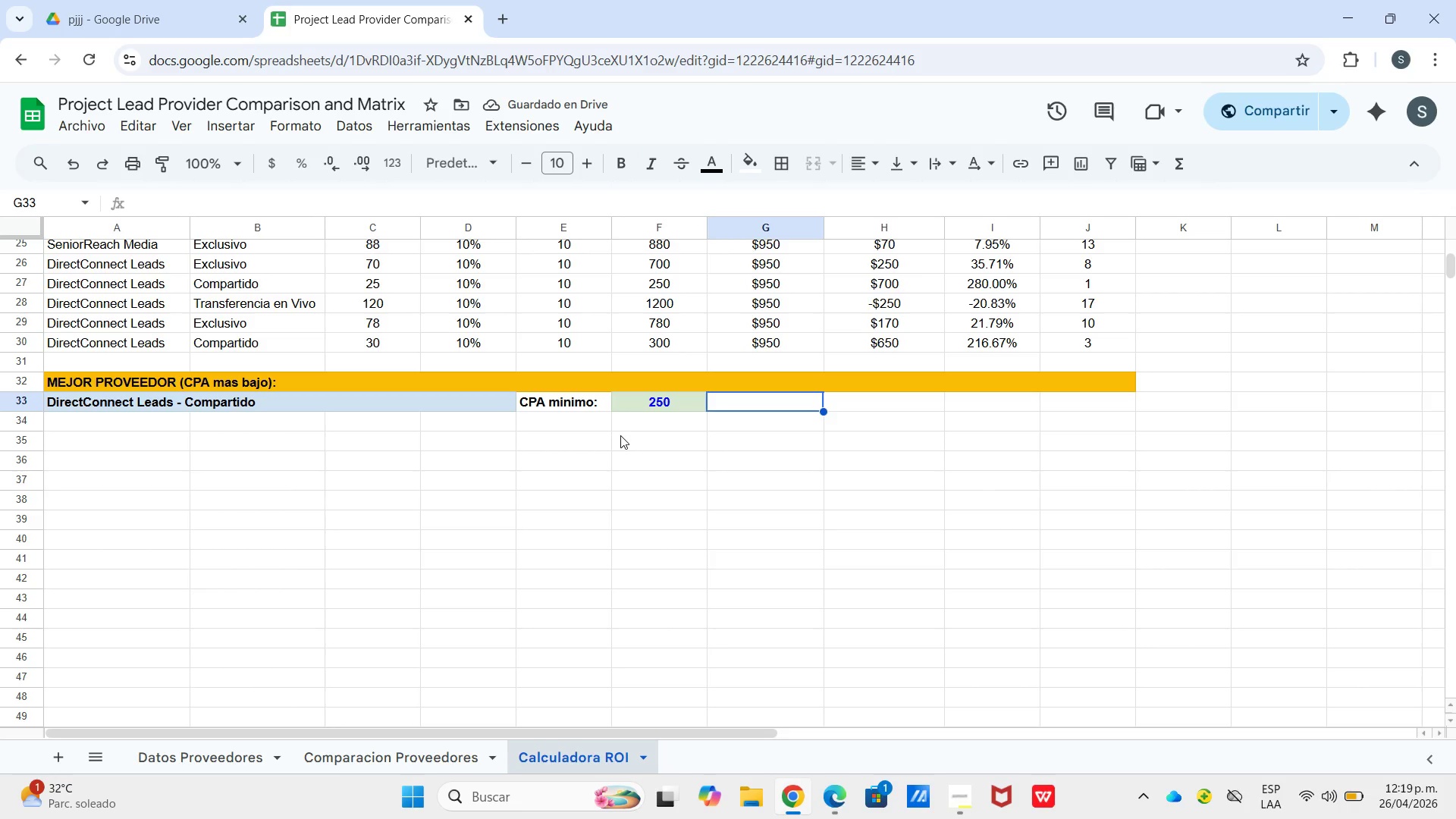 
wait(11.16)
 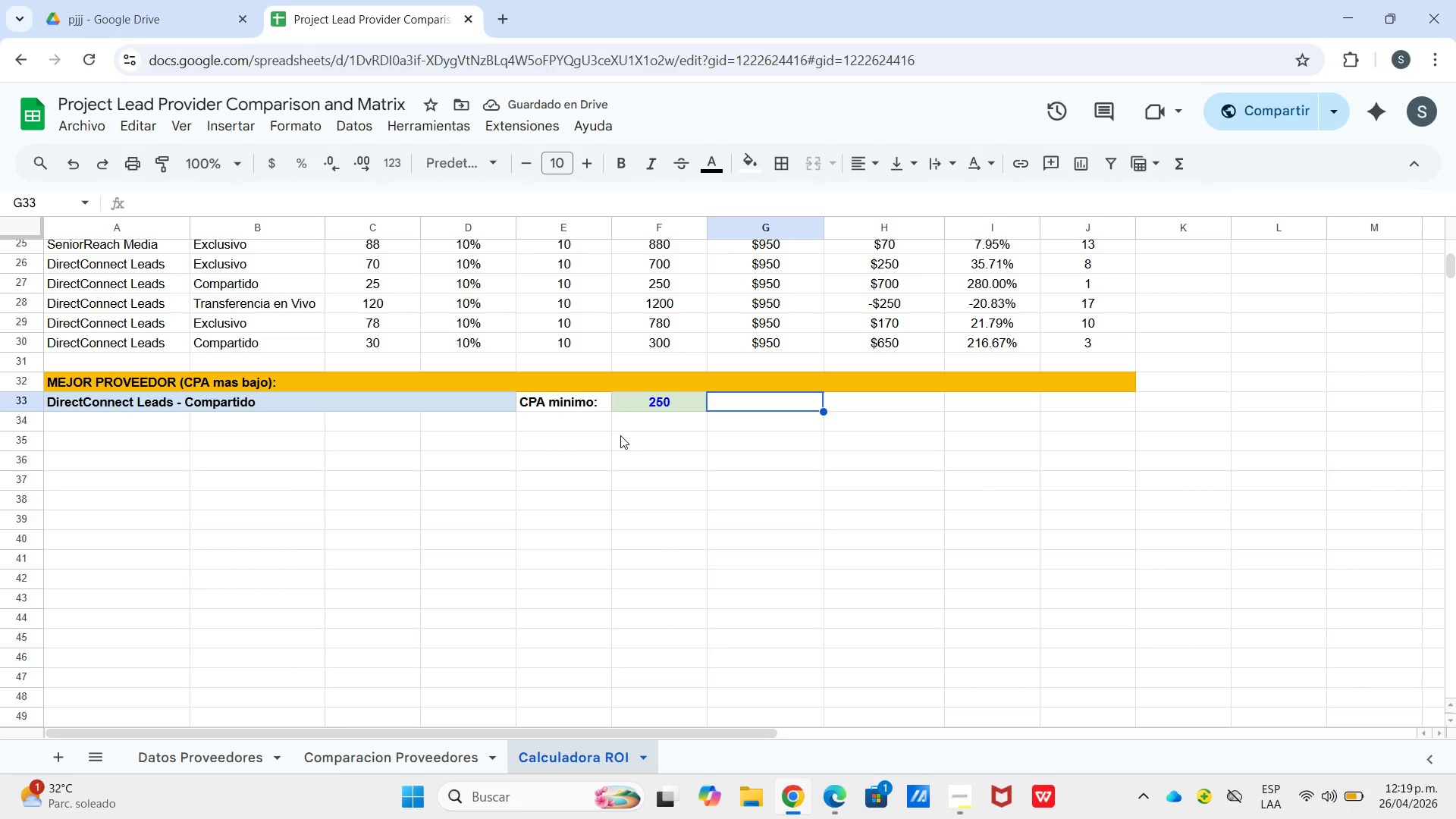 
left_click([438, 511])
 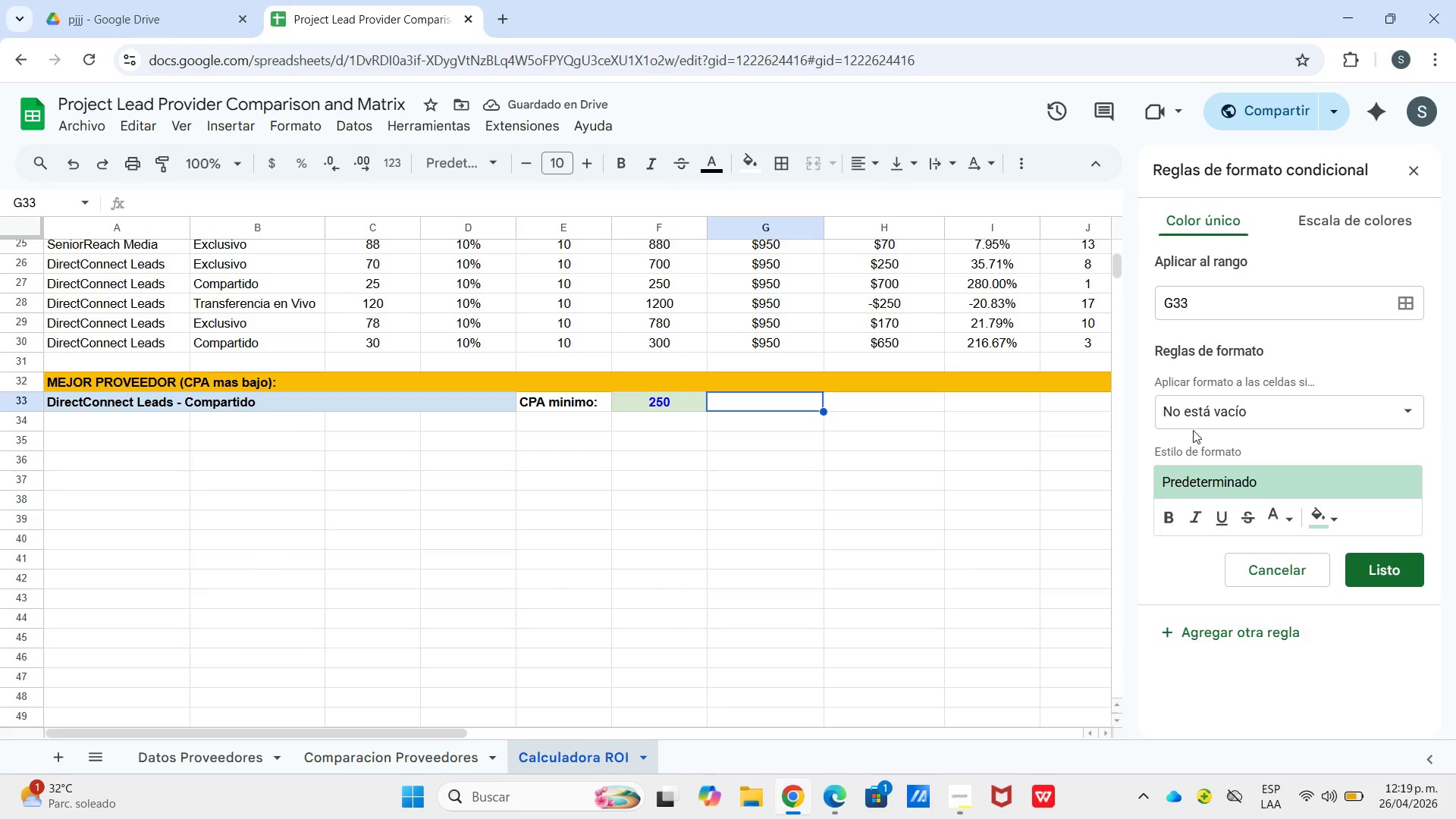 
wait(5.44)
 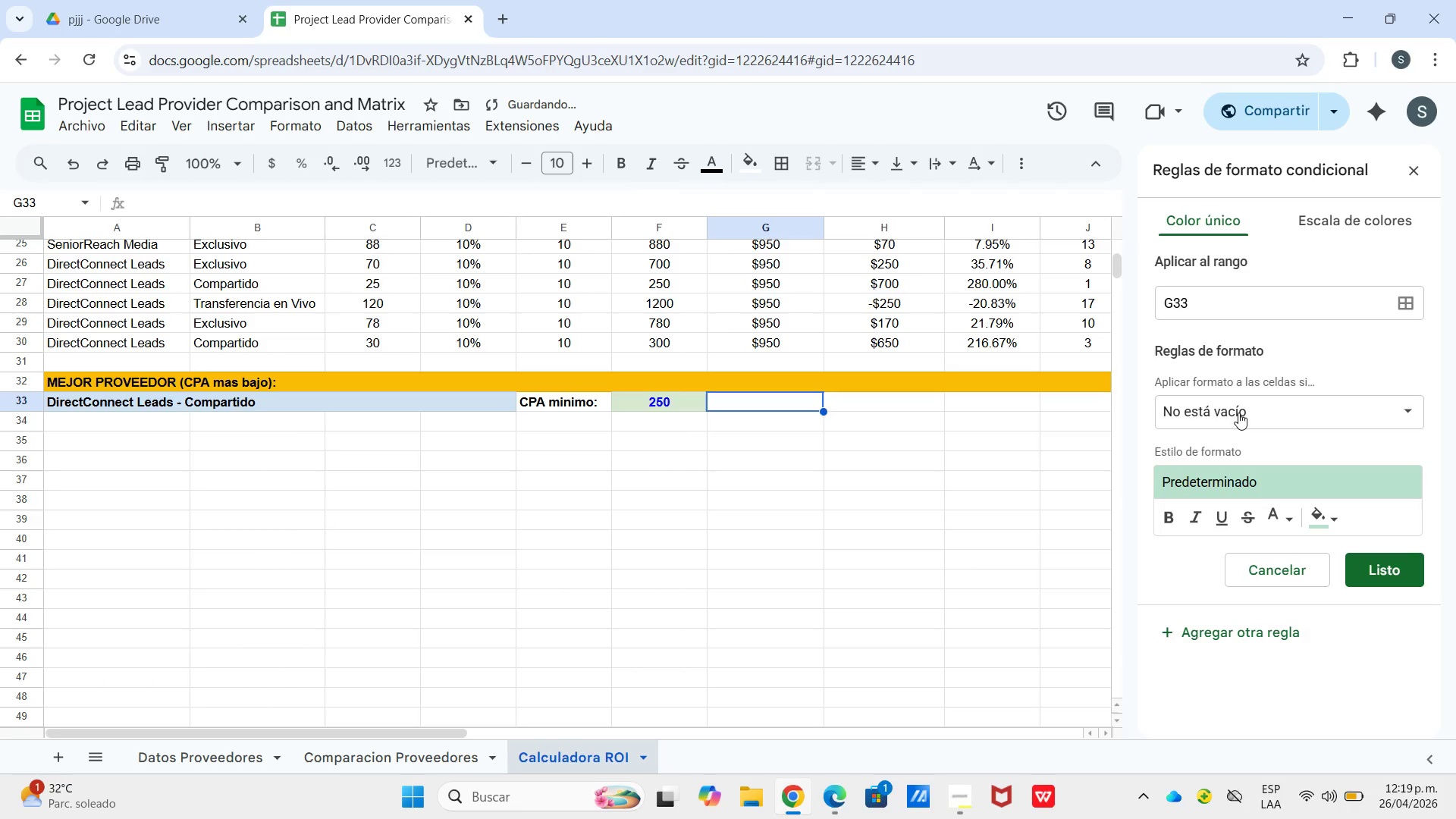 
left_click_drag(start_coordinate=[1212, 284], to_coordinate=[1149, 296])
 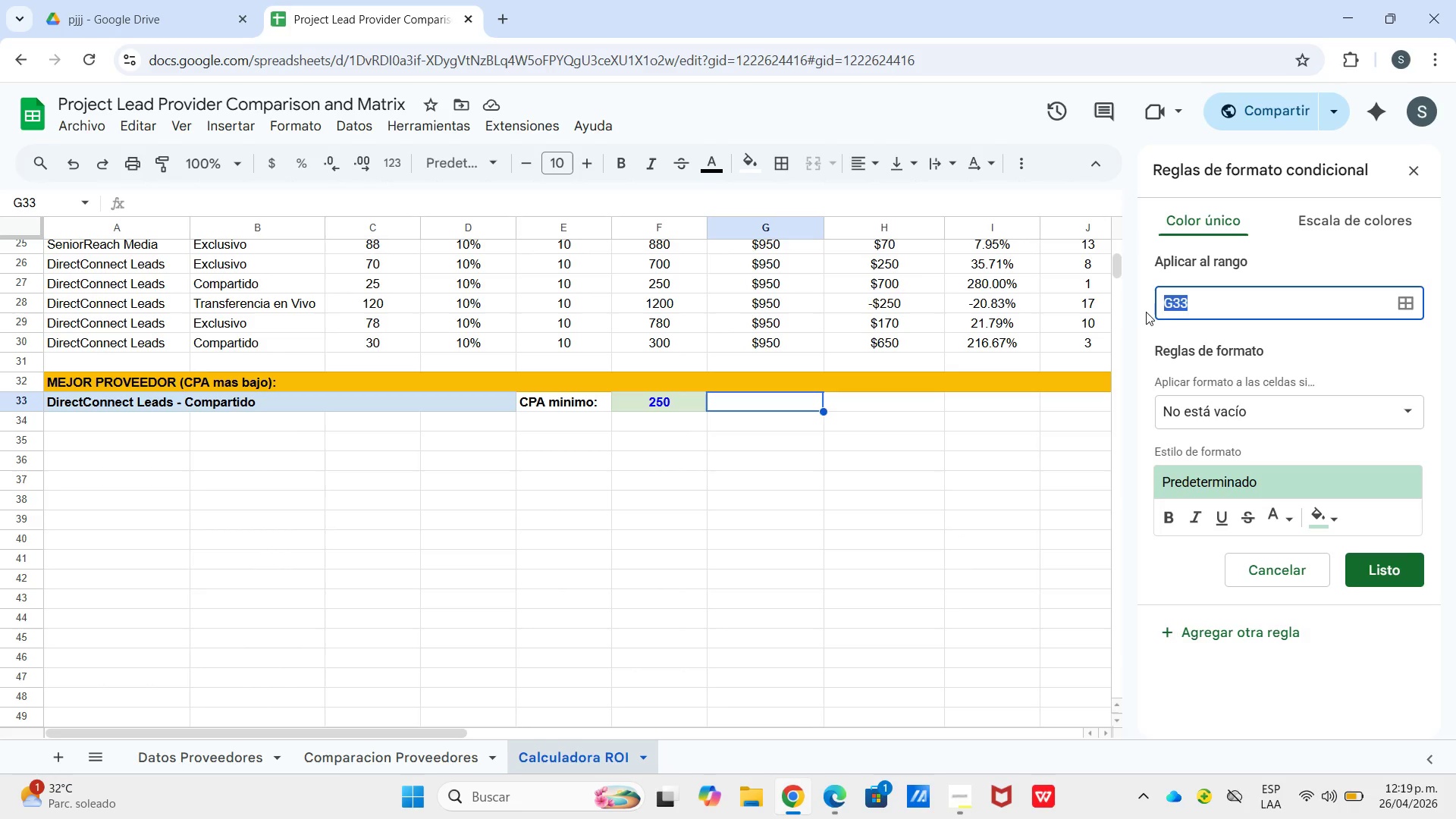 
left_click_drag(start_coordinate=[1200, 299], to_coordinate=[1119, 312])
 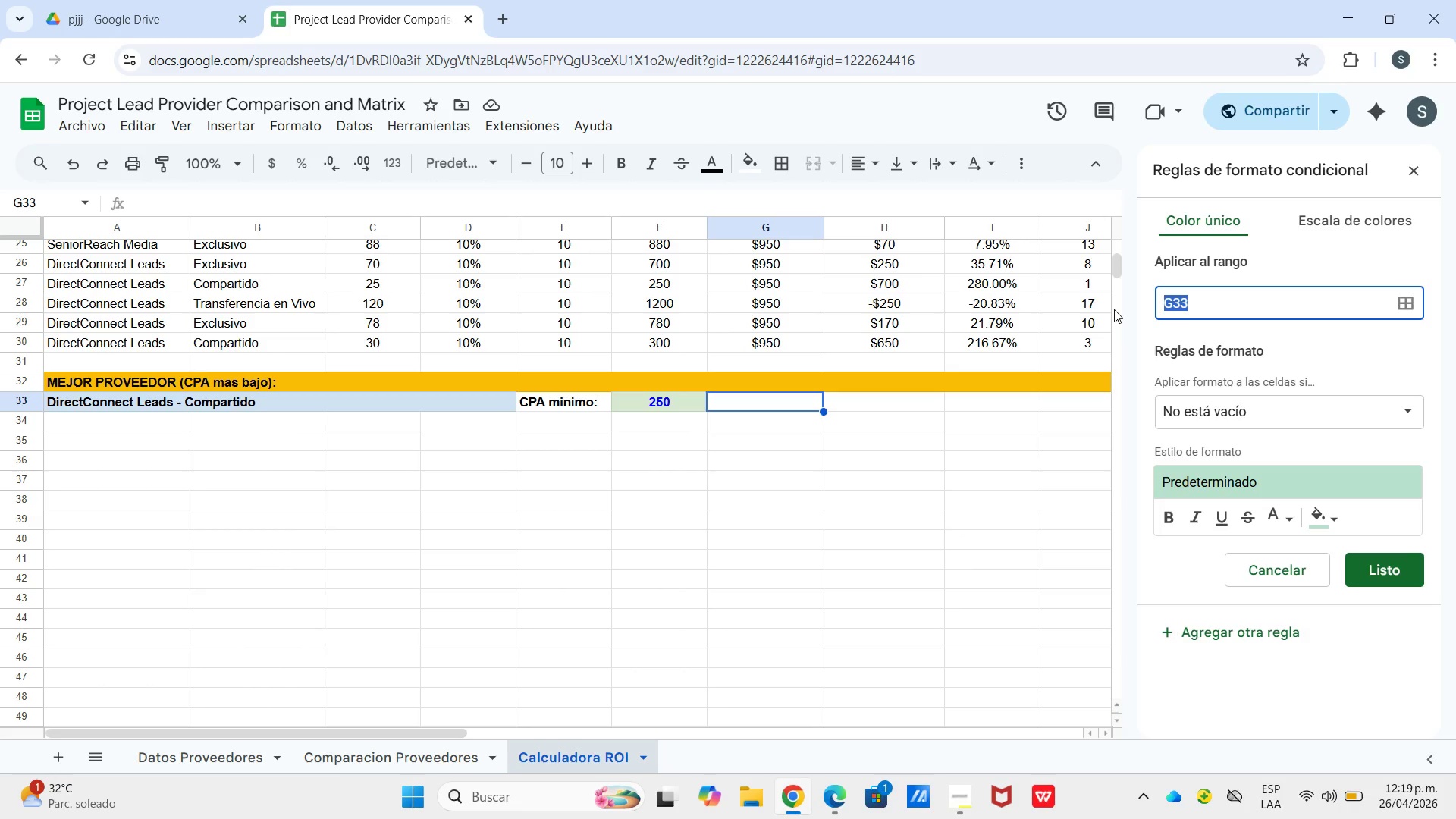 
type(i11>i30)
 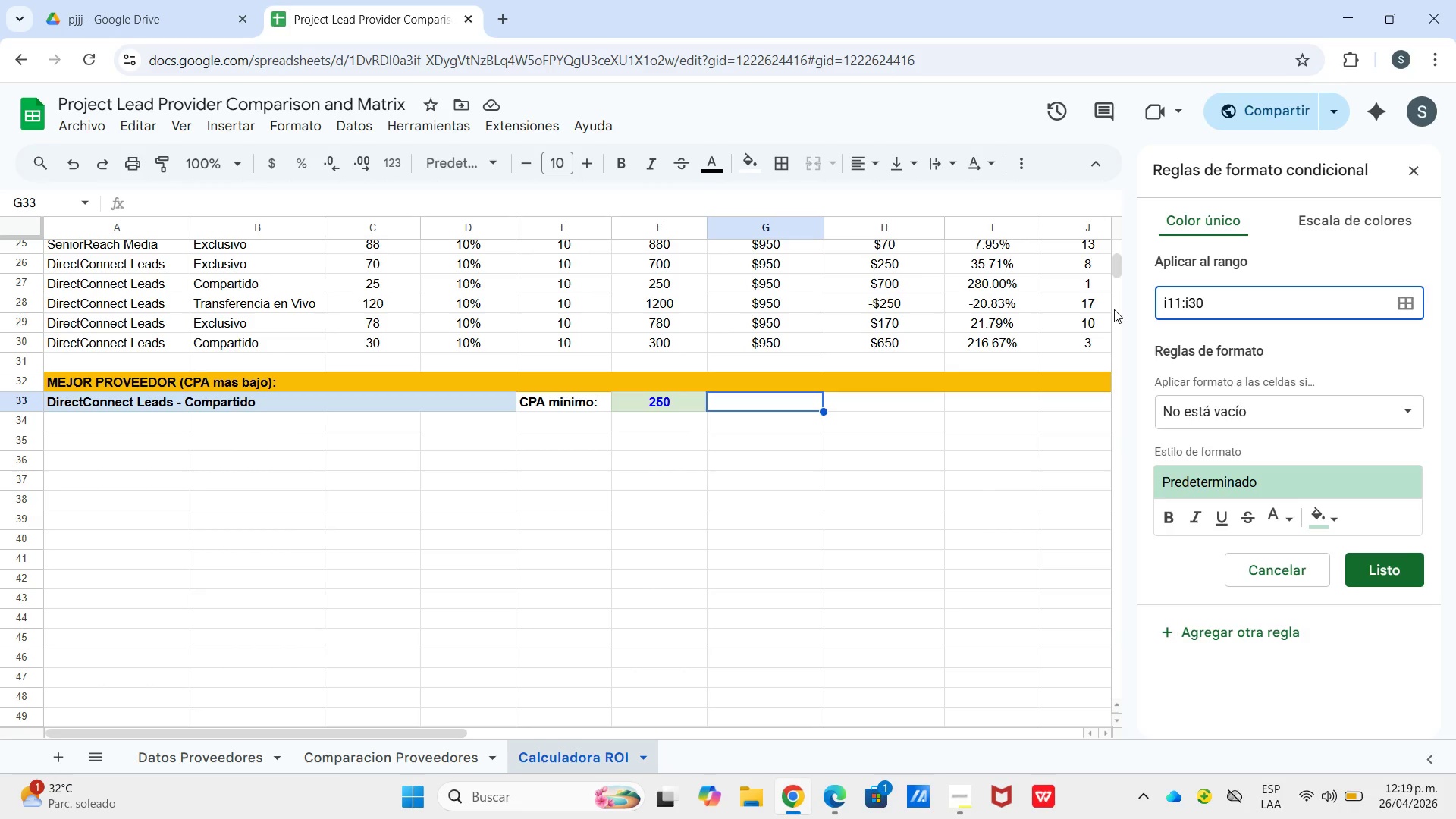 
left_click([1301, 422])
 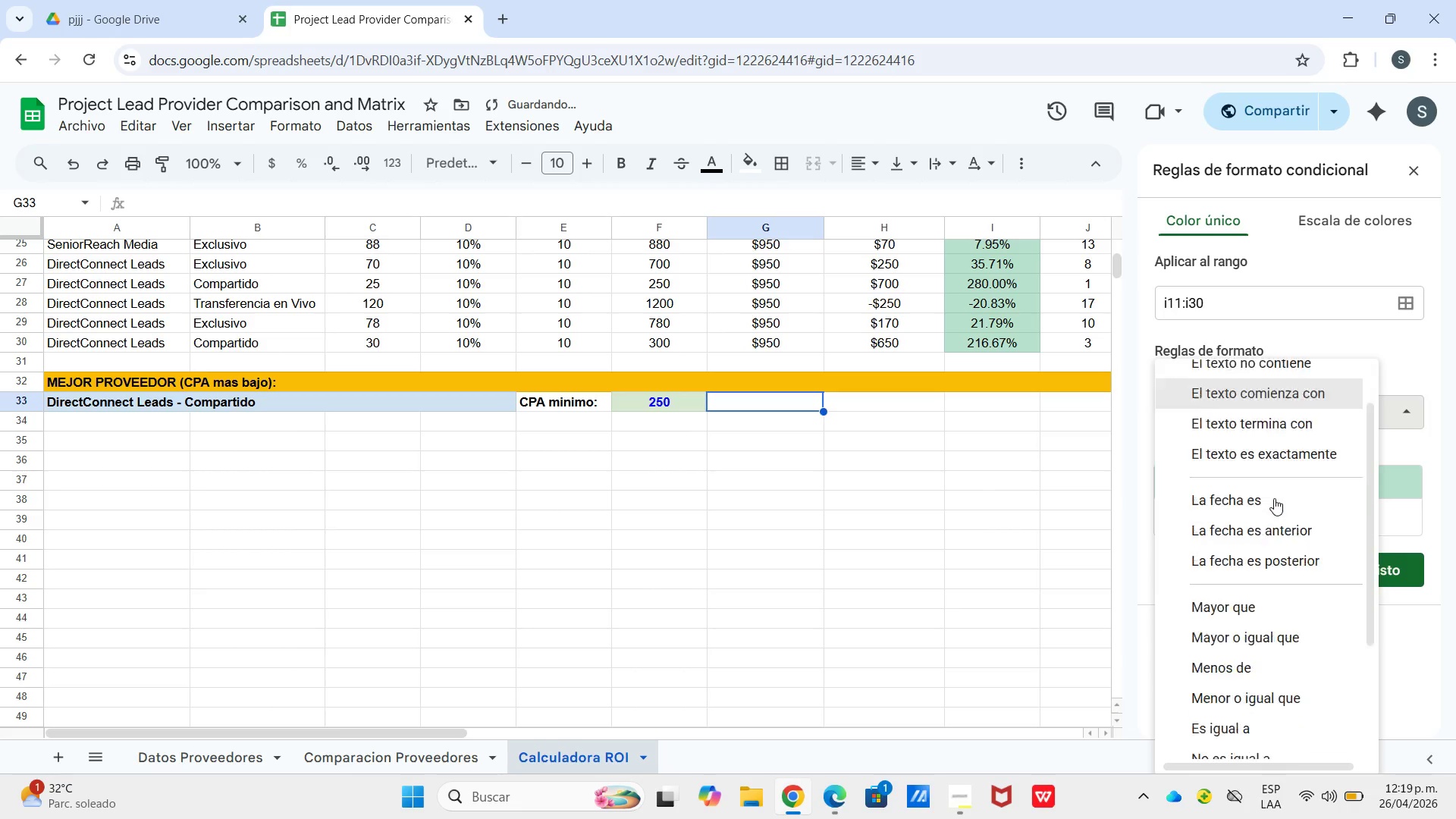 
scroll: coordinate [1248, 508], scroll_direction: down, amount: 17.0
 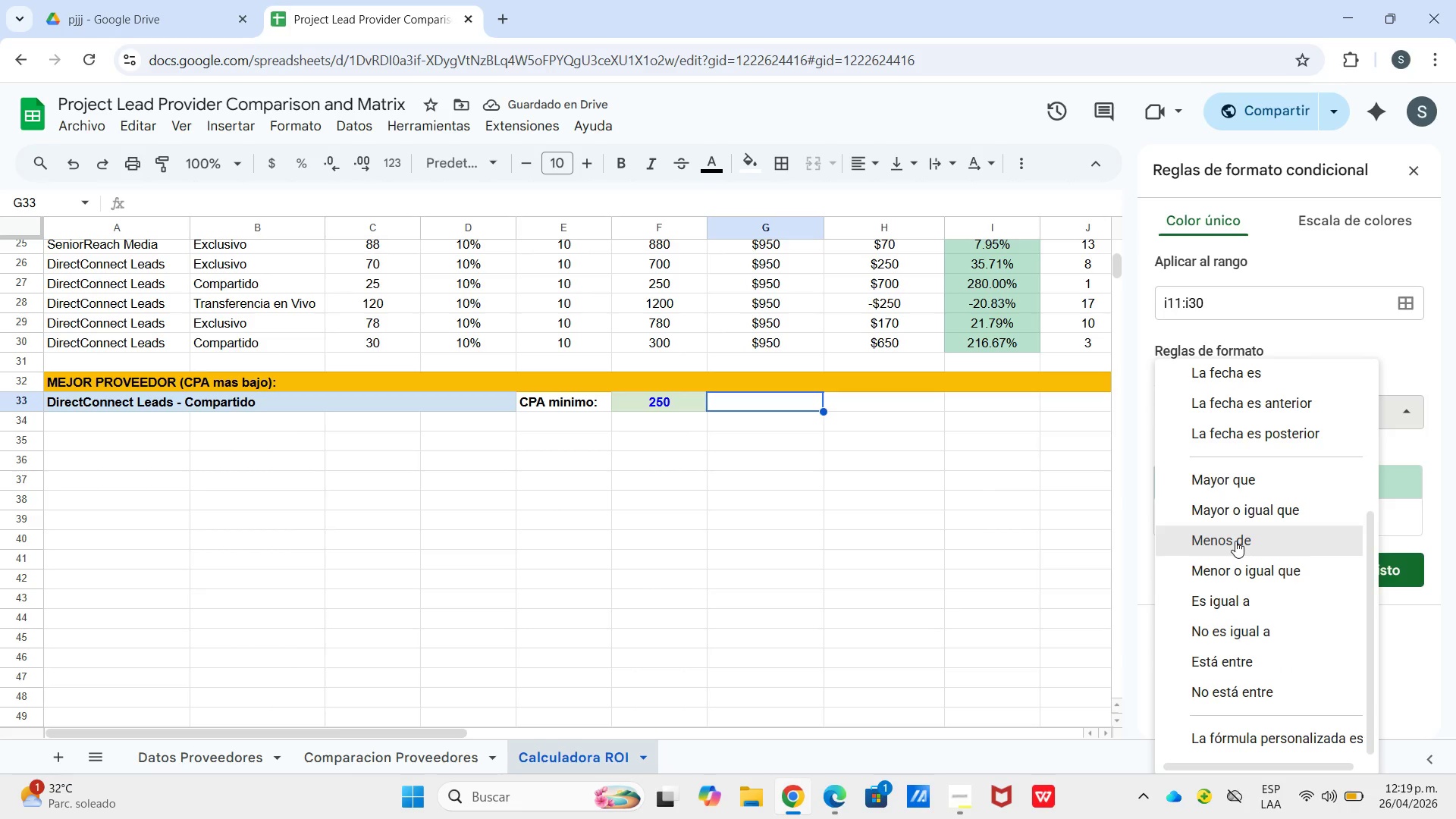 
left_click([1235, 541])
 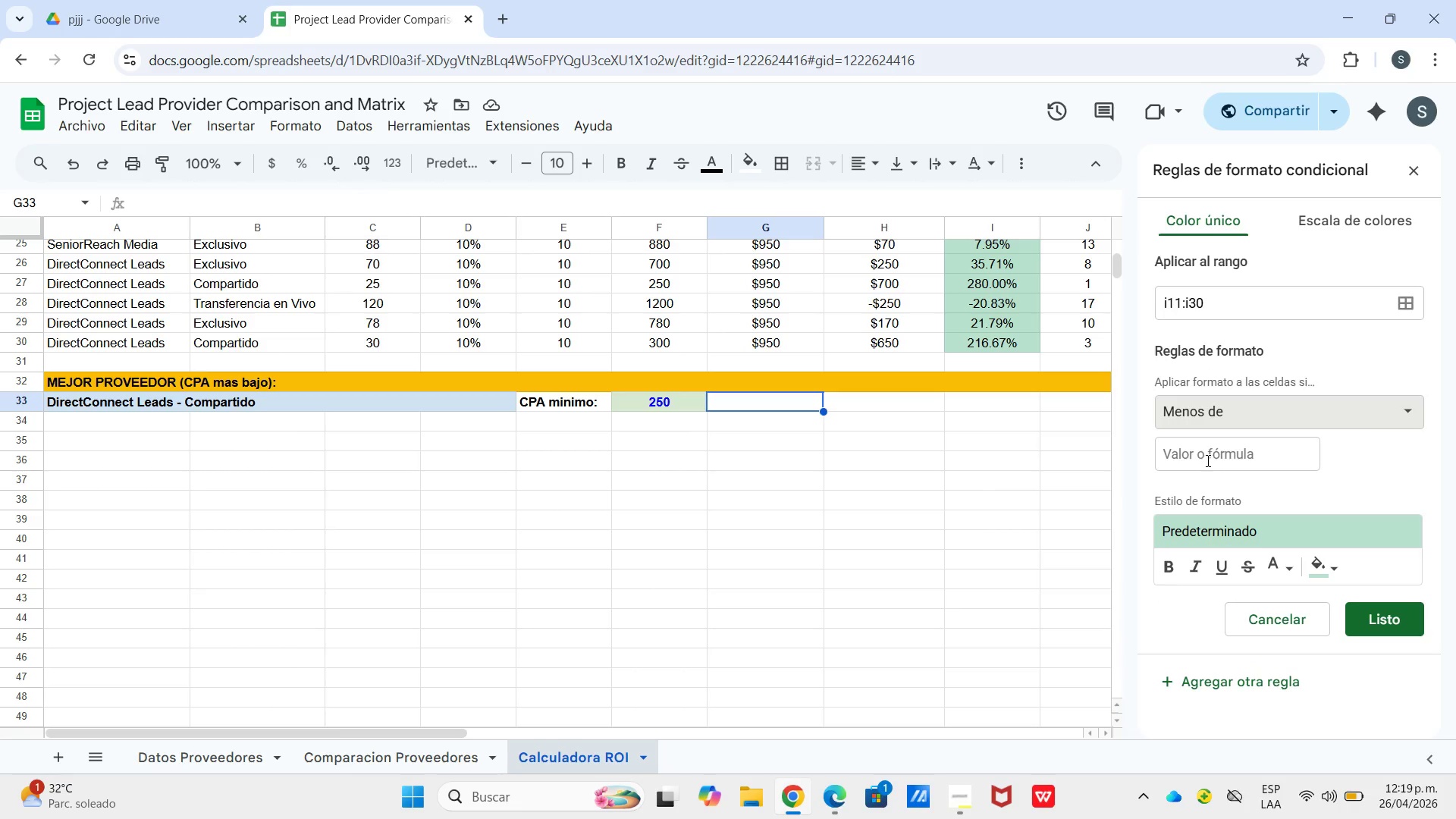 
left_click([1207, 459])
 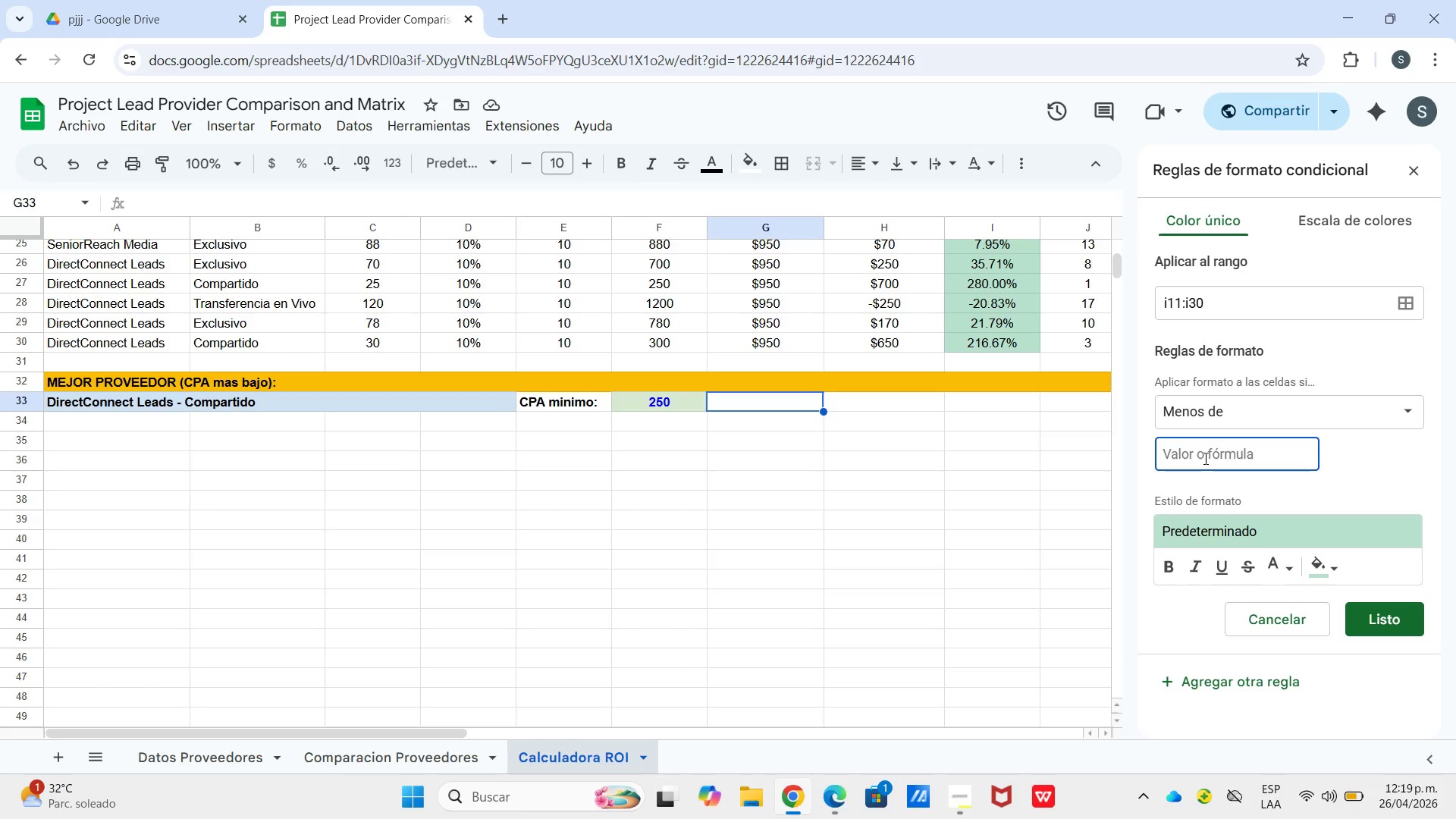 
type()4B)
key(Backspace)
key(Backspace)
type($b$7)
 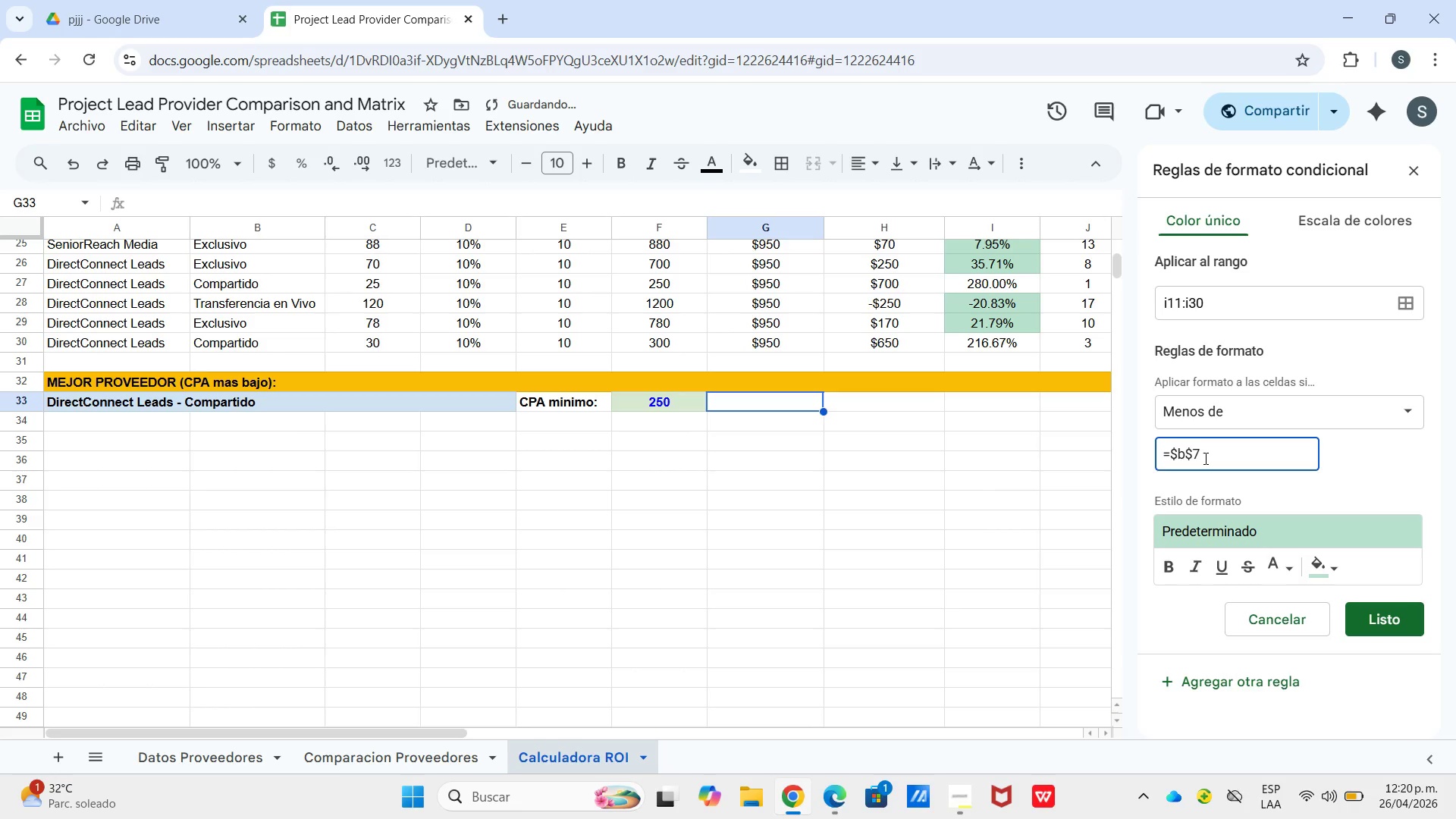 
left_click([1455, 482])
 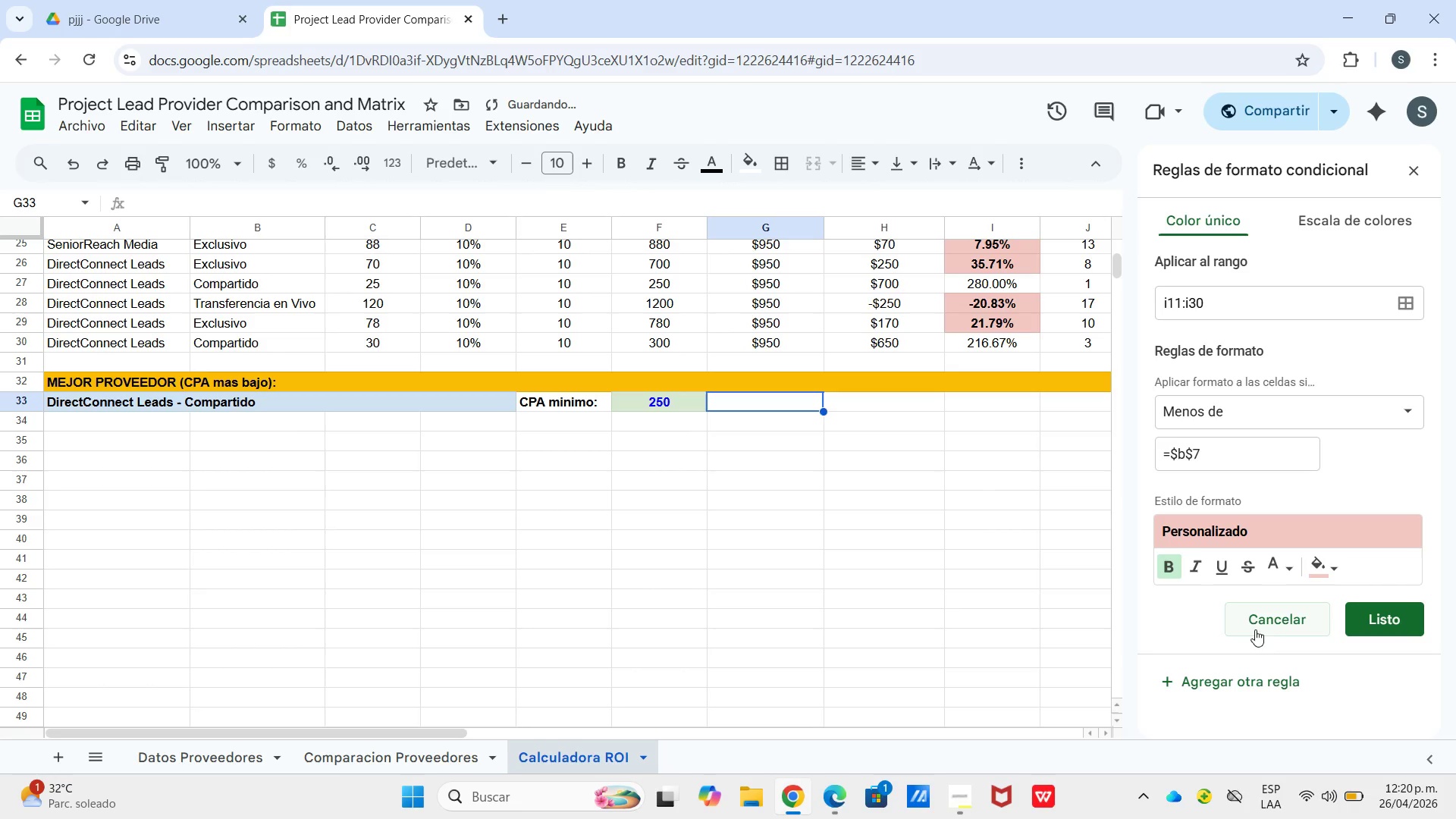 
wait(6.88)
 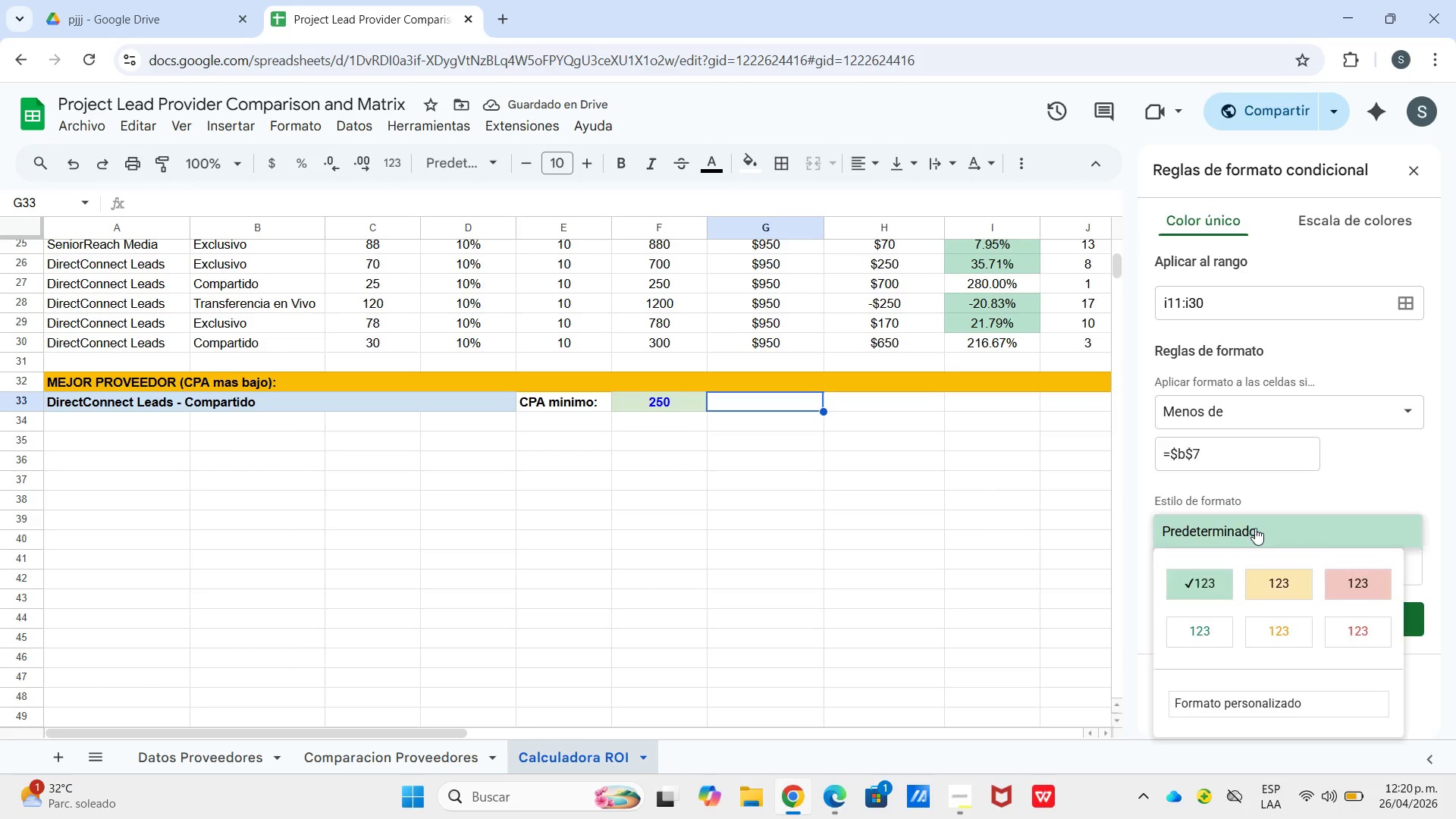 
left_click([1239, 410])
 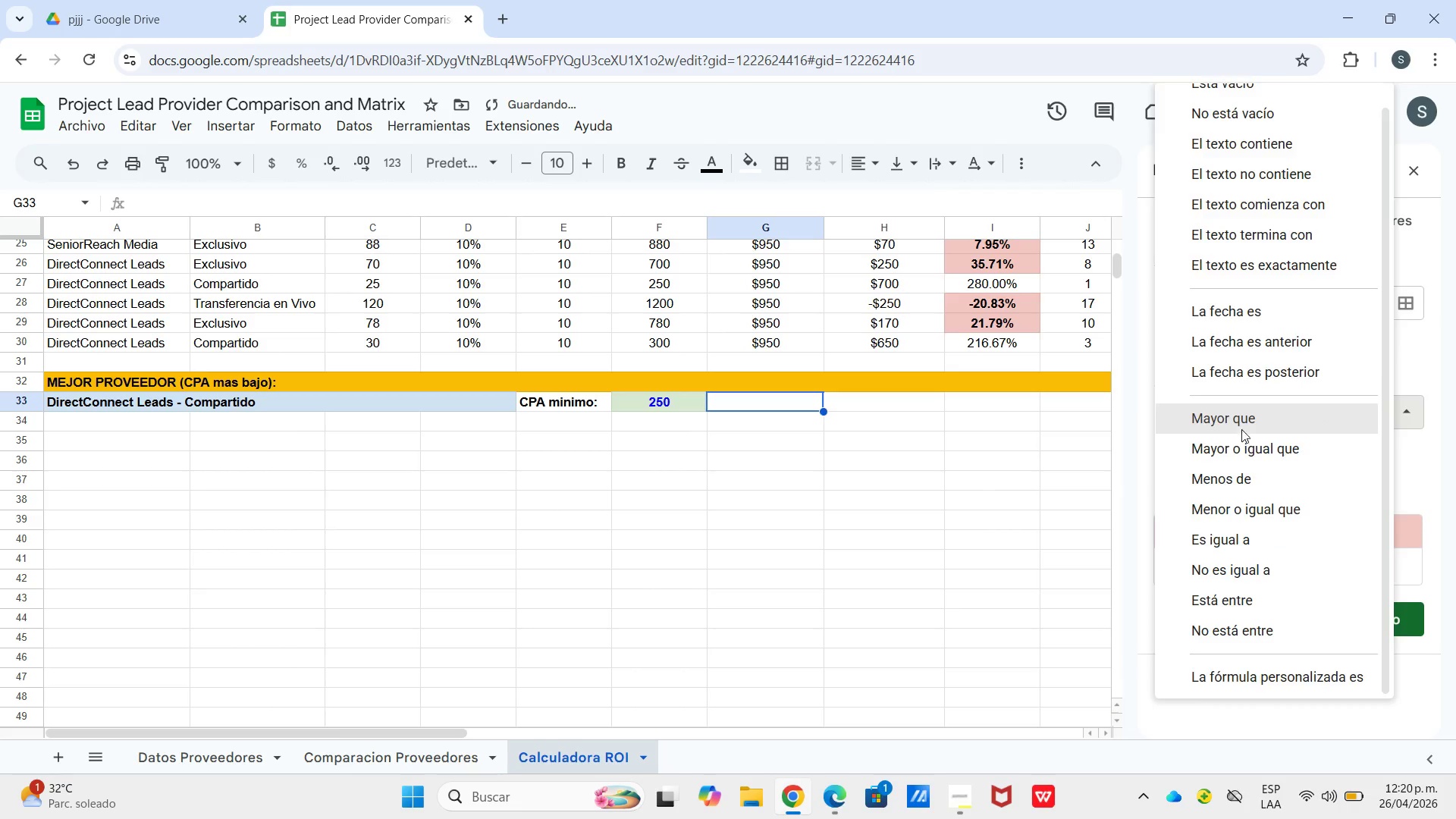 
left_click([1241, 429])
 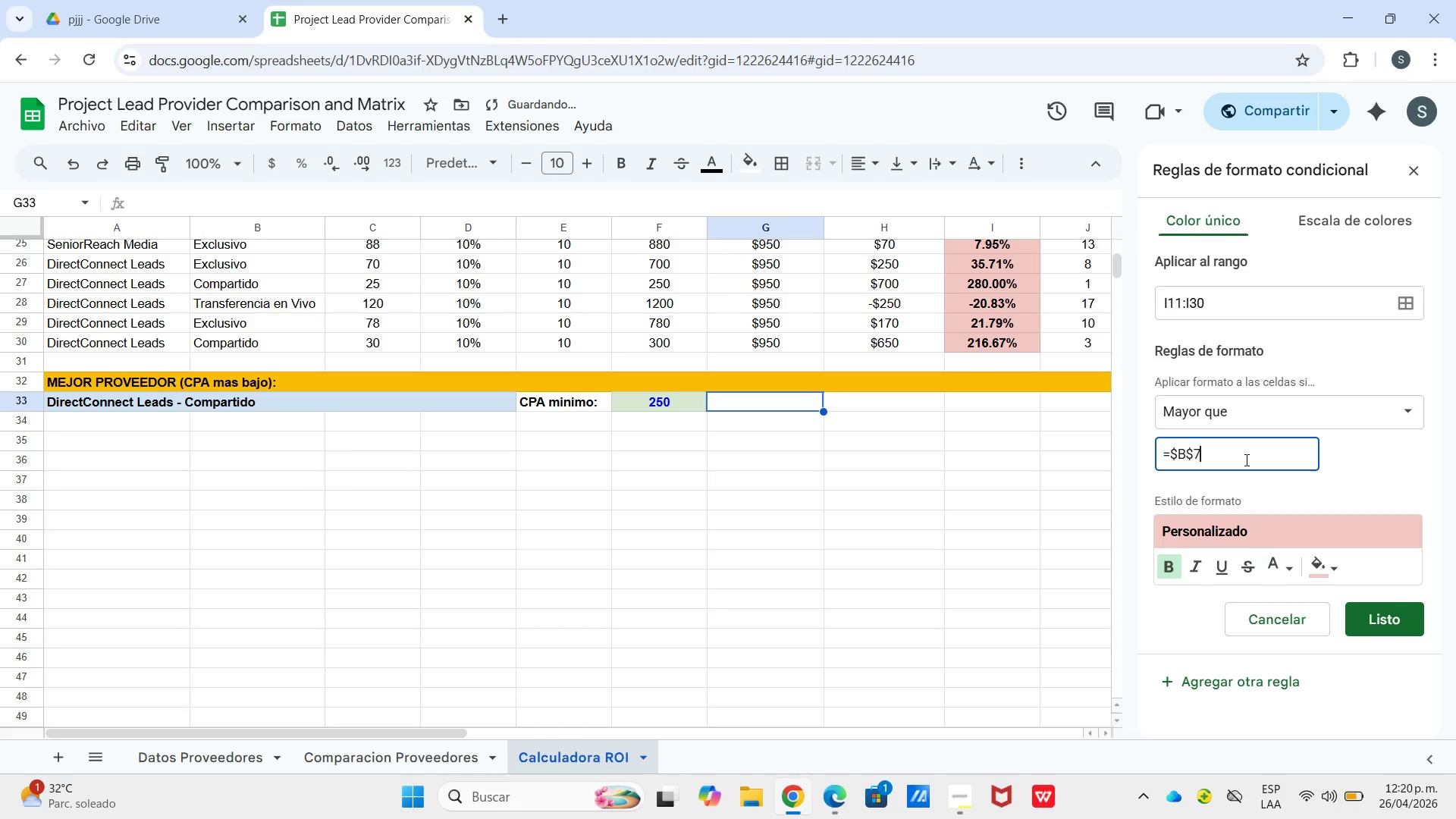 
left_click([1245, 460])
 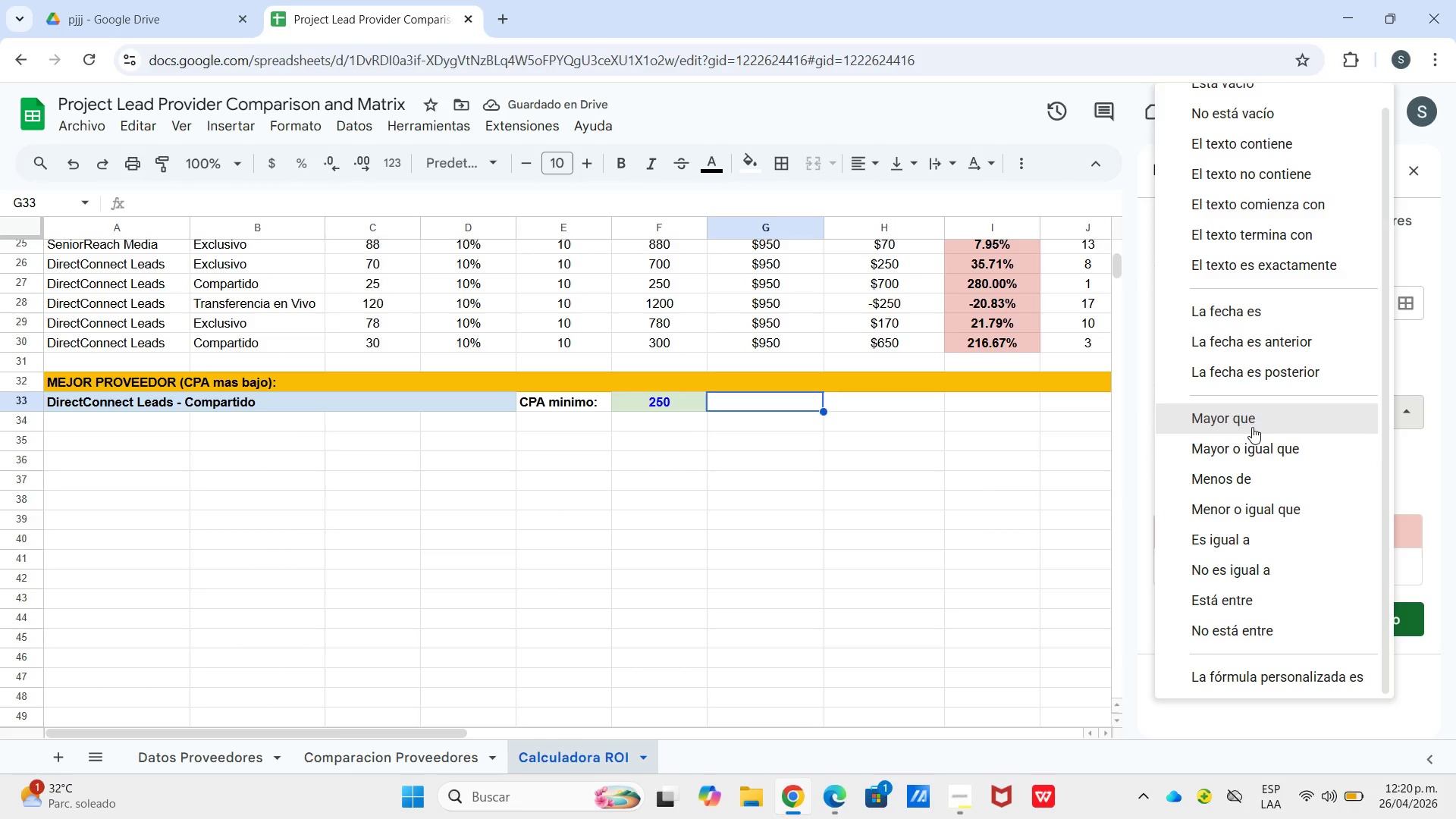 
left_click([1257, 446])
 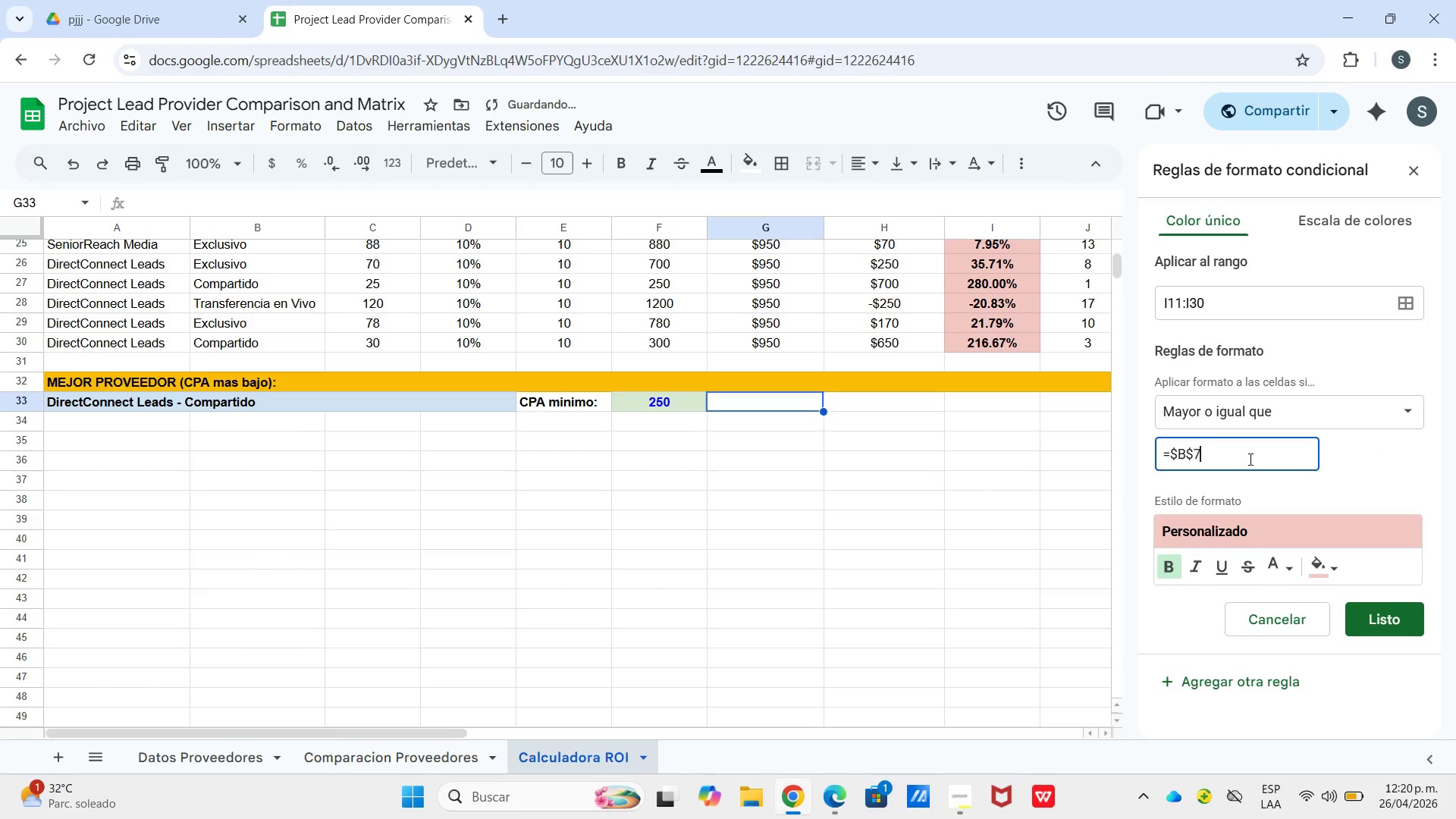 
left_click([1249, 459])
 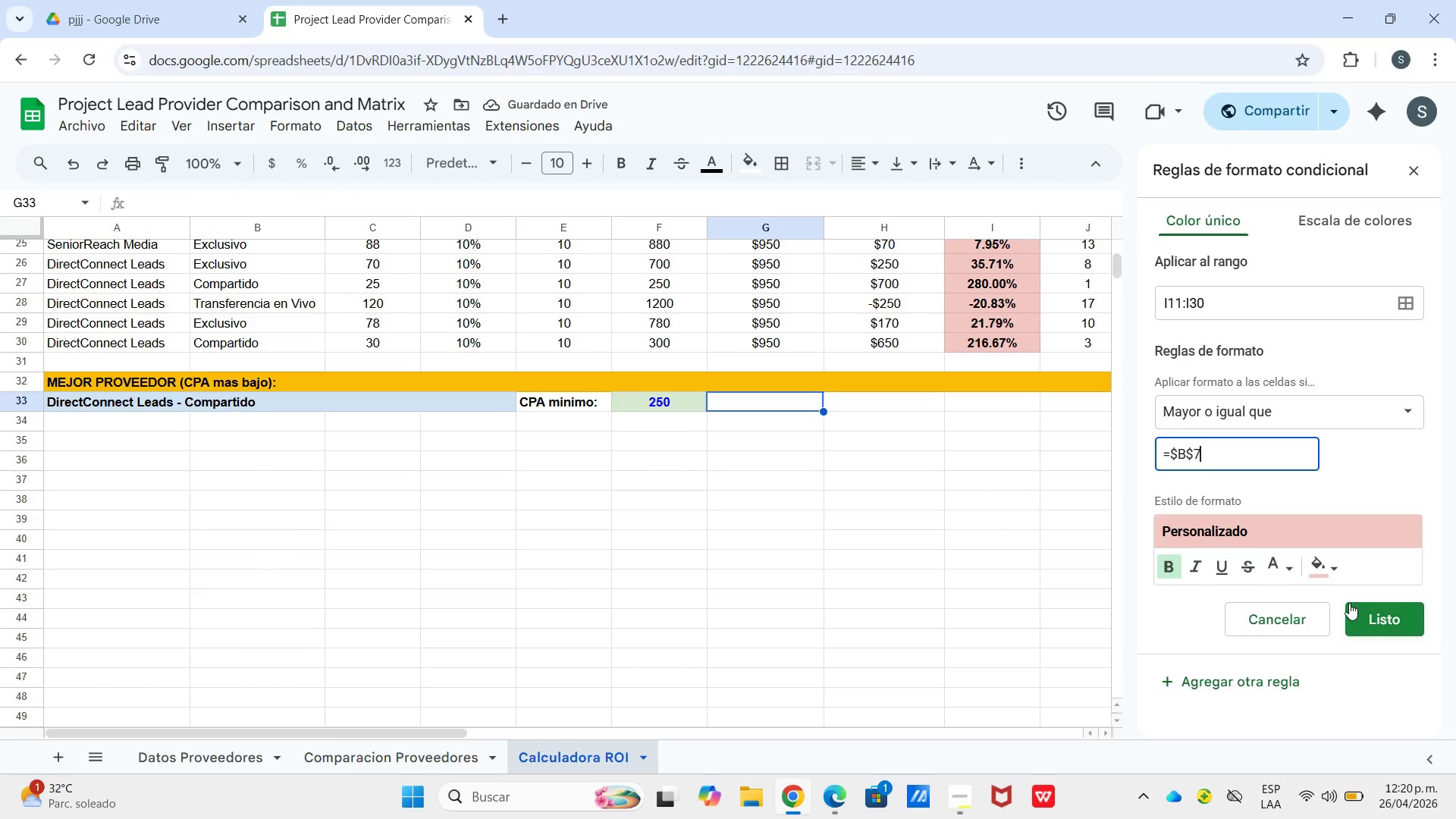 
left_click([1285, 533])
 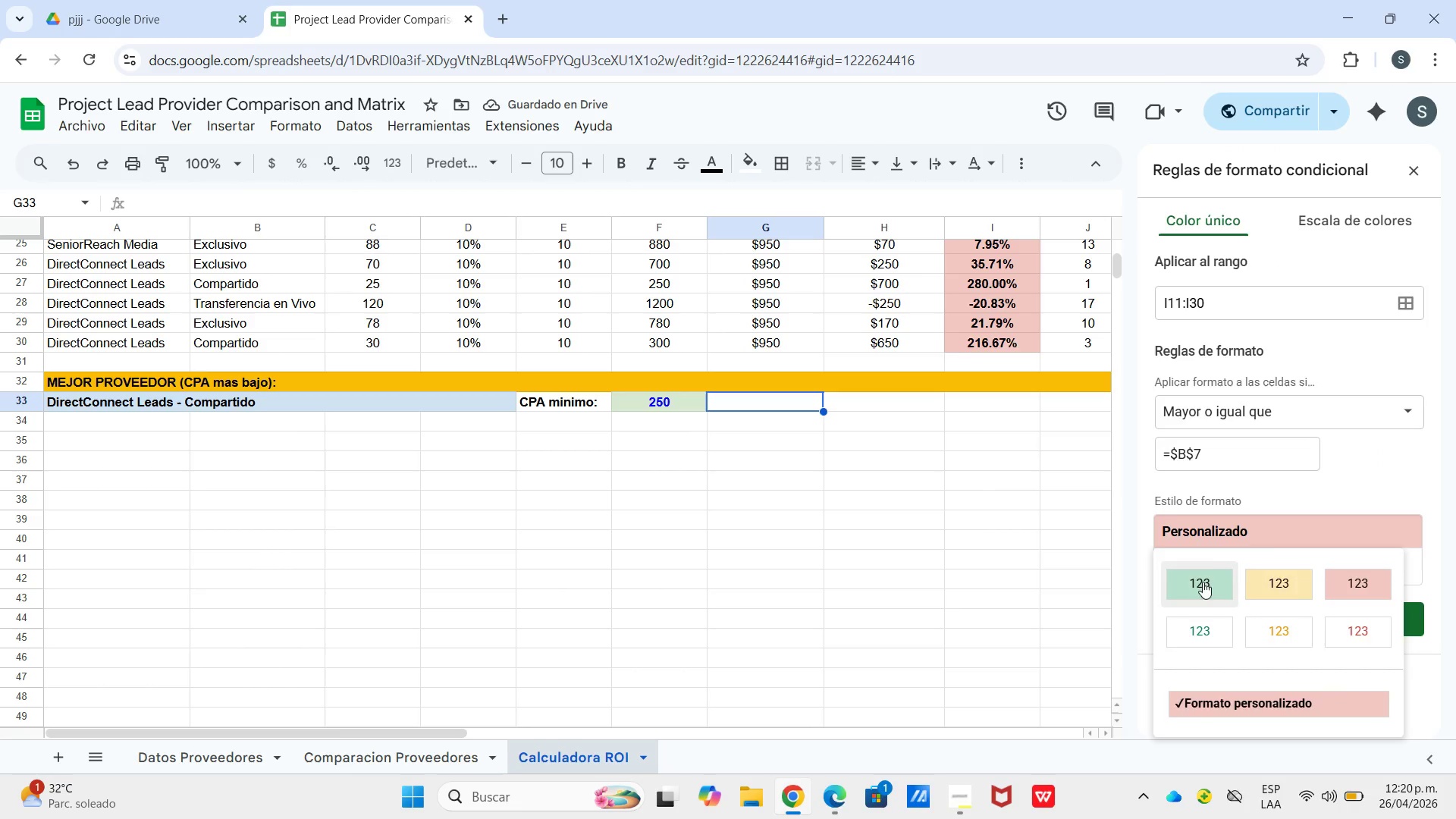 
left_click_drag(start_coordinate=[1203, 582], to_coordinate=[1219, 576])
 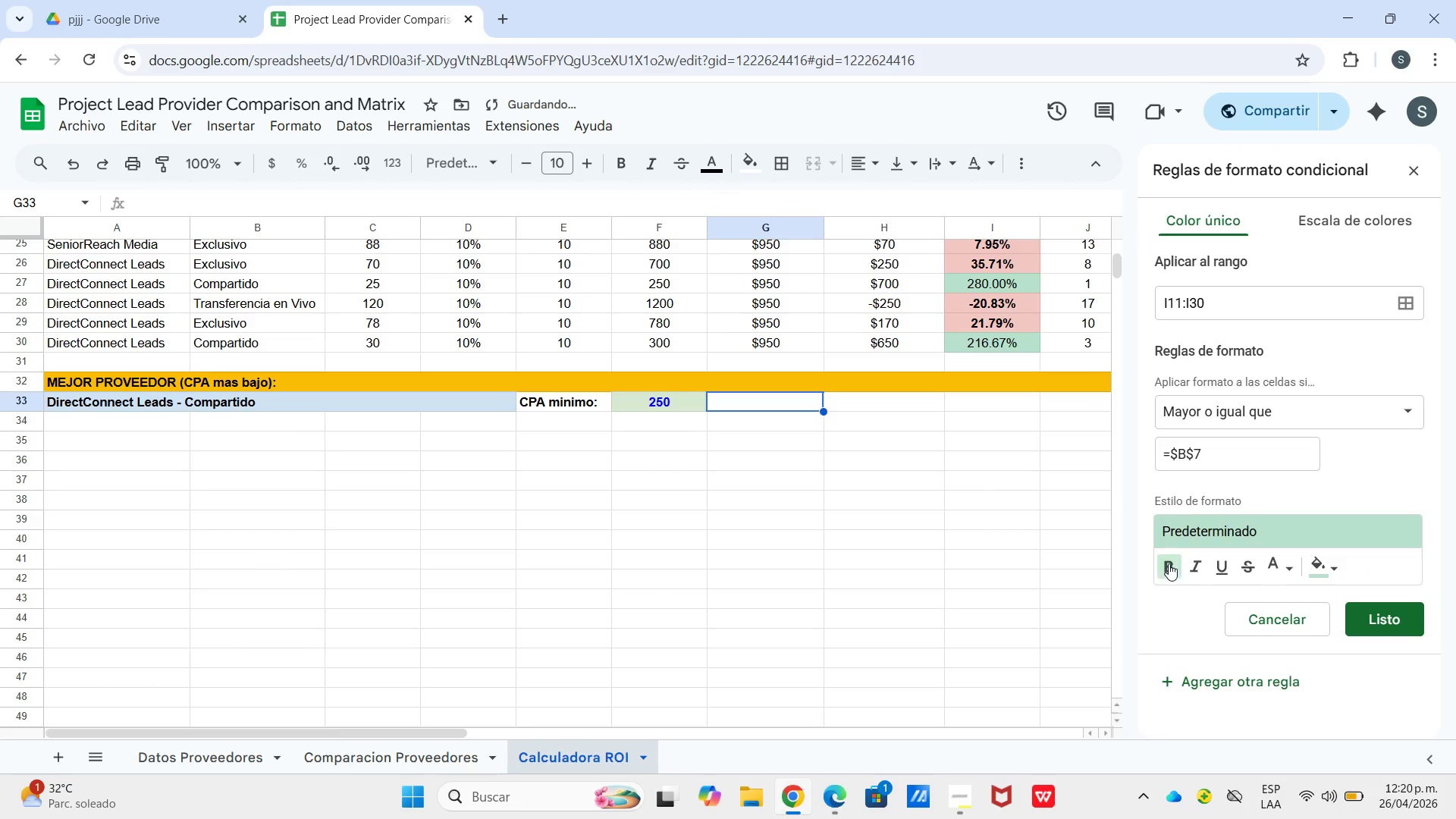 
left_click([1169, 563])
 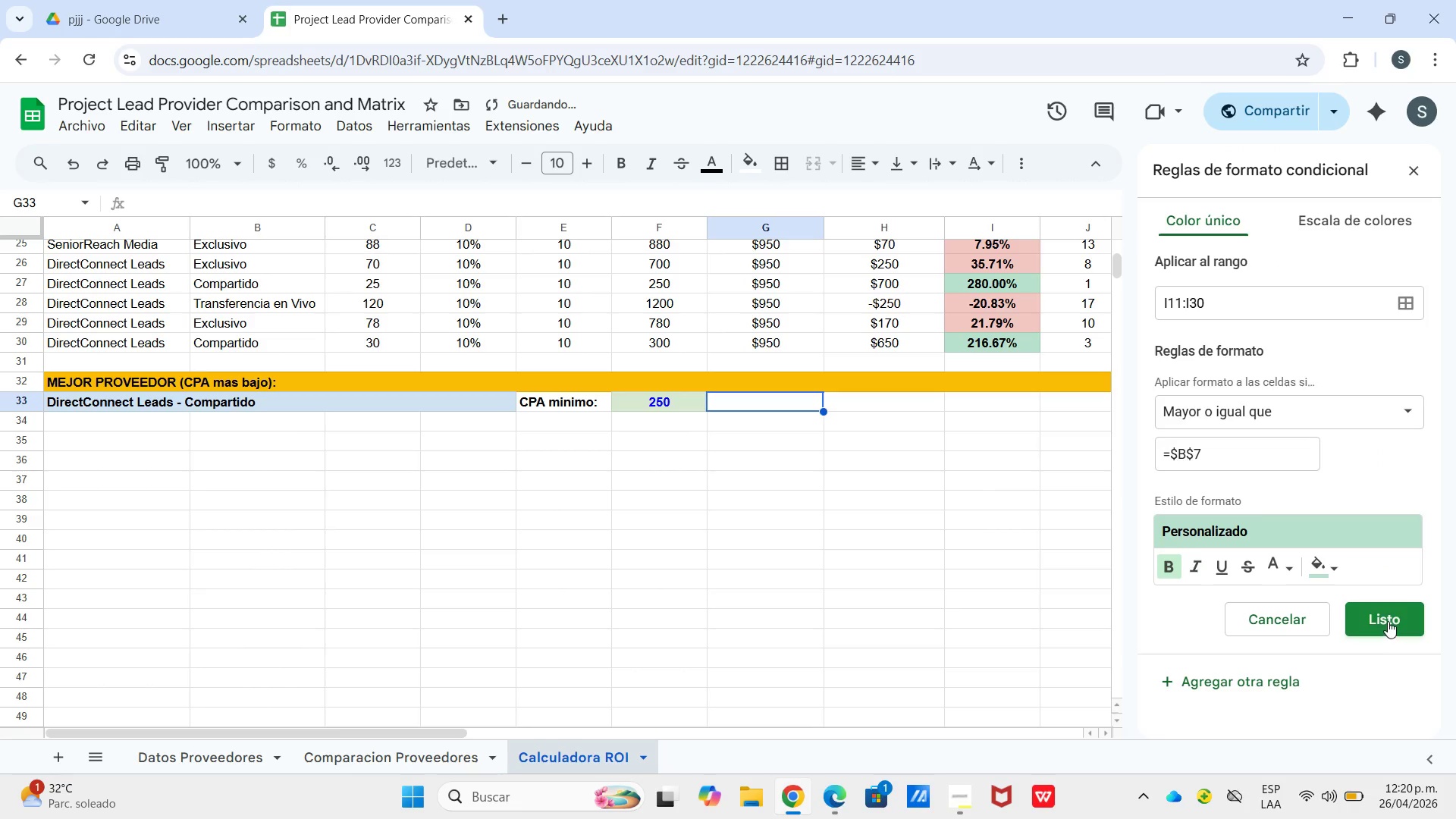 
left_click([1388, 621])
 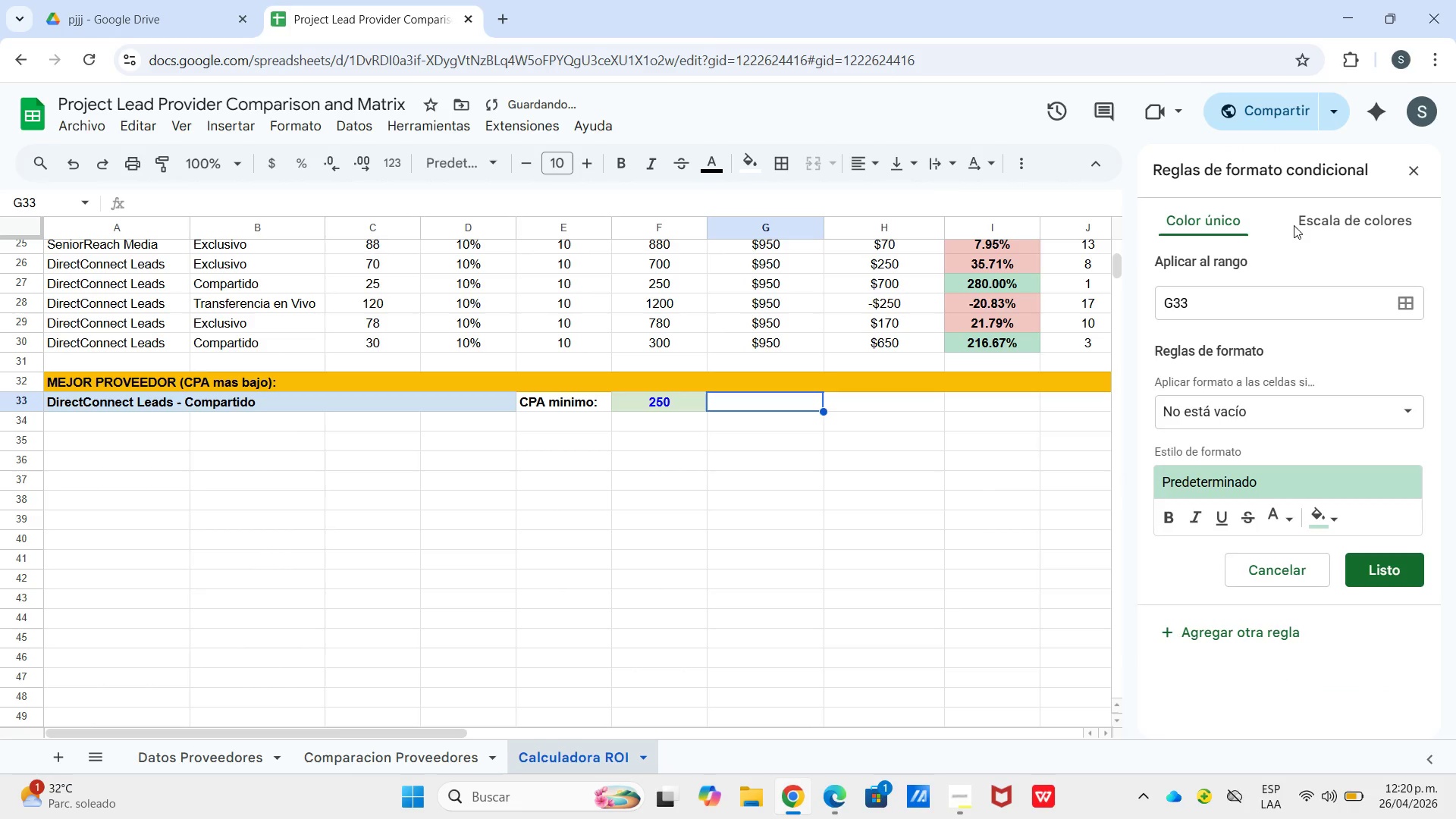 
left_click_drag(start_coordinate=[1297, 237], to_coordinate=[1297, 248])
 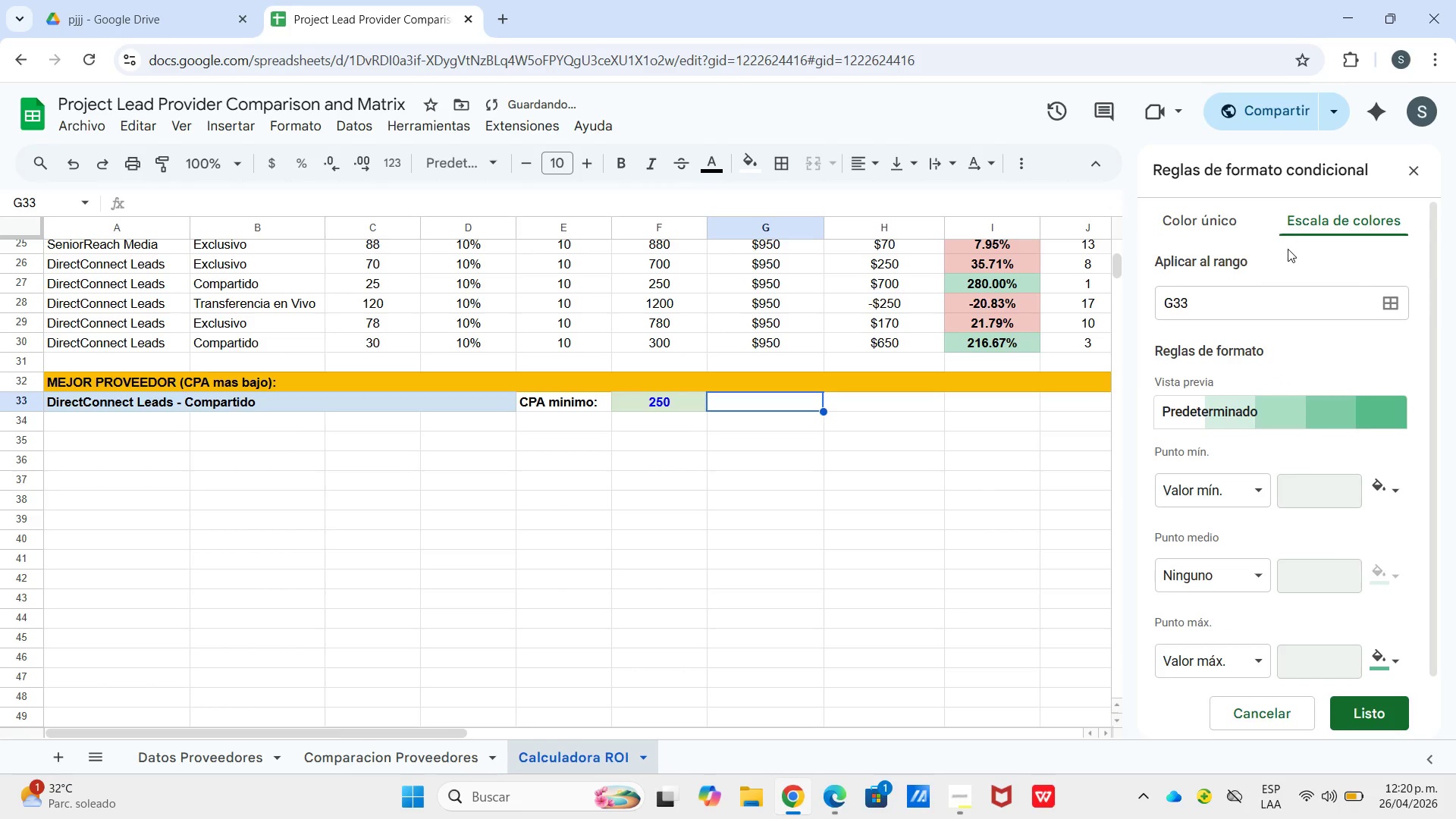 
left_click_drag(start_coordinate=[1202, 209], to_coordinate=[1202, 212])
 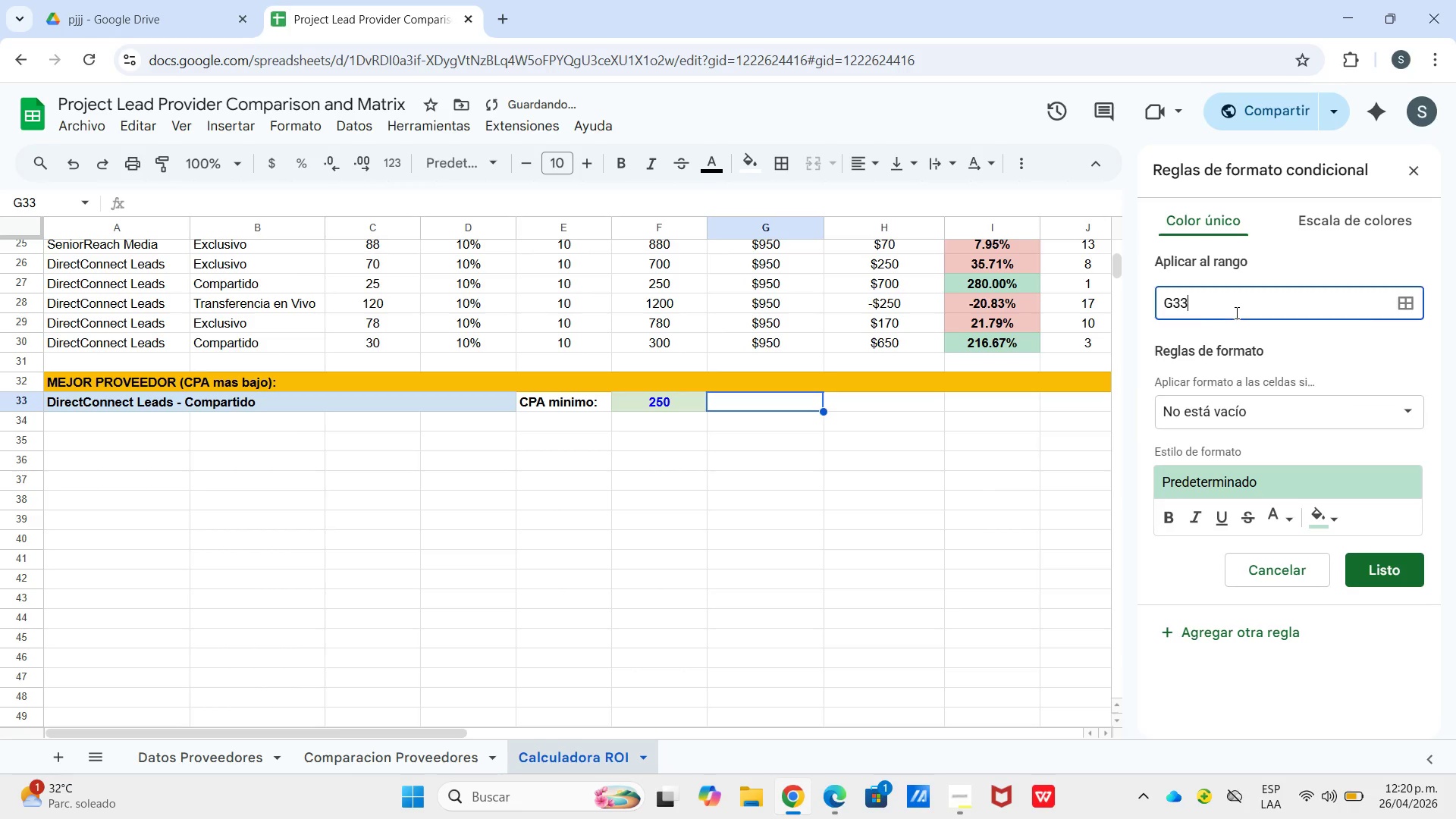 
left_click_drag(start_coordinate=[1235, 312], to_coordinate=[1128, 318])
 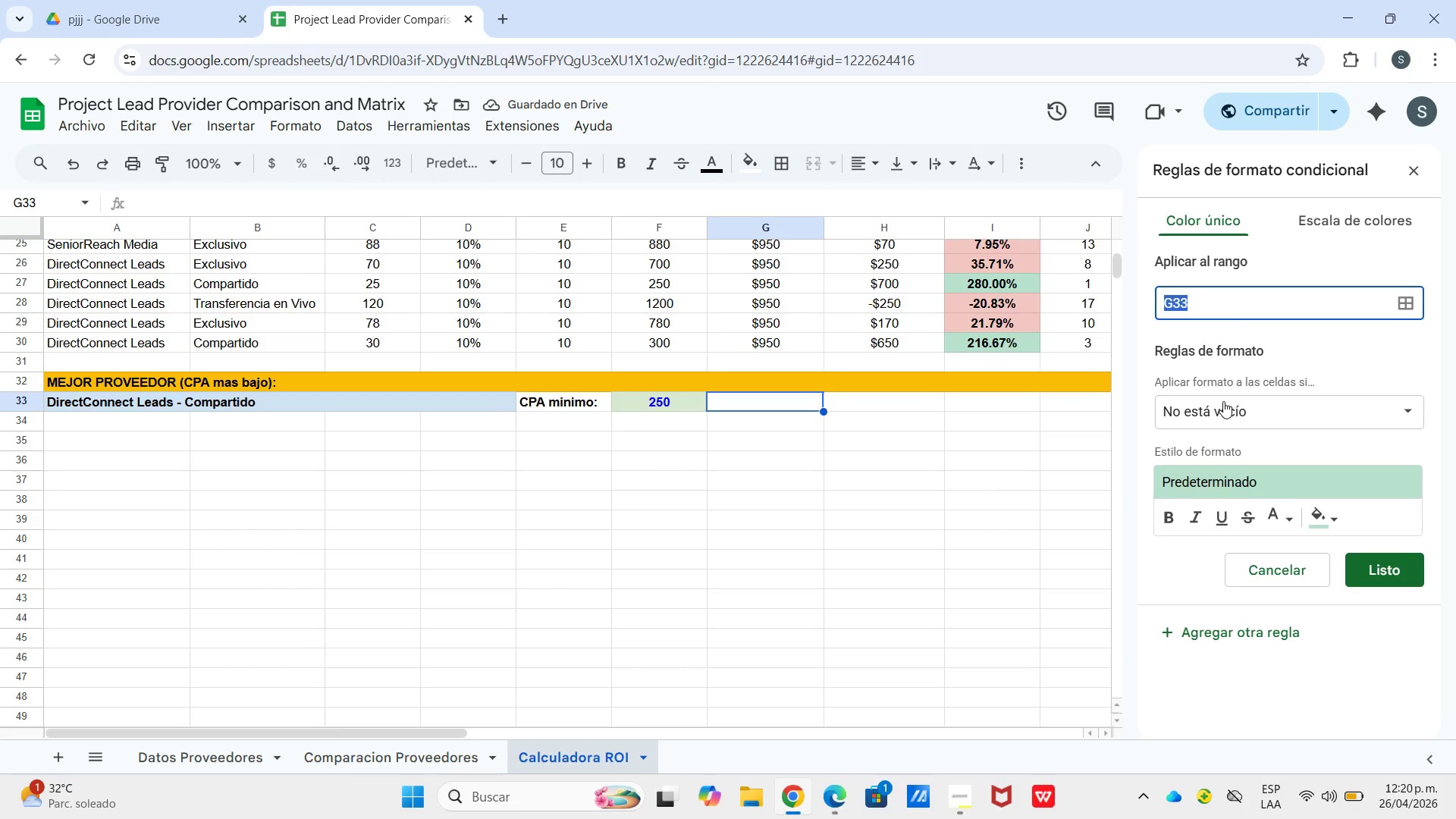 
type(F11>f30)
 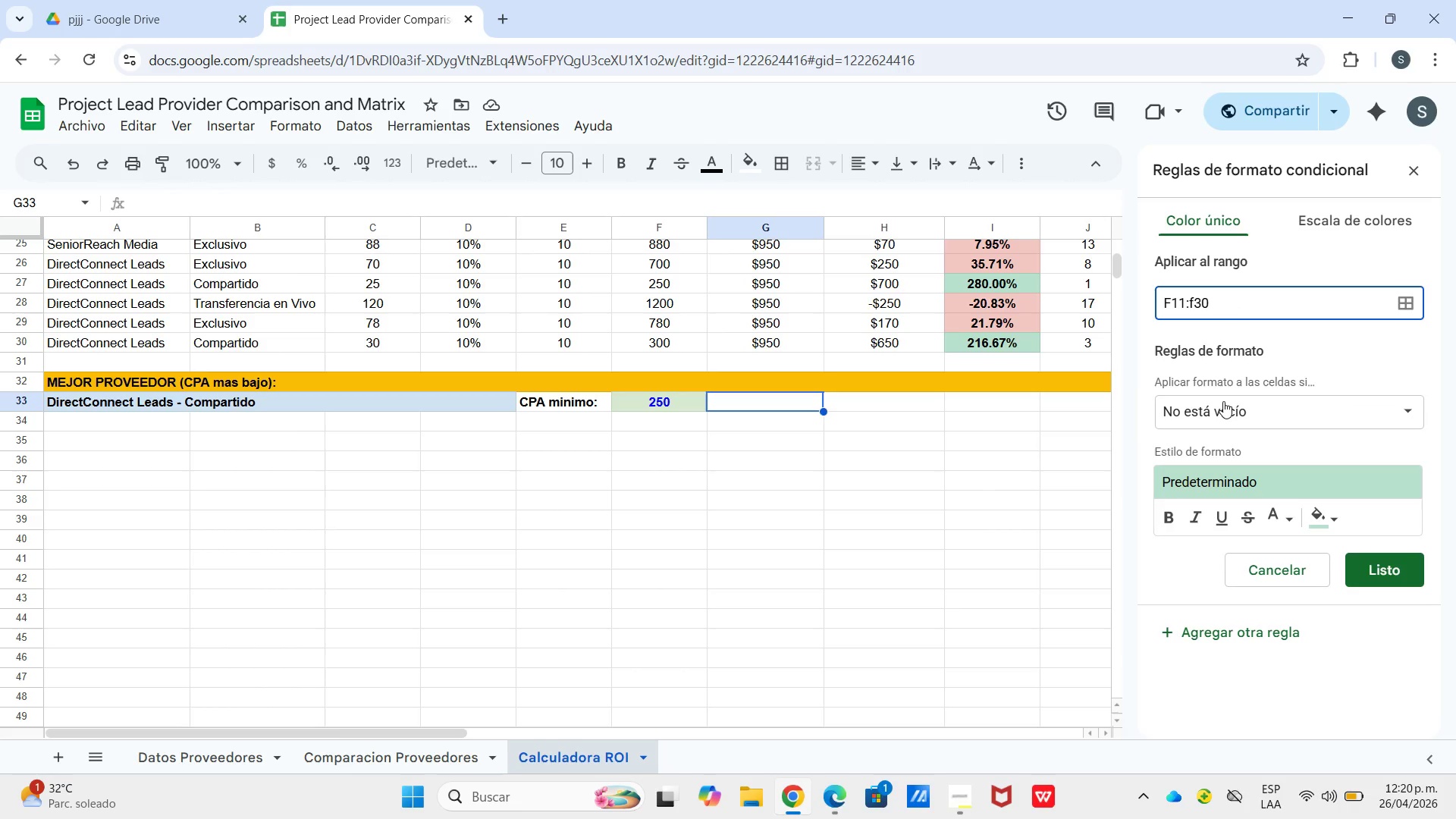 
left_click([1324, 221])
 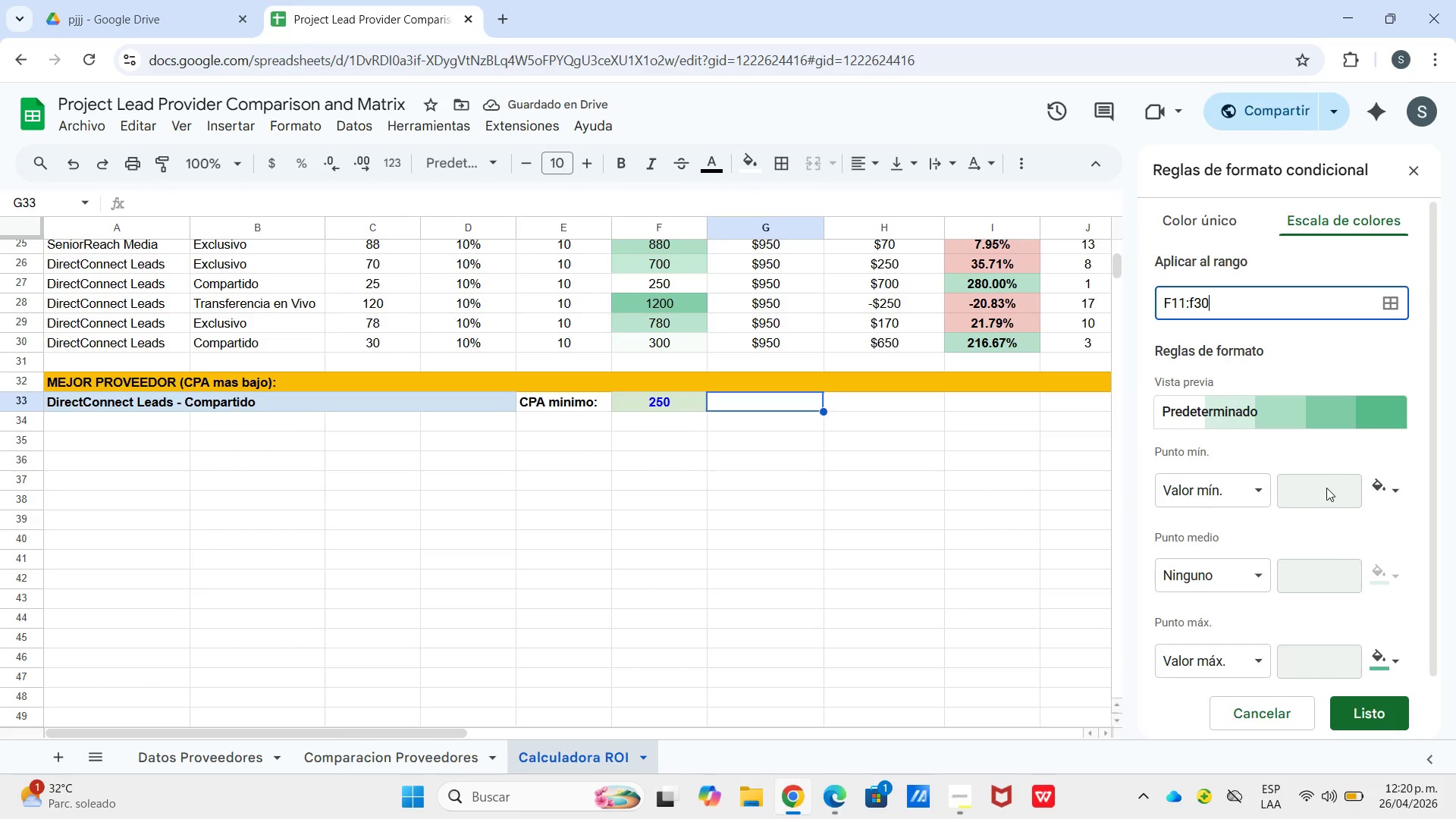 
wait(8.89)
 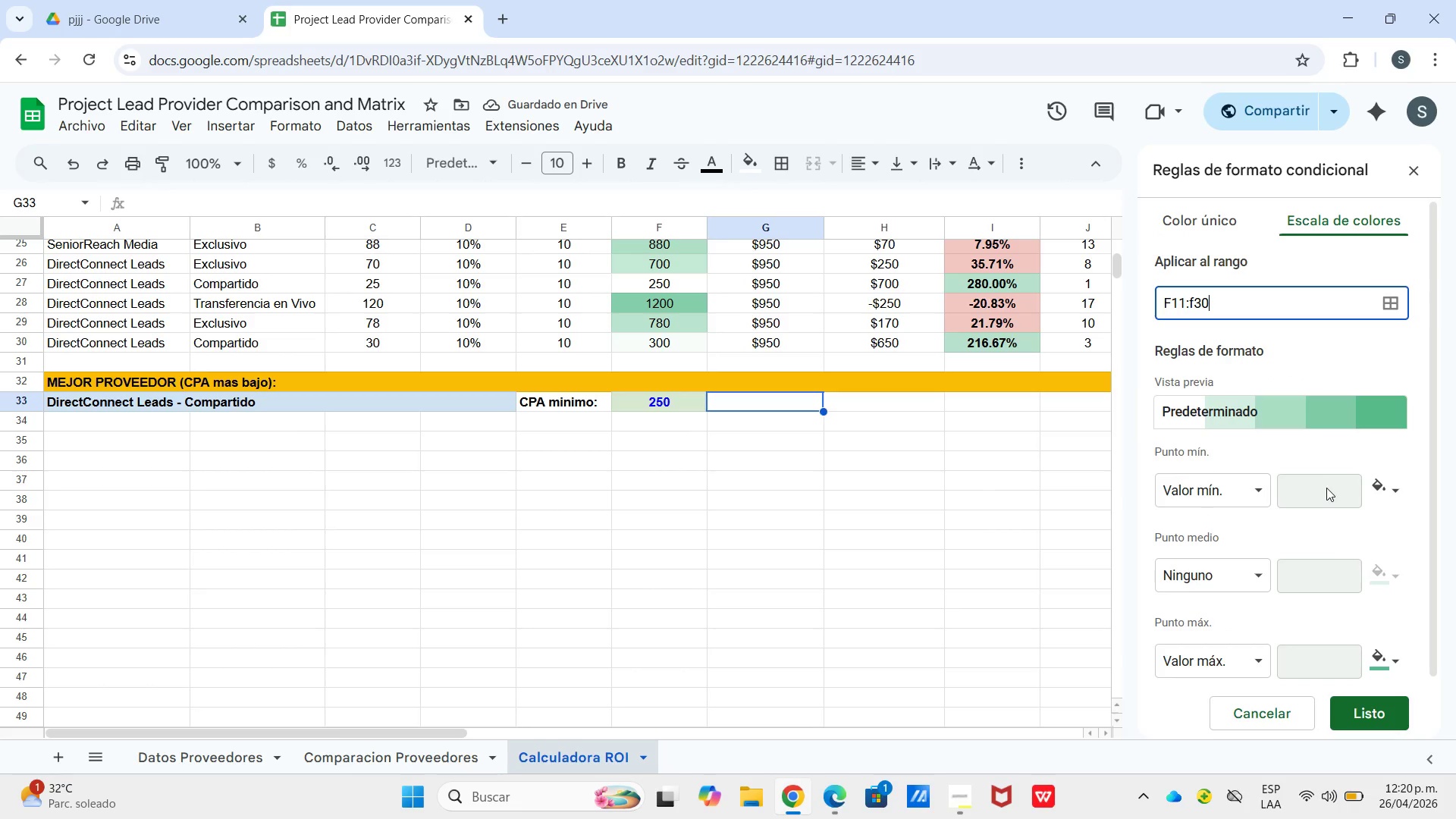 
left_click([1302, 392])
 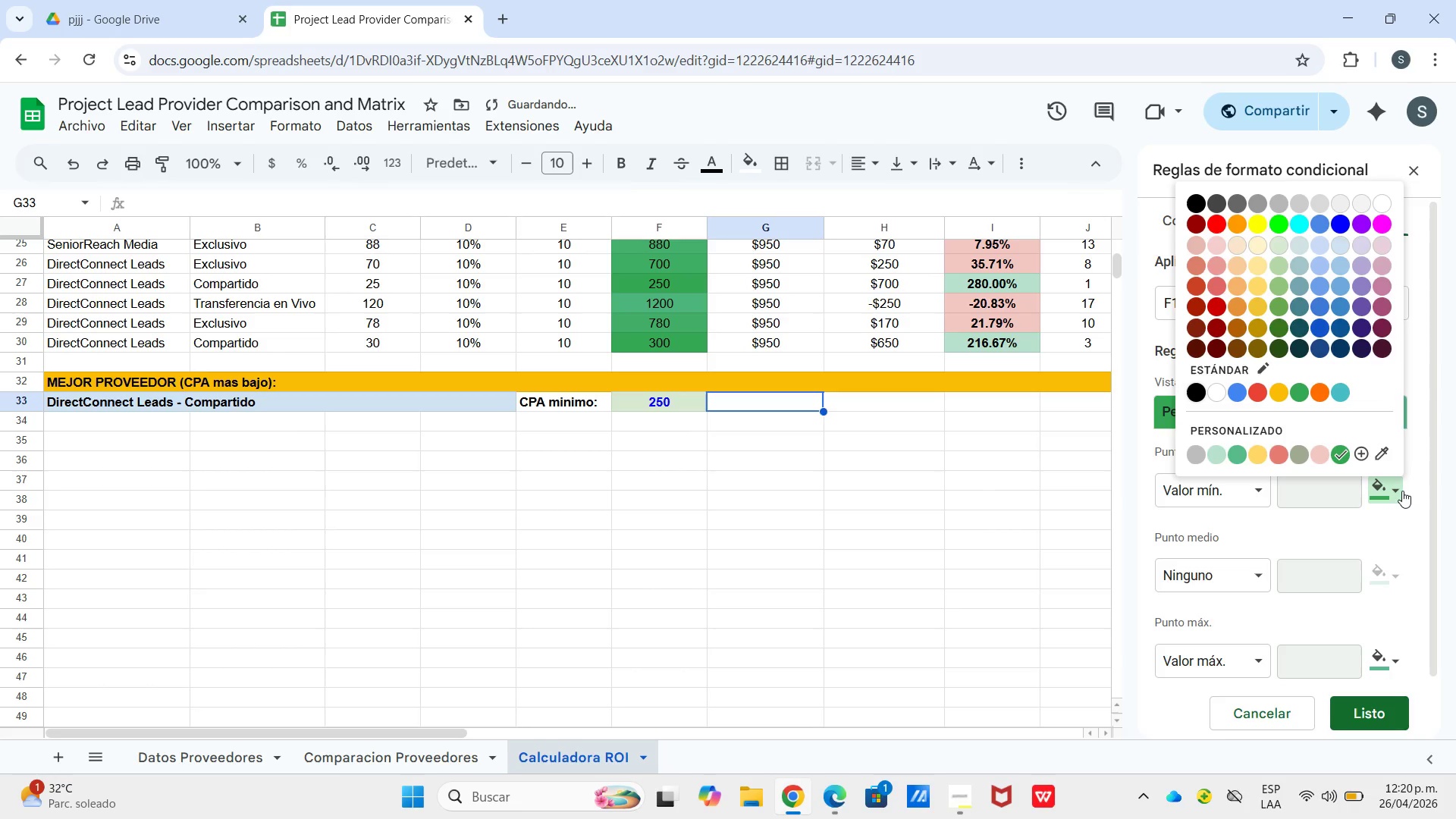 
left_click([1402, 491])
 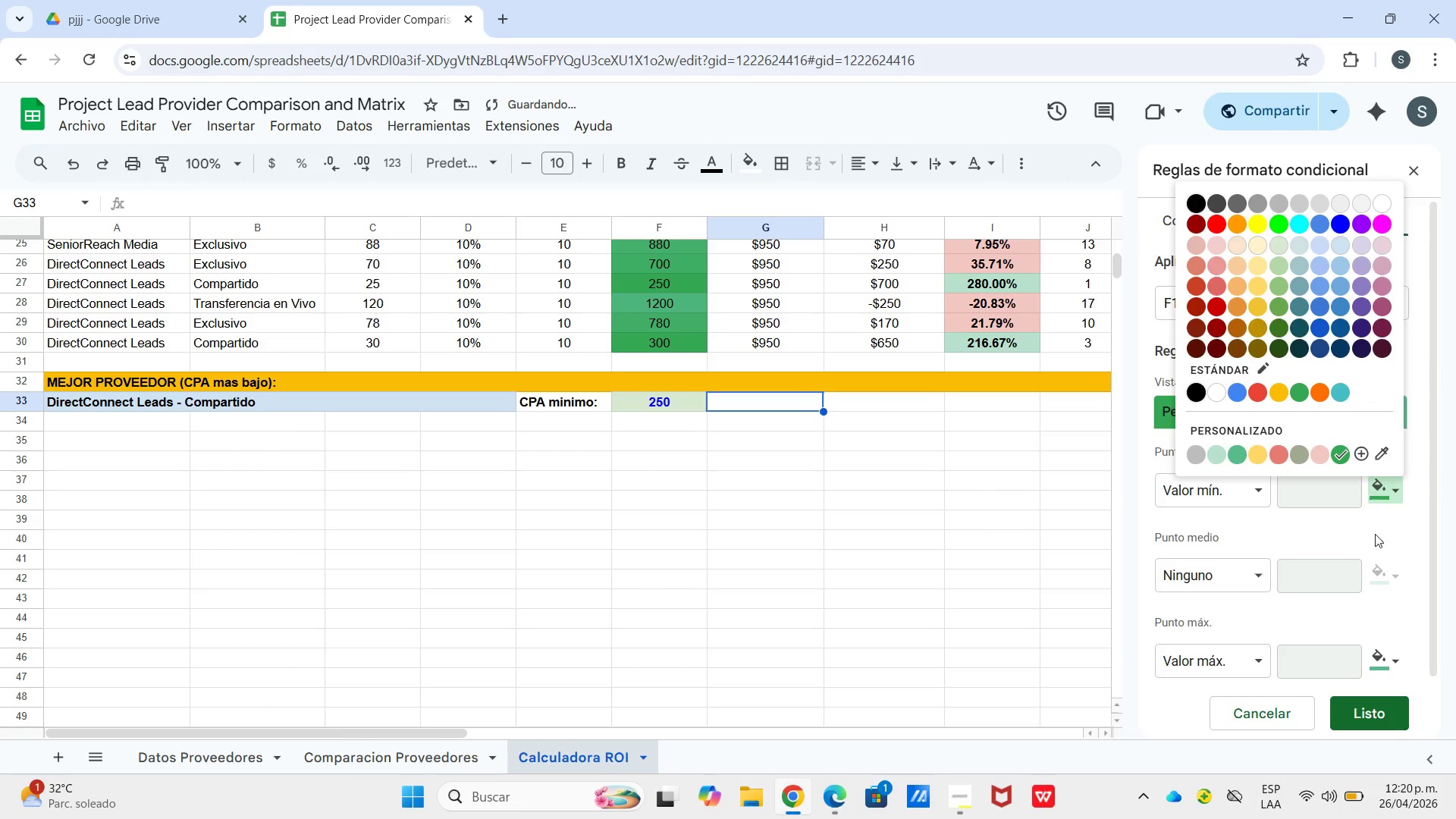 
left_click([1376, 556])
 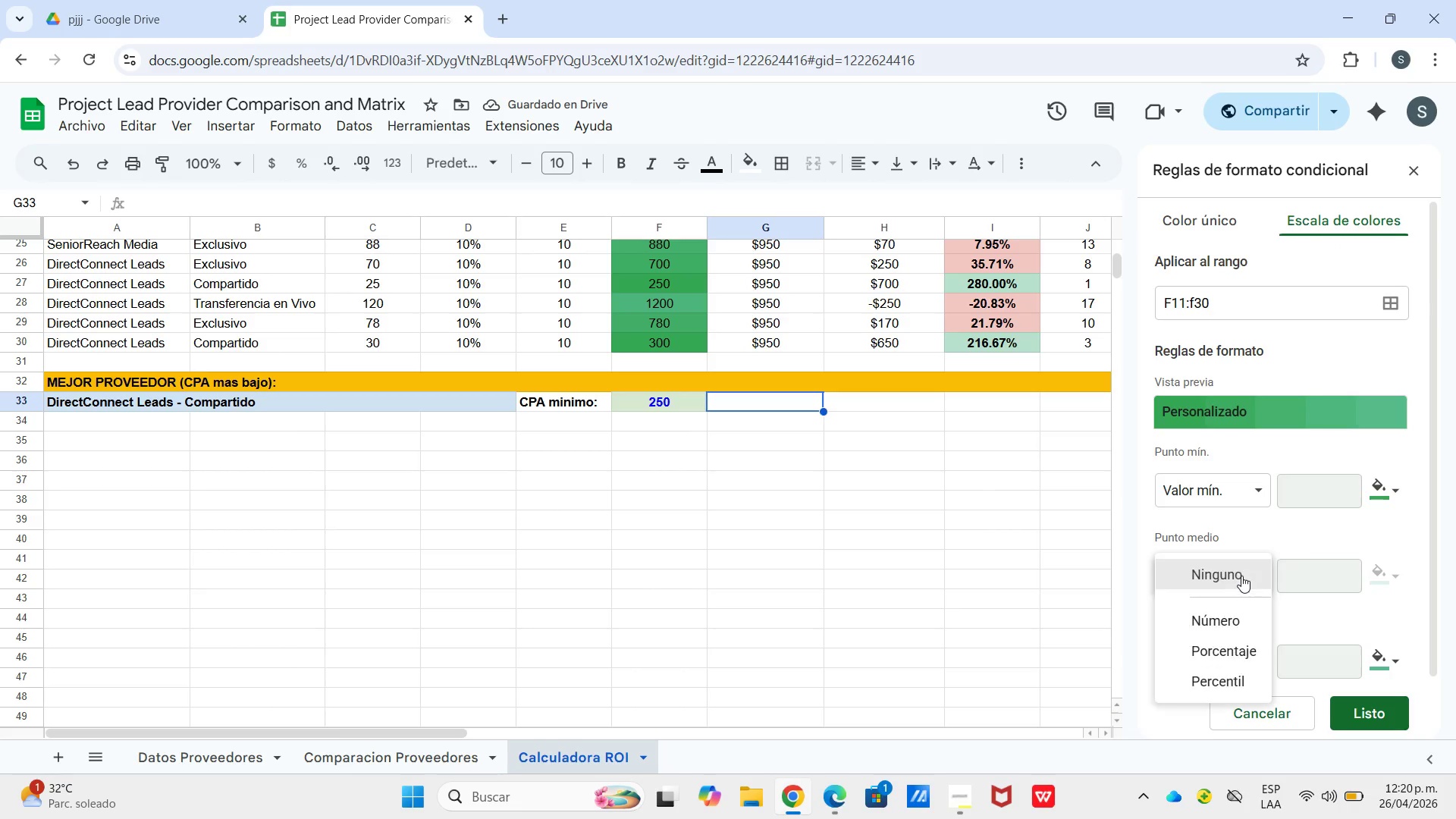 
left_click([1241, 576])
 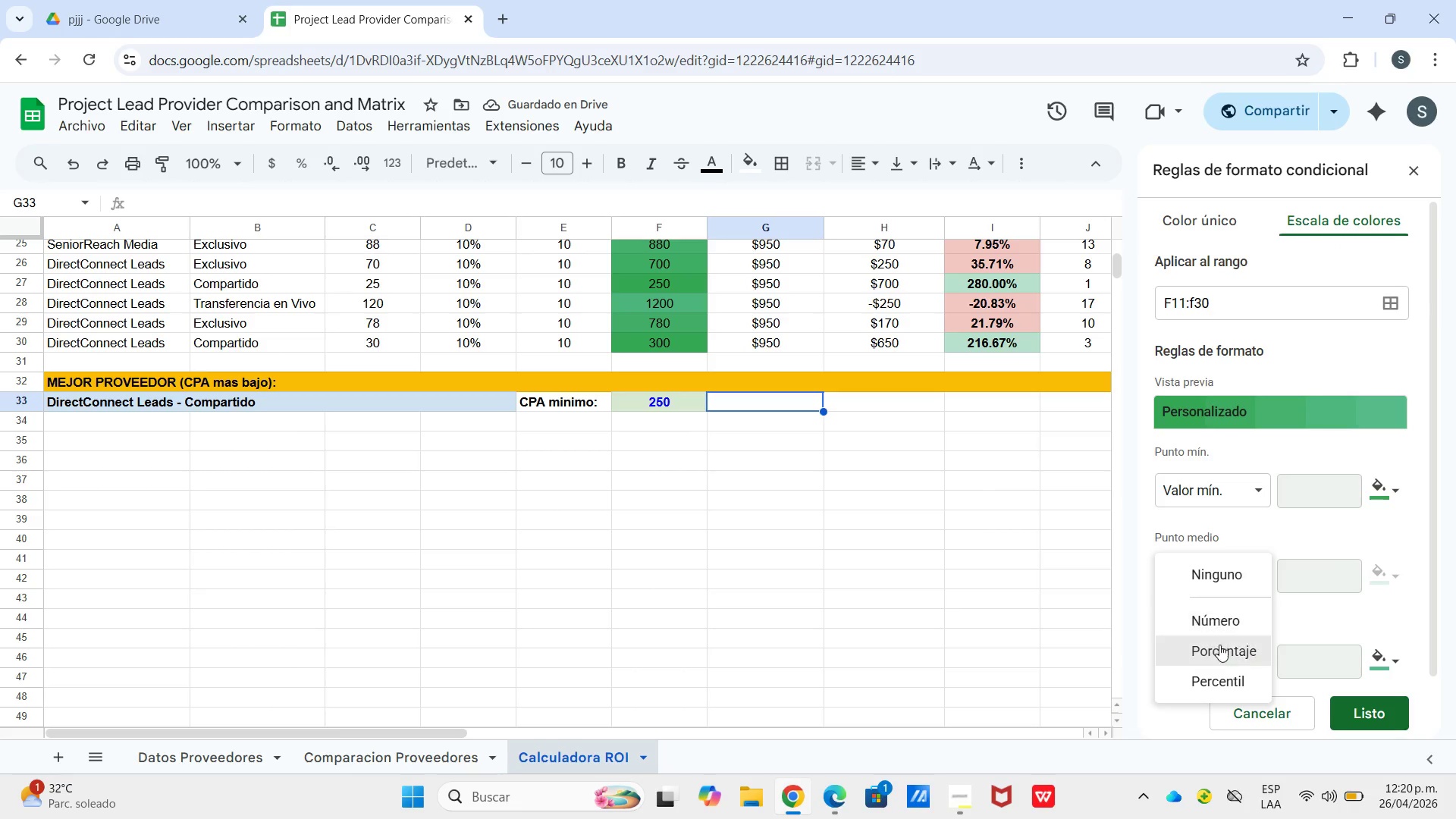 
left_click_drag(start_coordinate=[1219, 647], to_coordinate=[1219, 681])
 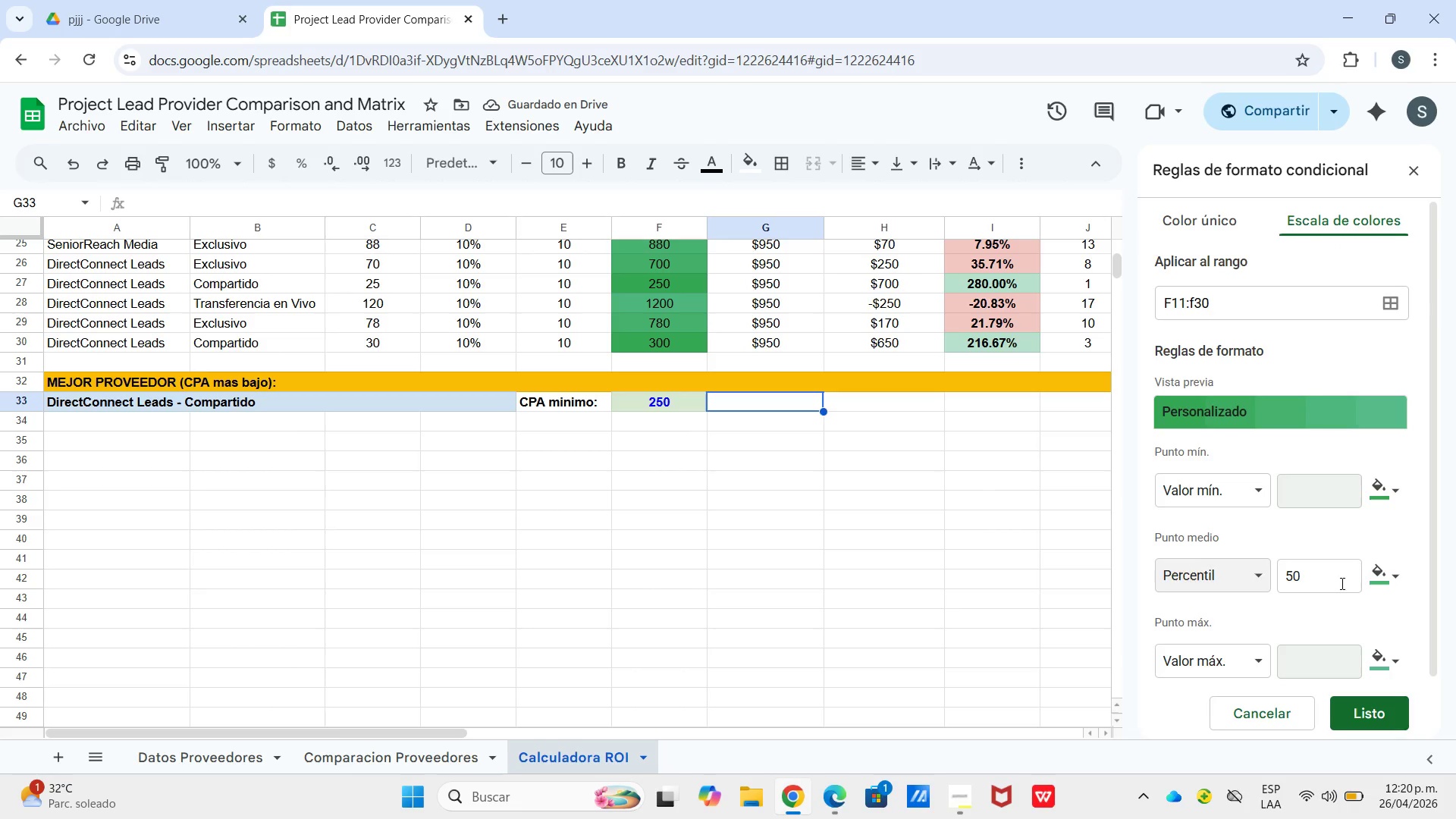 
left_click([1392, 571])
 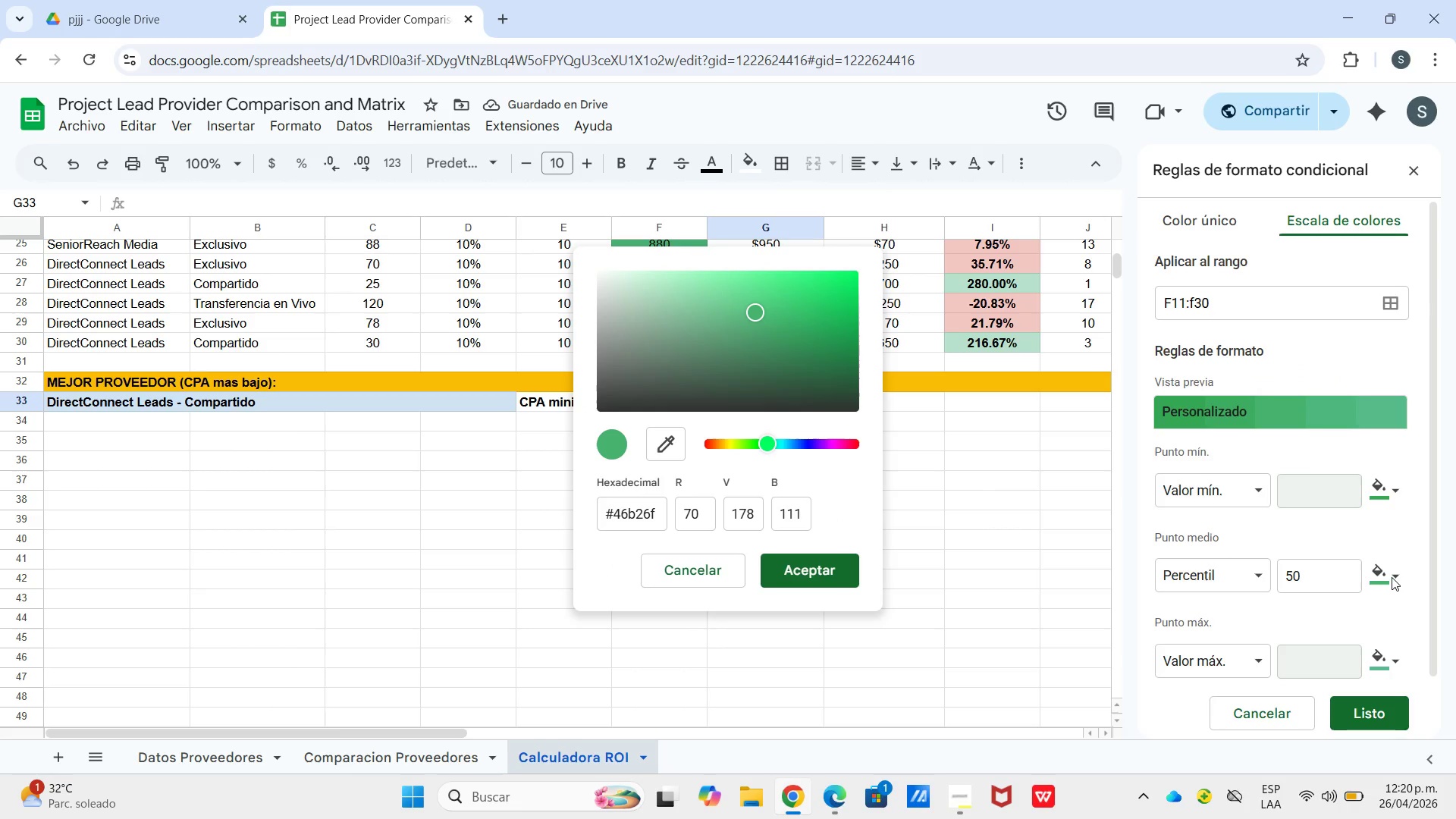 
left_click([1392, 577])
 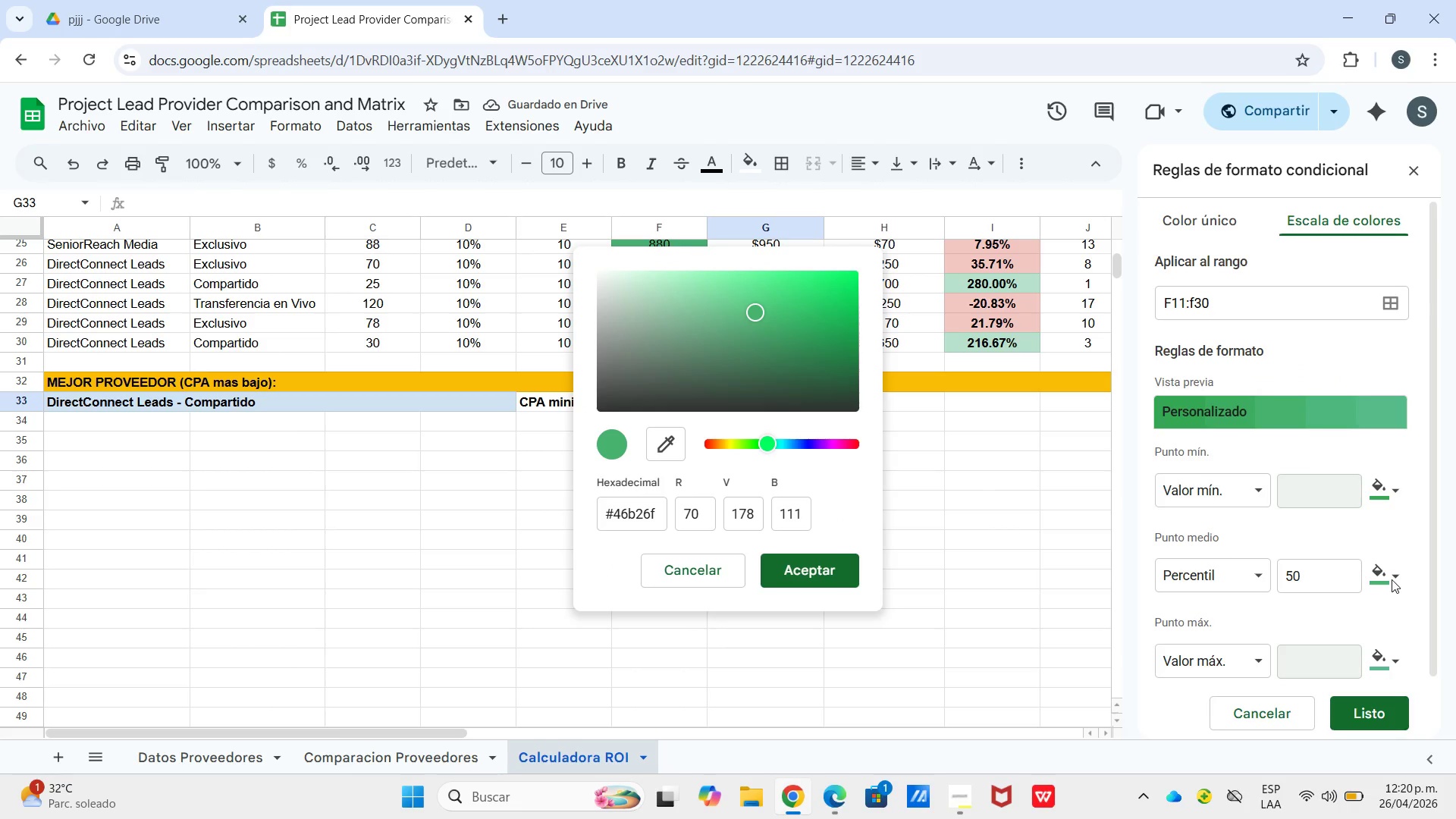 
left_click([1392, 579])
 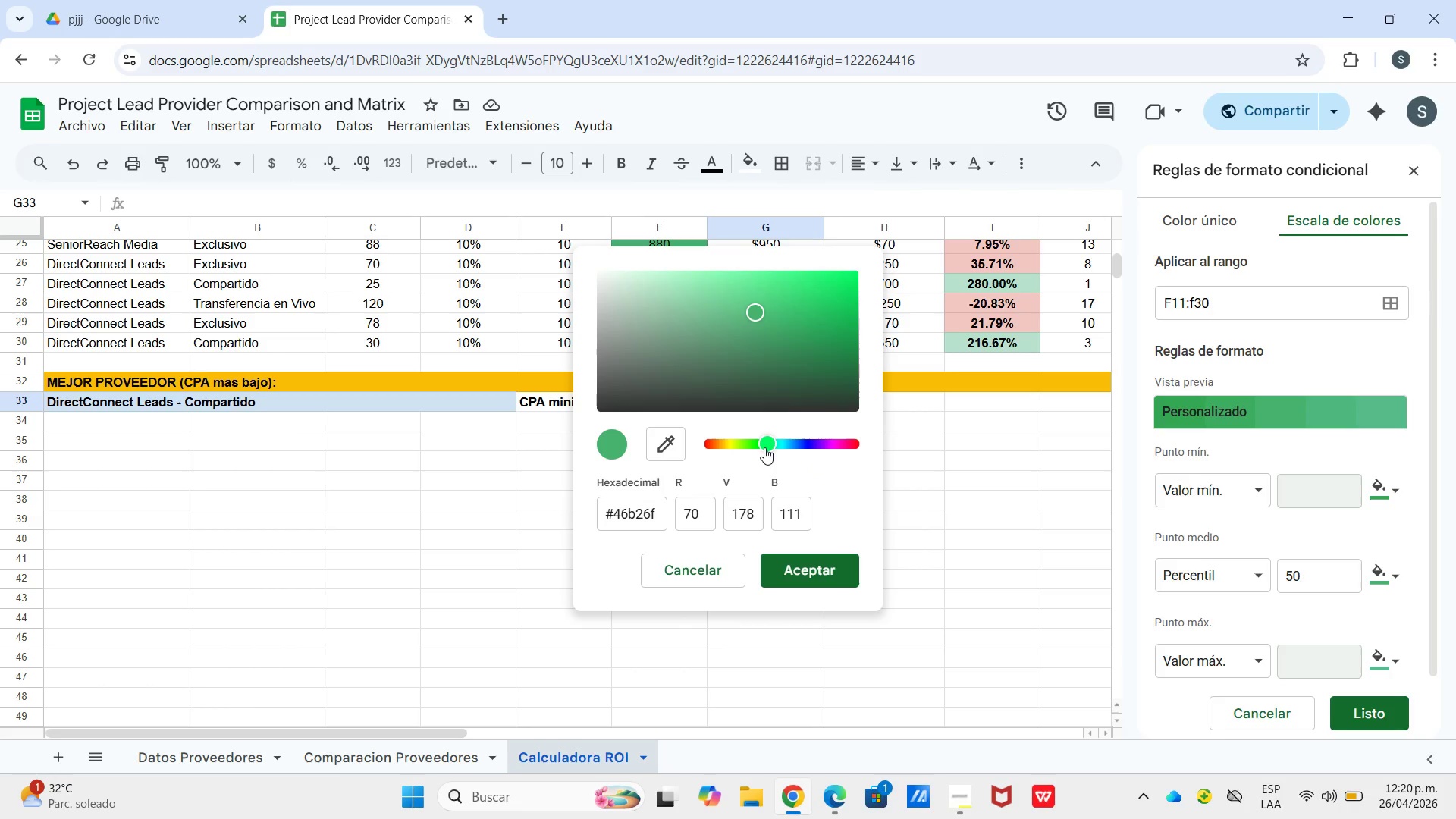 
left_click_drag(start_coordinate=[764, 447], to_coordinate=[731, 449])
 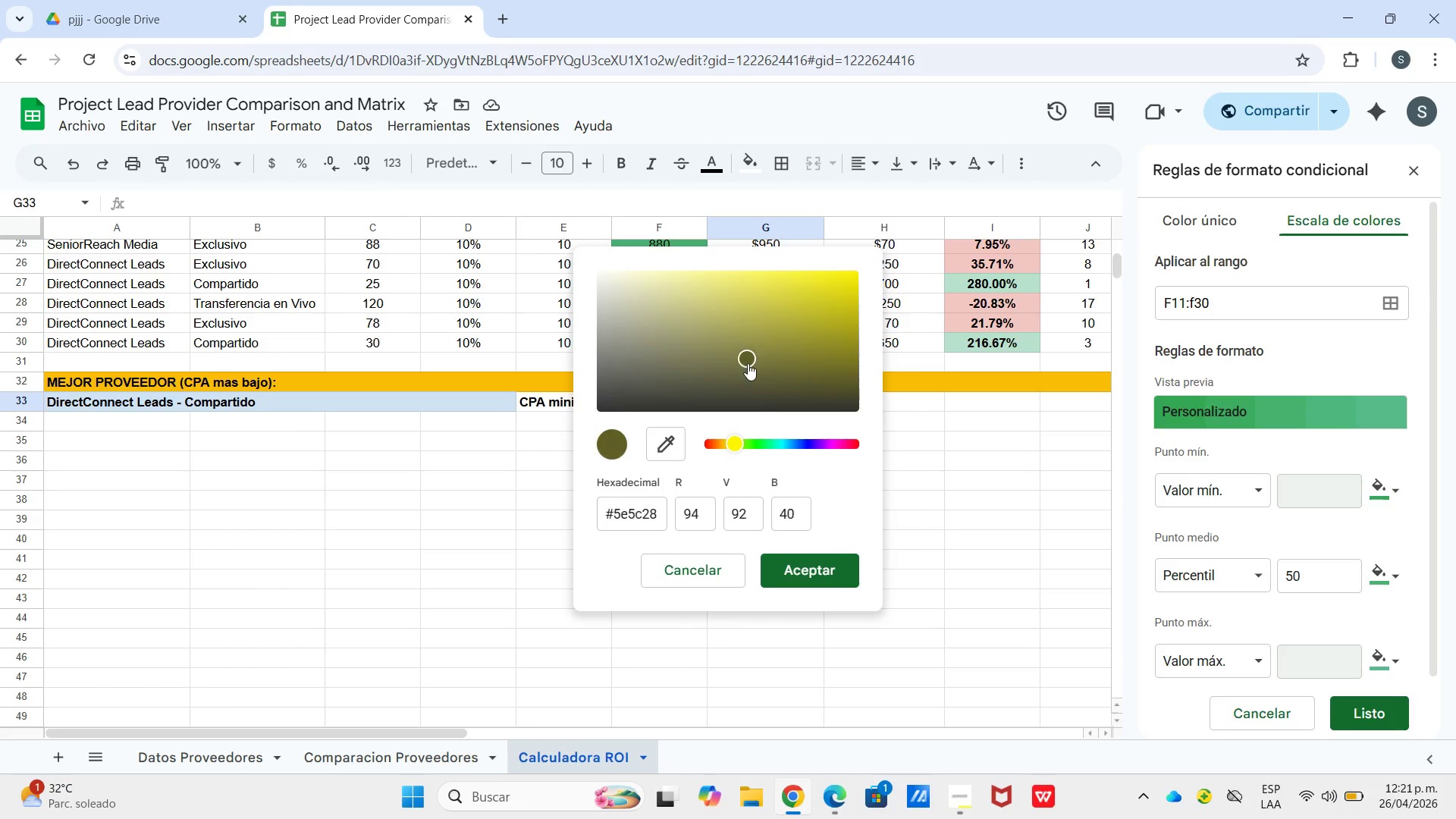 
left_click_drag(start_coordinate=[748, 353], to_coordinate=[755, 275])
 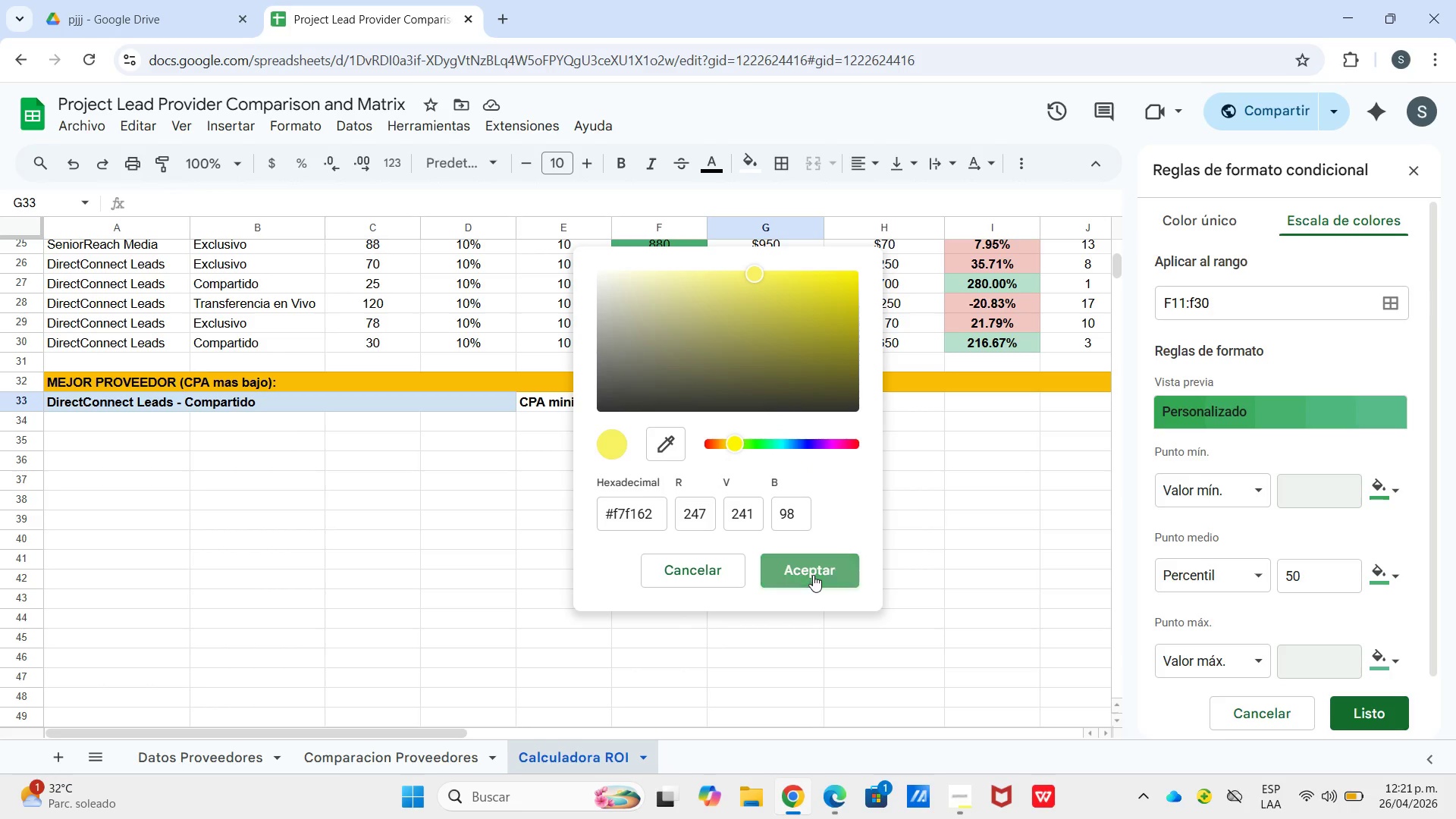 
left_click([813, 575])
 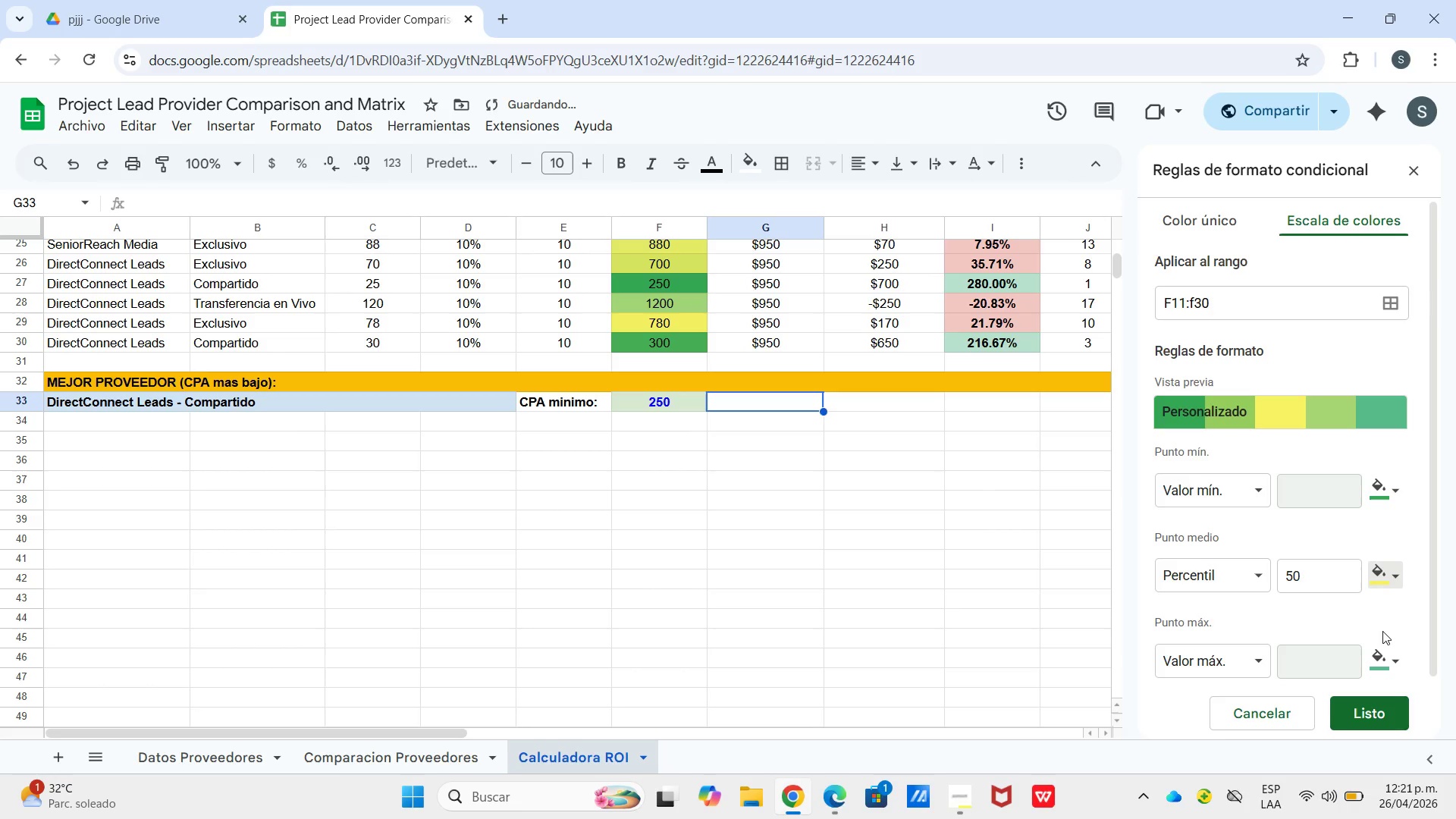 
left_click([1400, 657])
 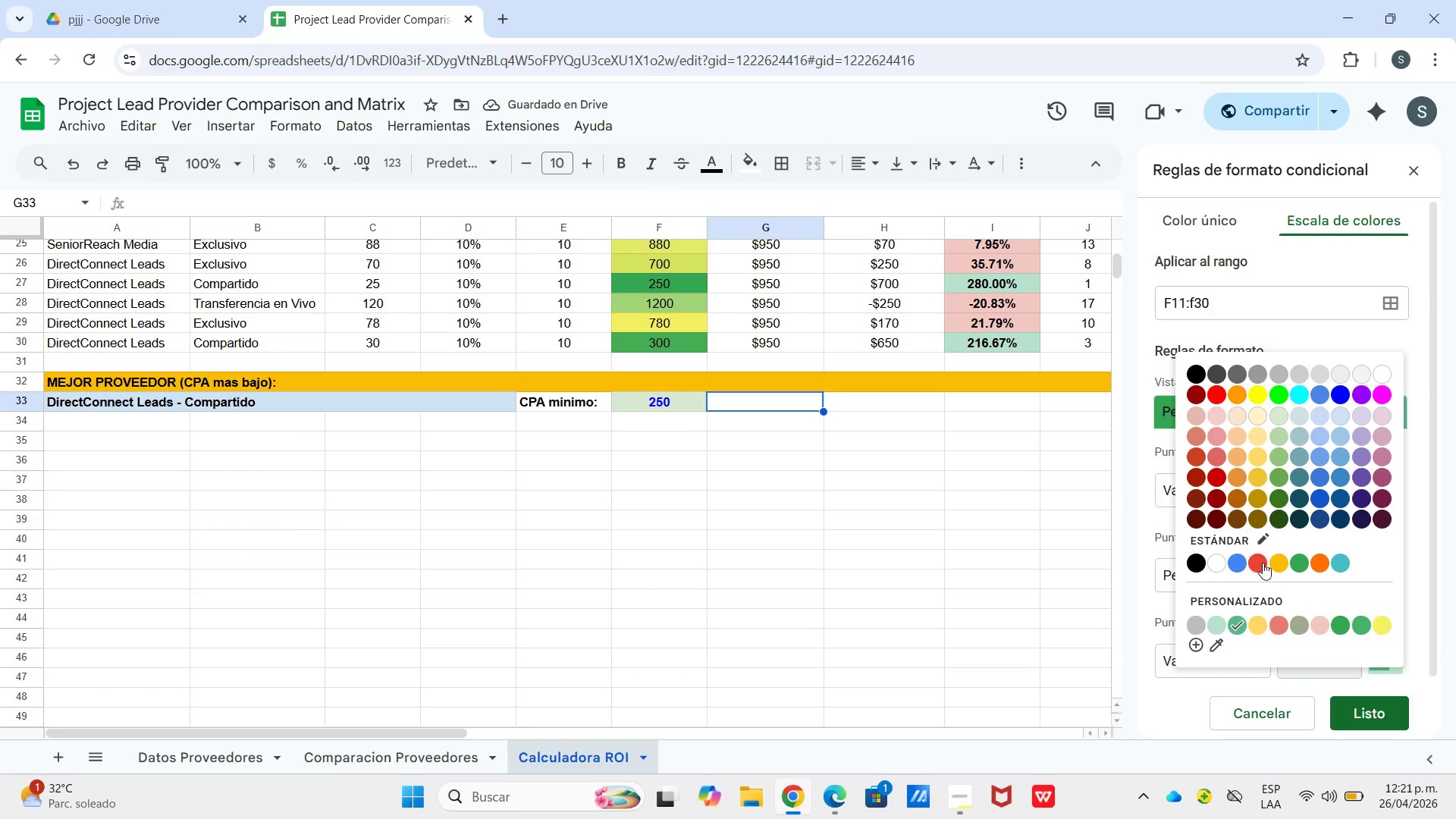 
left_click([1257, 560])
 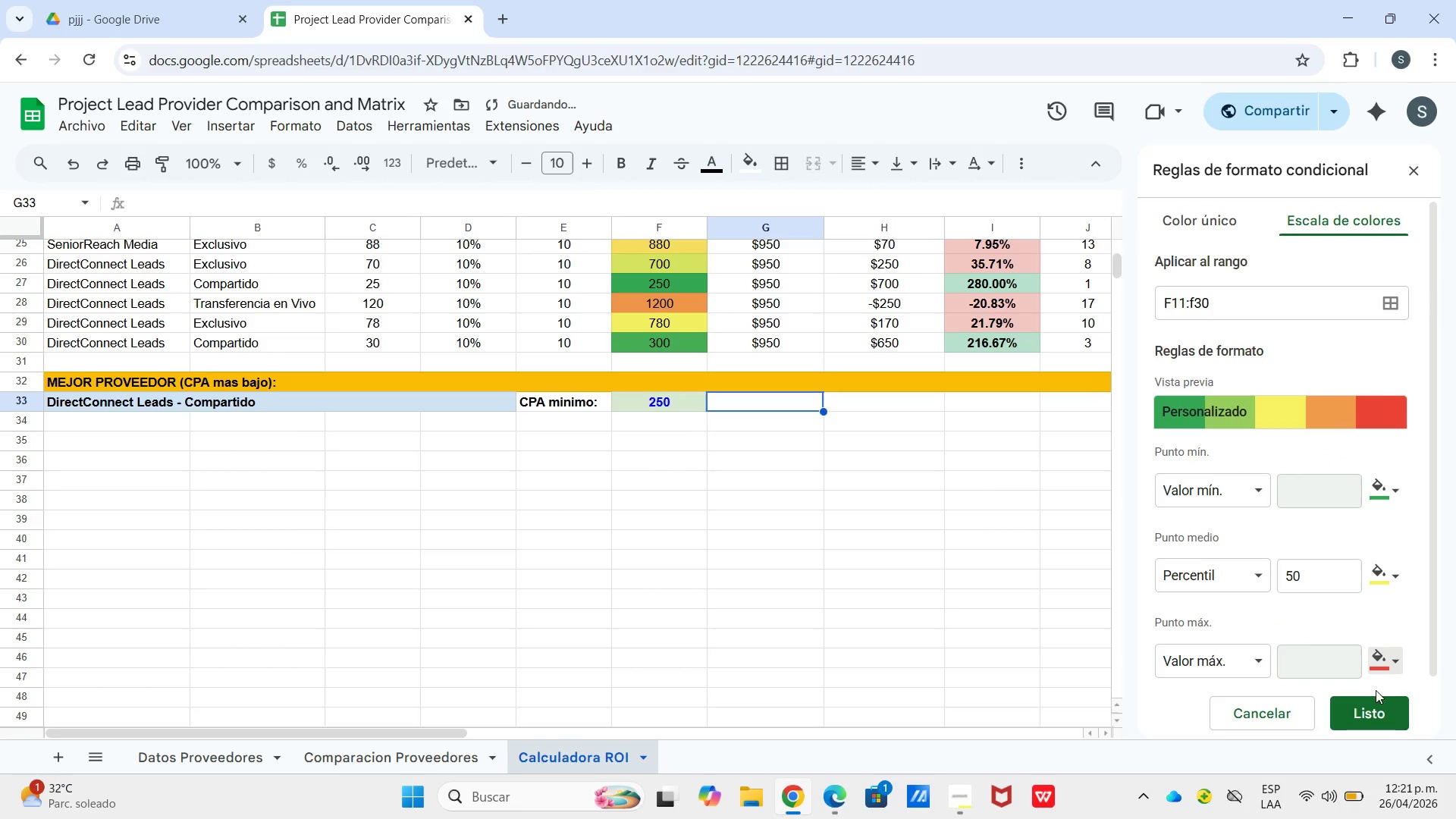 
left_click([1379, 704])
 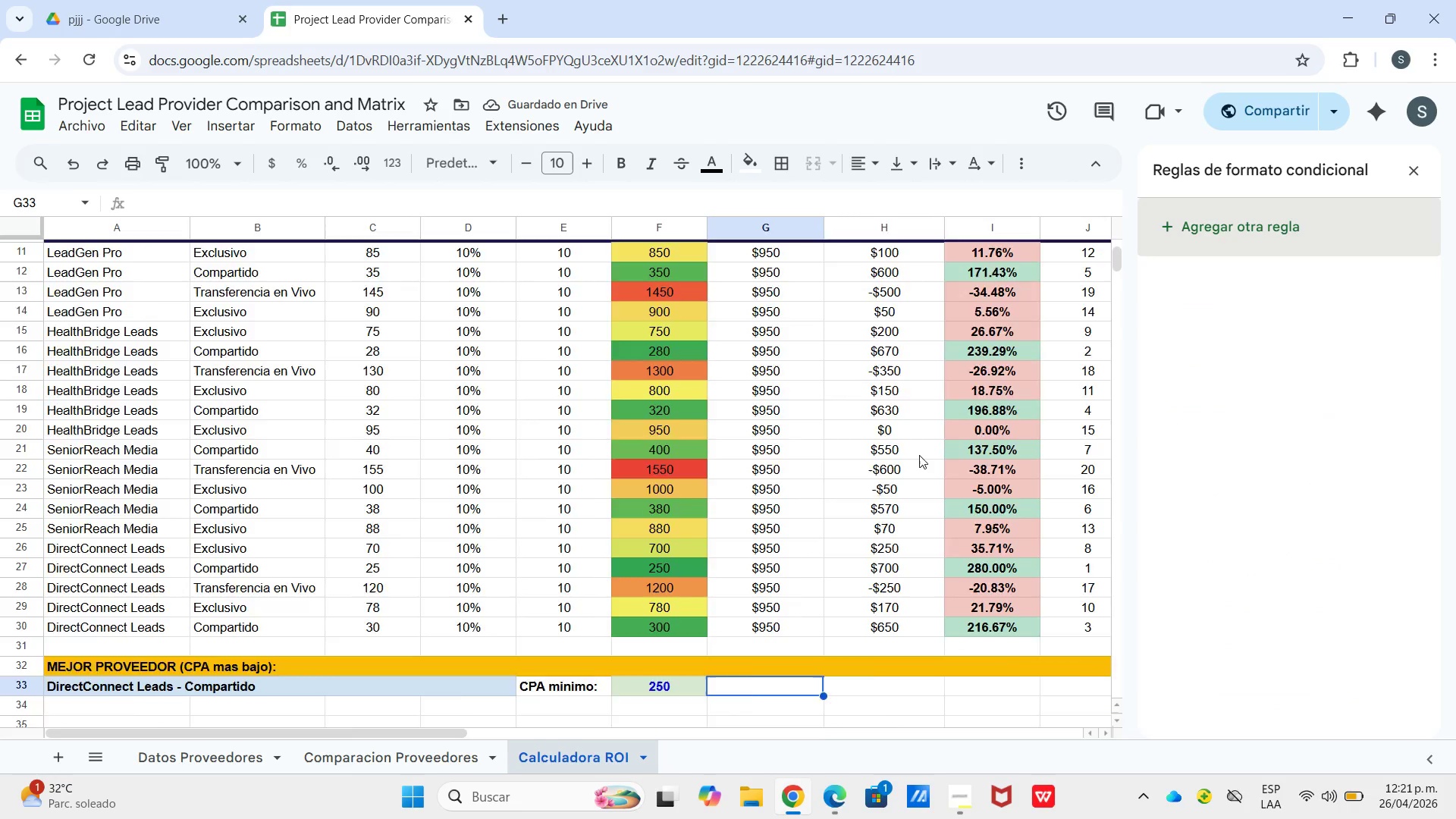 
scroll: coordinate [921, 467], scroll_direction: up, amount: 4.0
 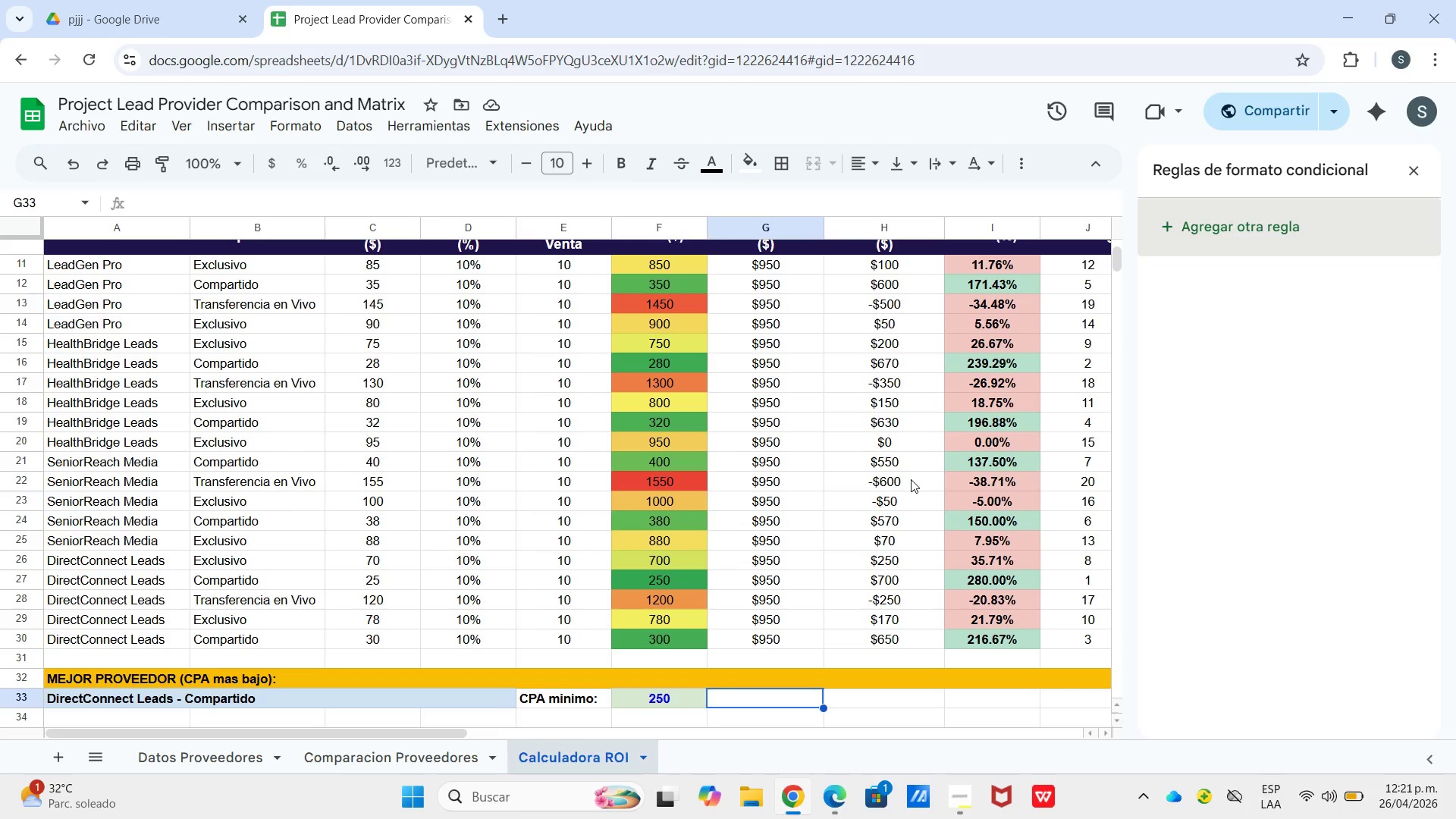 
wait(12.02)
 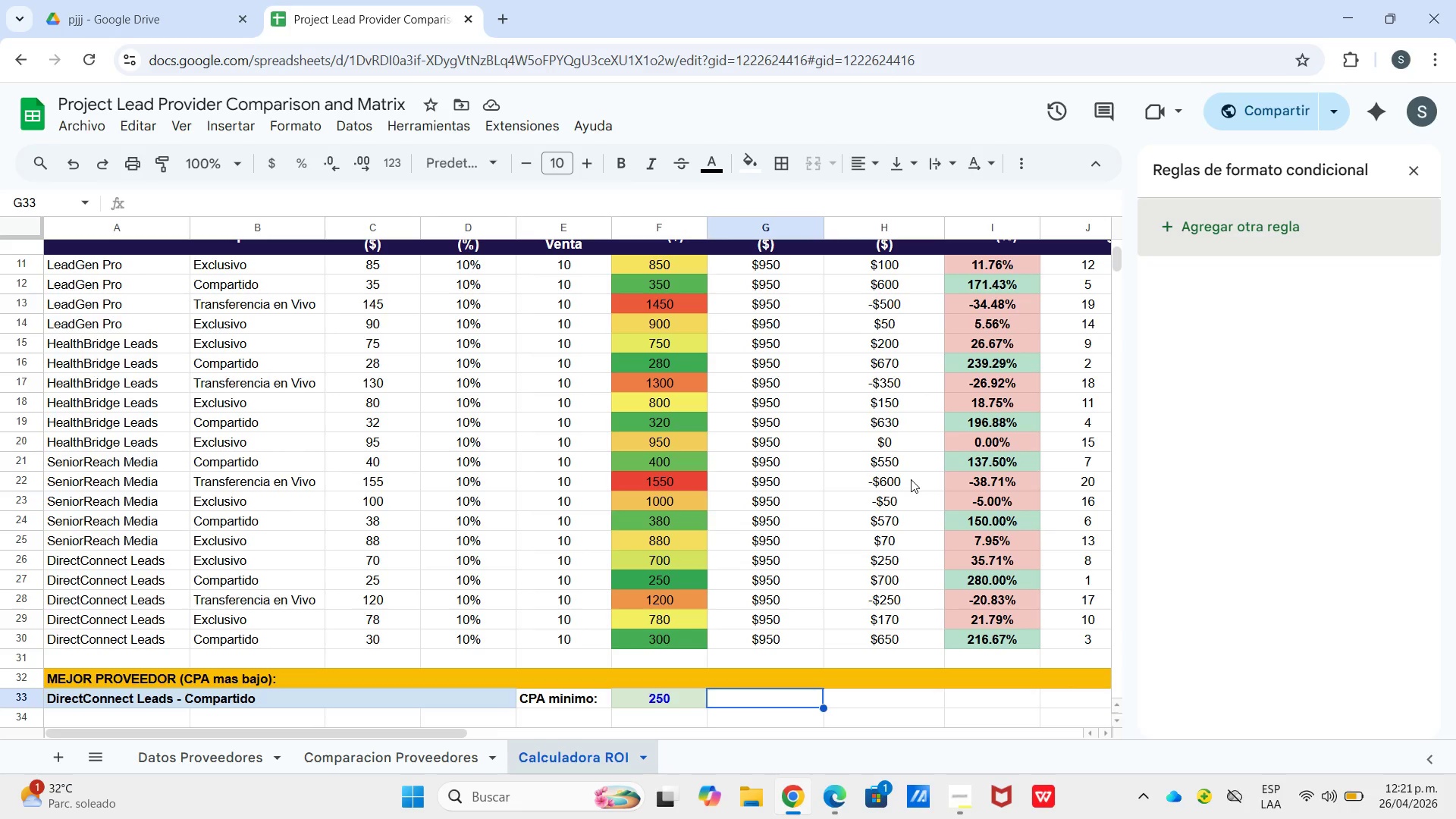 
scroll: coordinate [881, 439], scroll_direction: up, amount: 8.0
 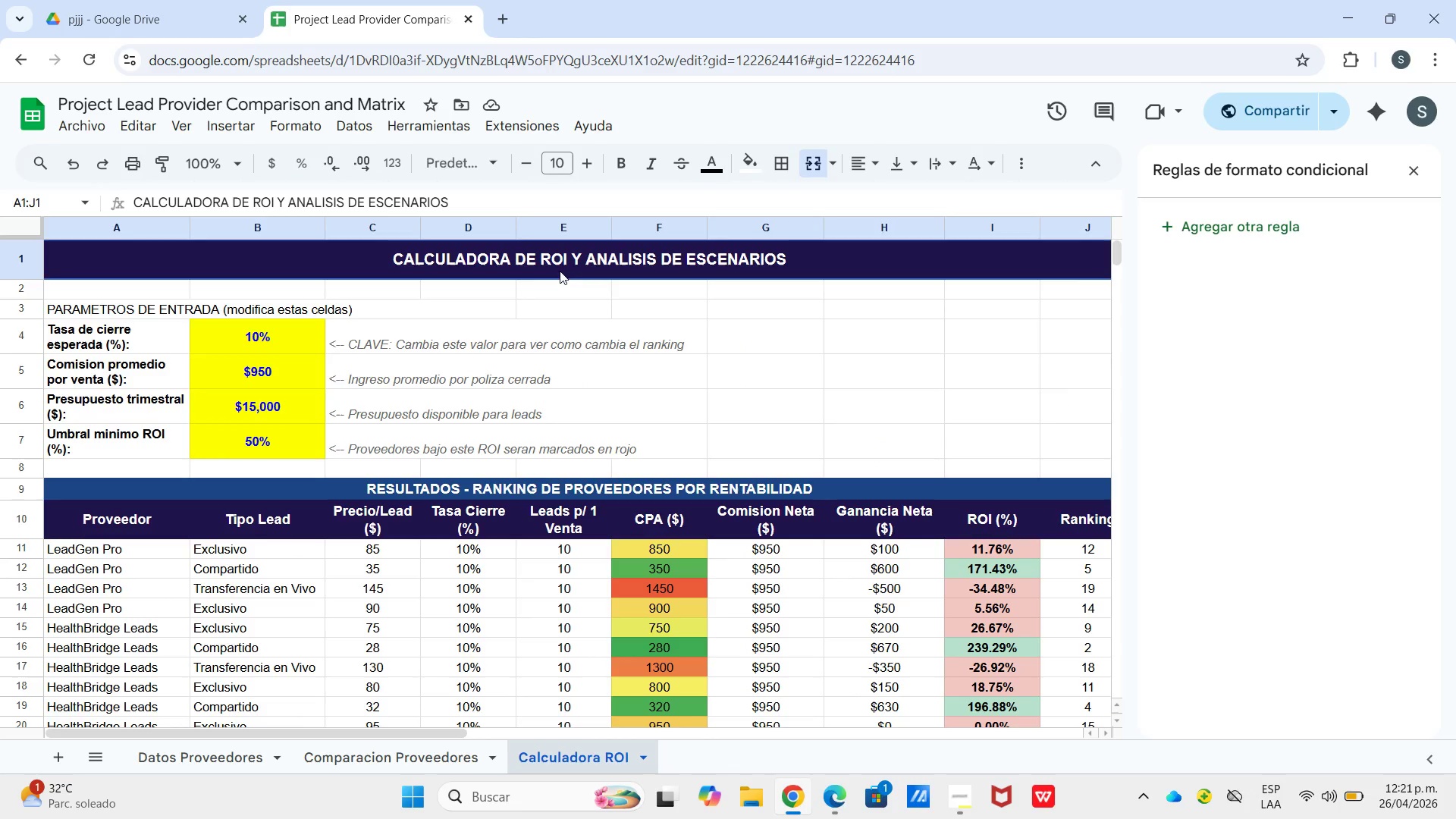 
left_click_drag(start_coordinate=[560, 266], to_coordinate=[588, 523])
 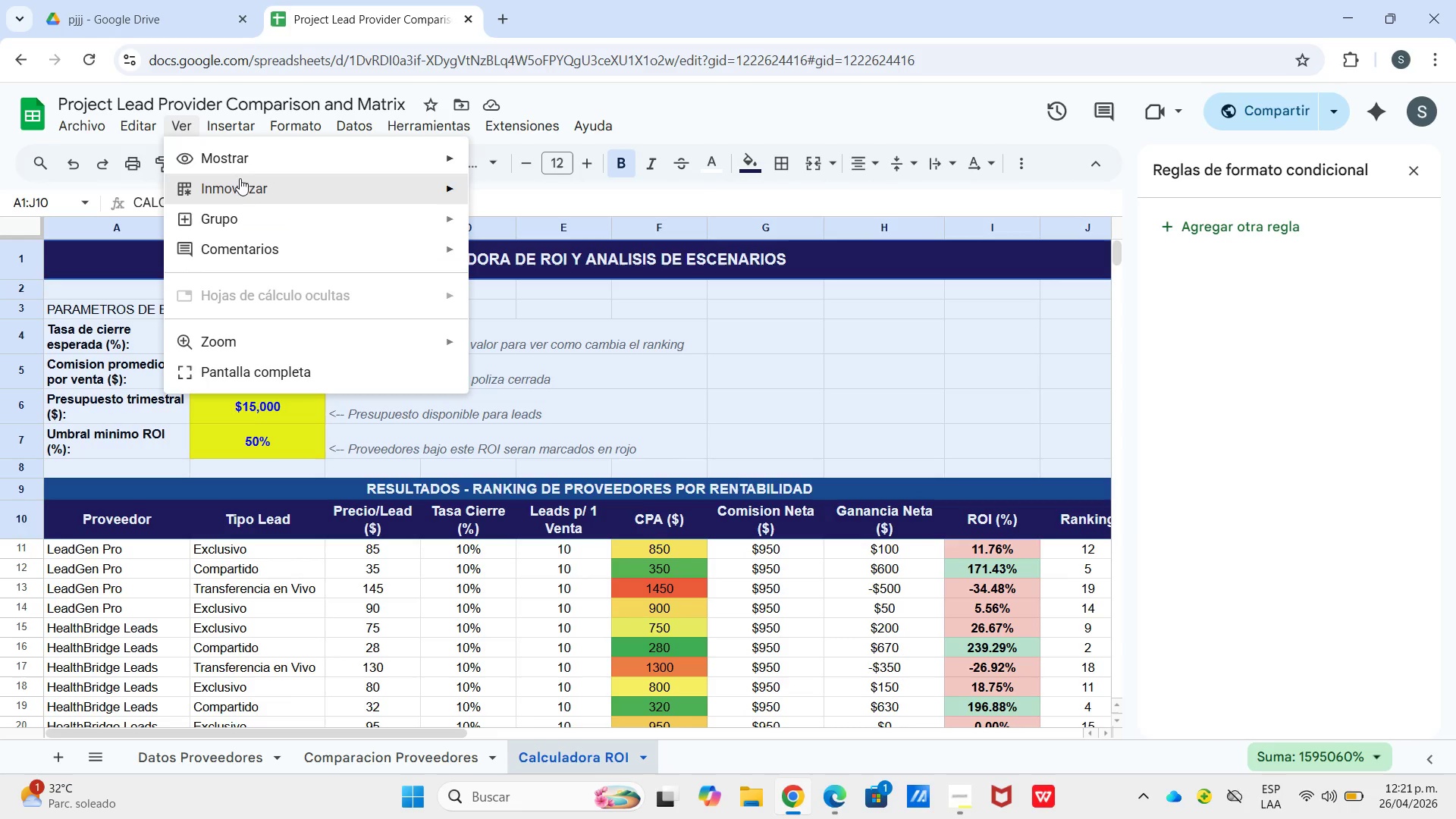 
left_click([240, 182])
 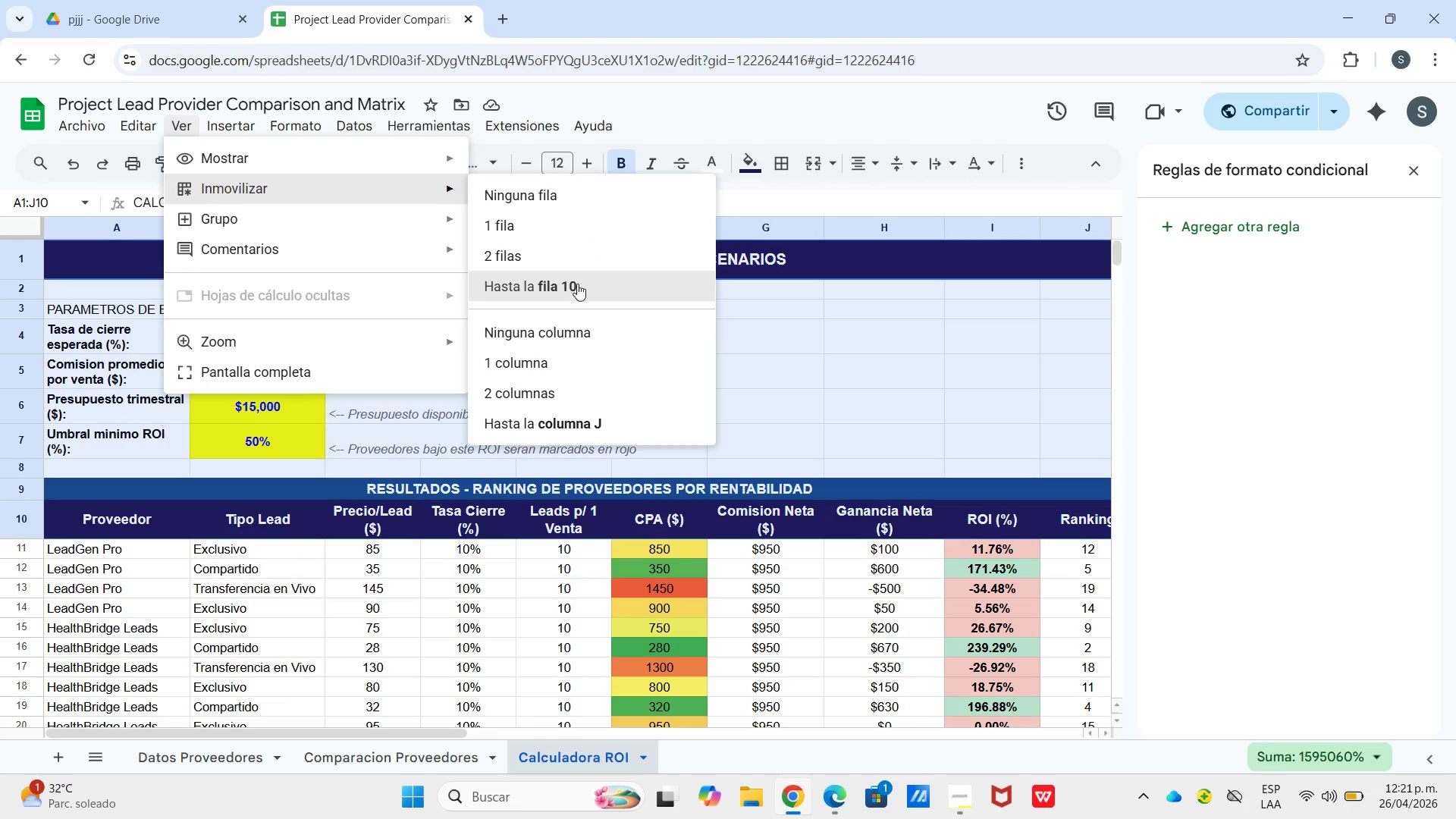 
left_click([577, 284])
 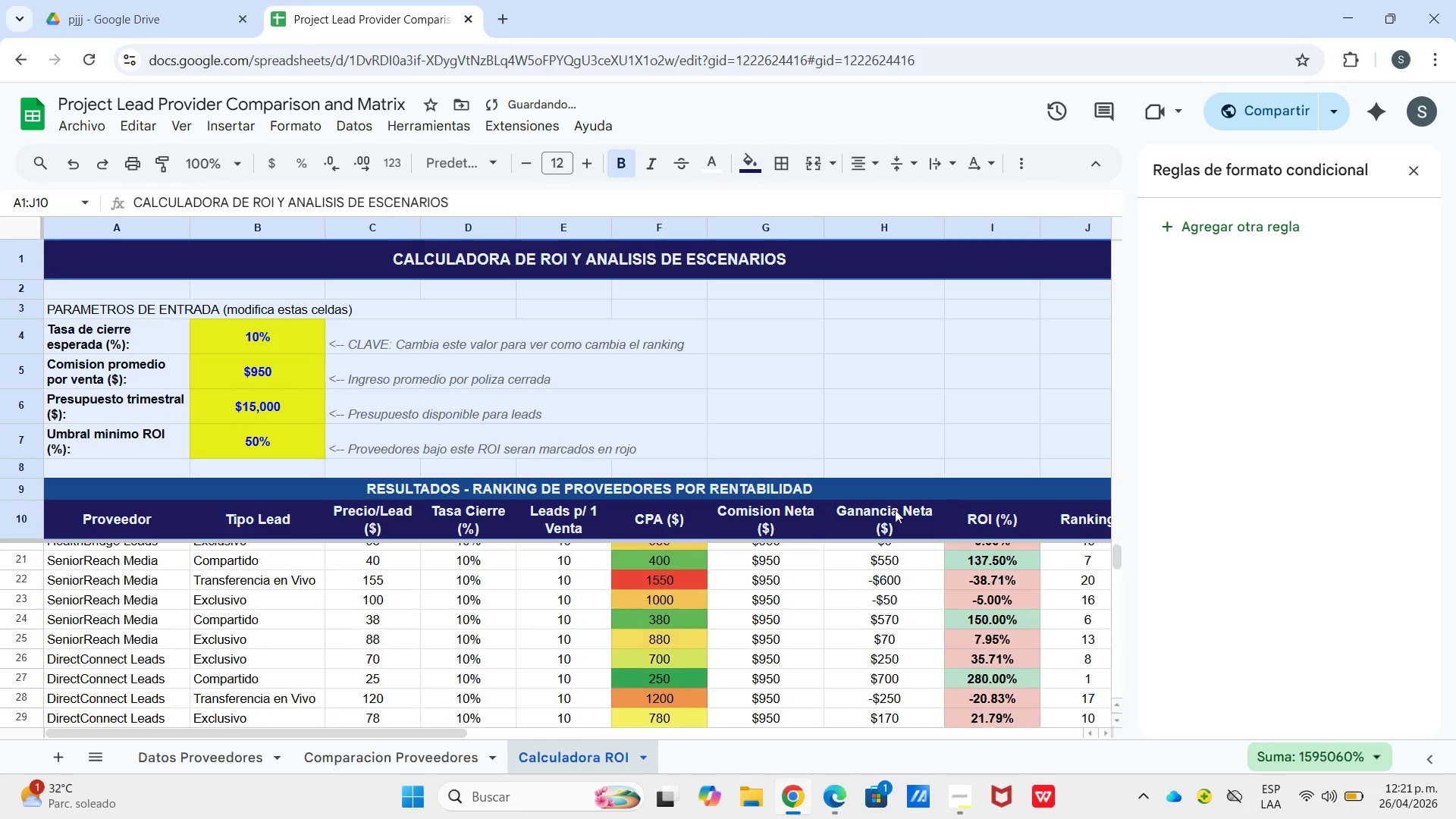 
scroll: coordinate [942, 604], scroll_direction: up, amount: 5.0
 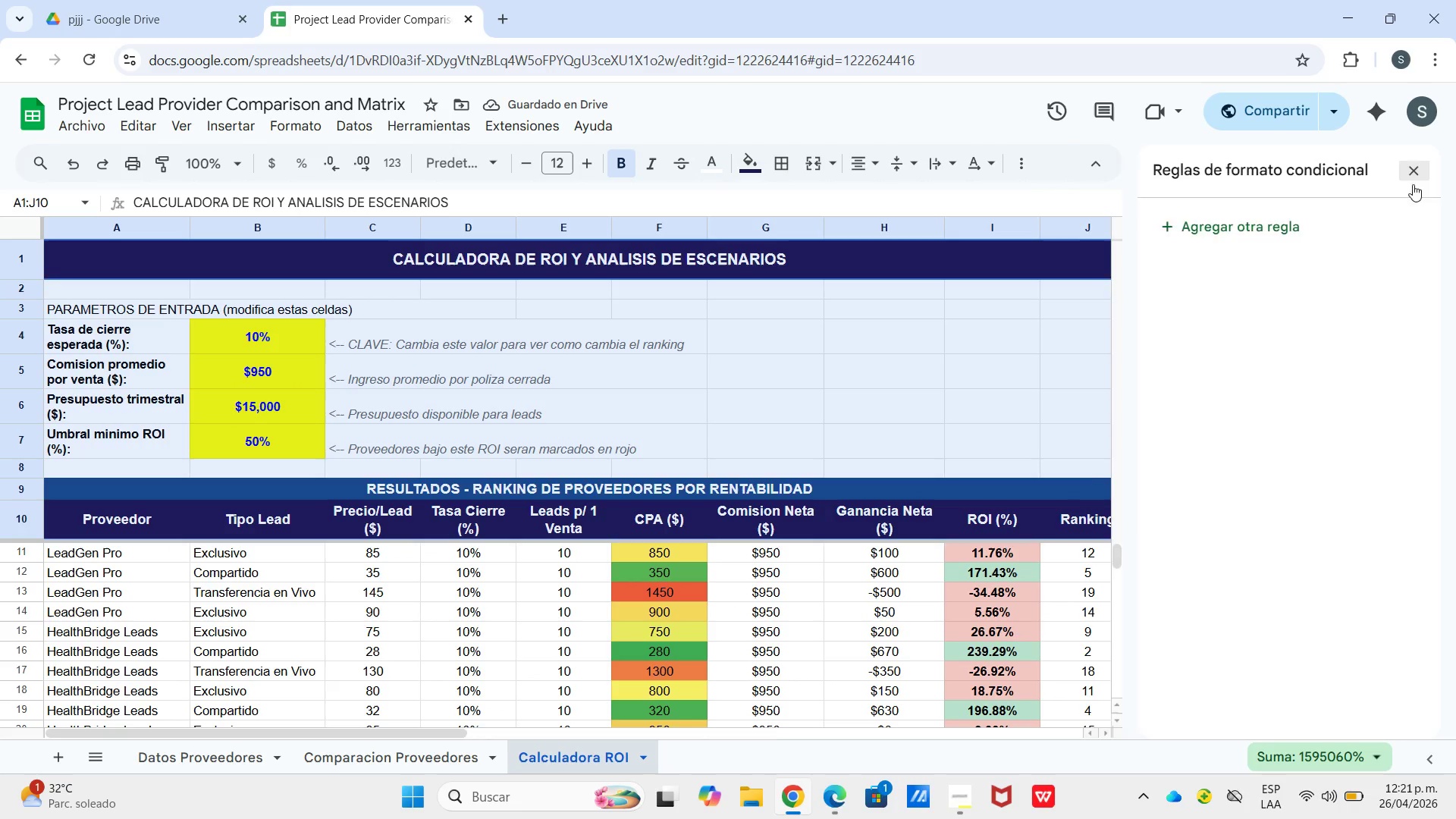 
left_click([1418, 167])
 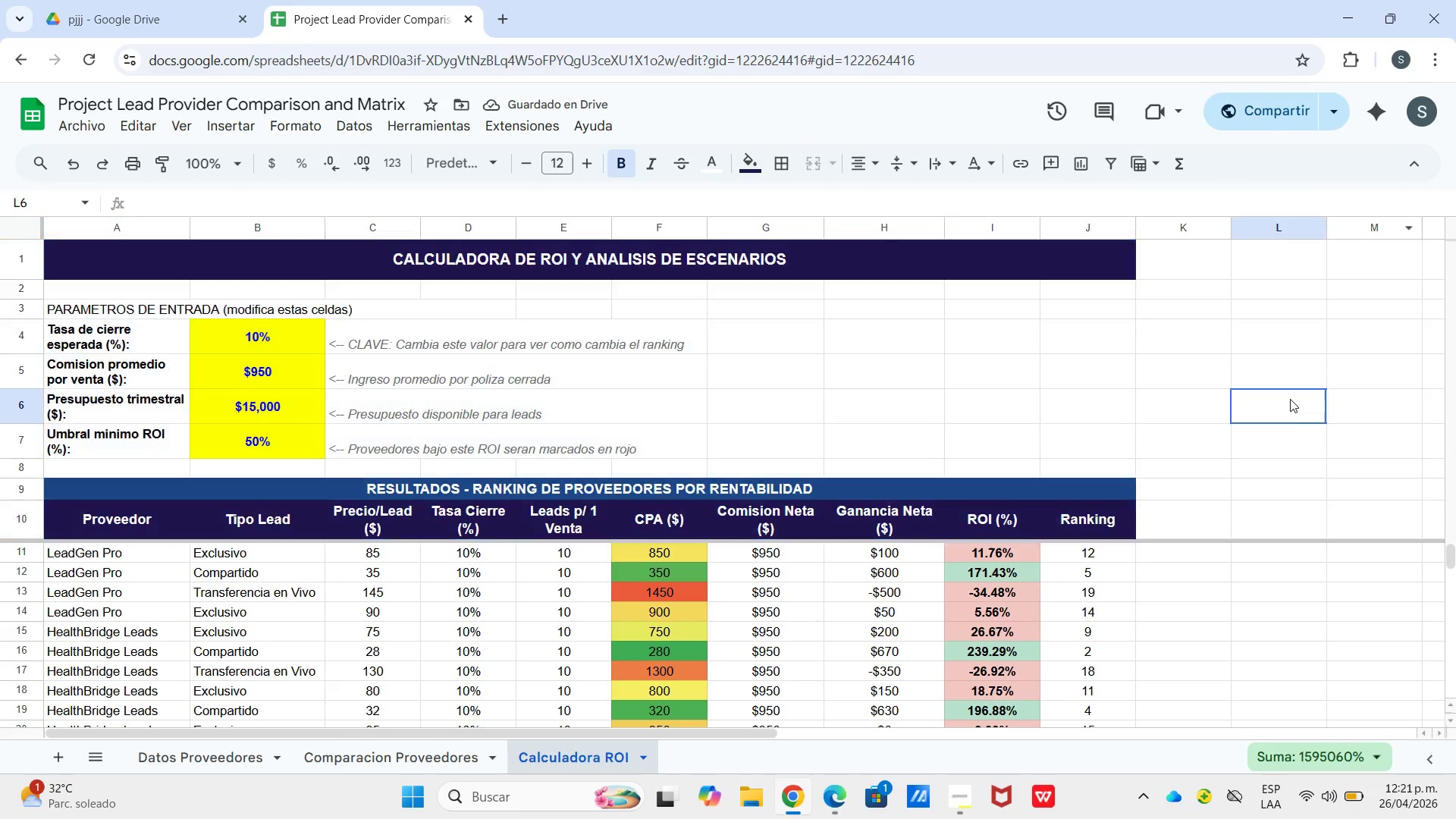 
left_click([1290, 399])
 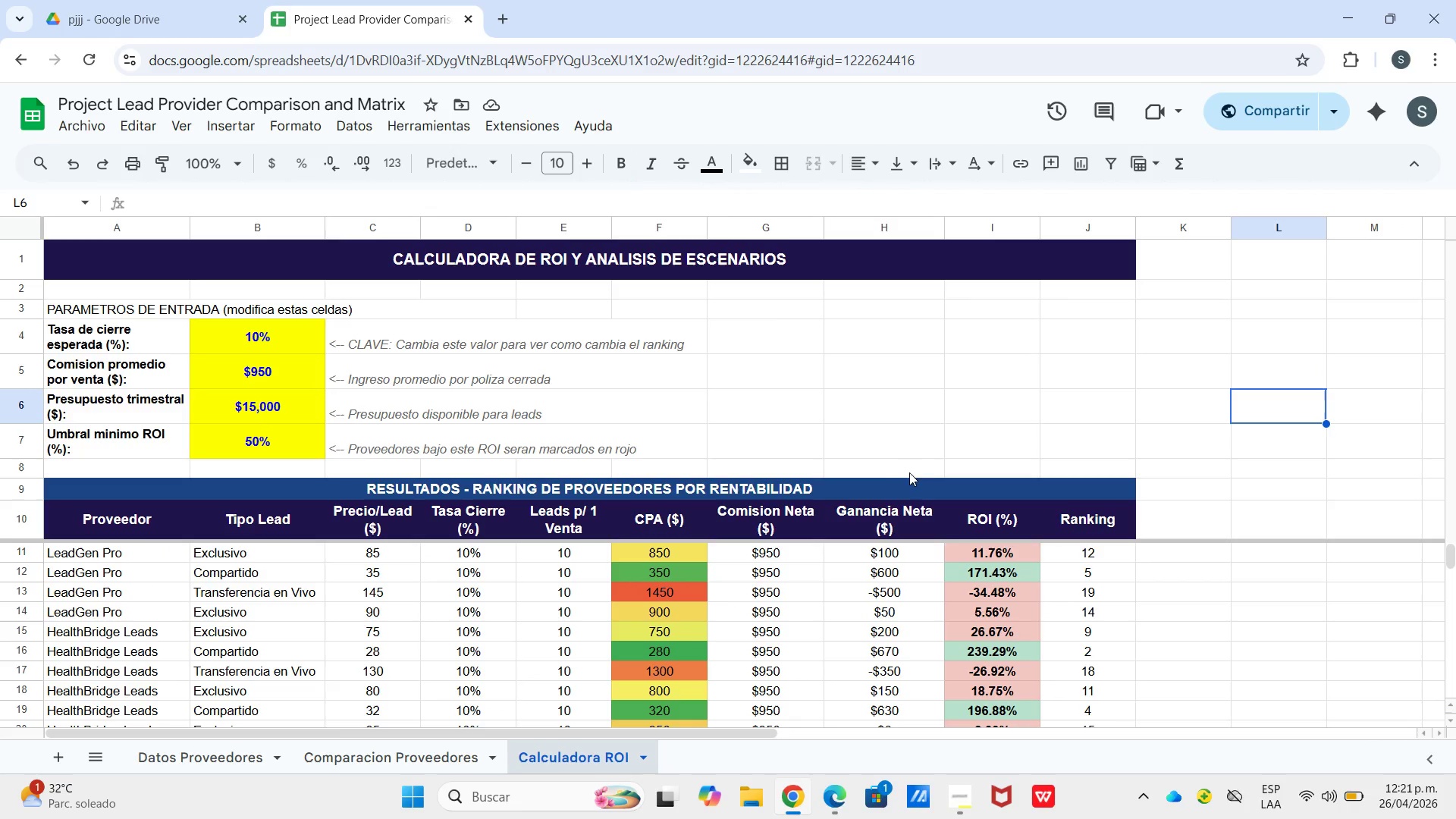 
scroll: coordinate [874, 480], scroll_direction: down, amount: 5.0
 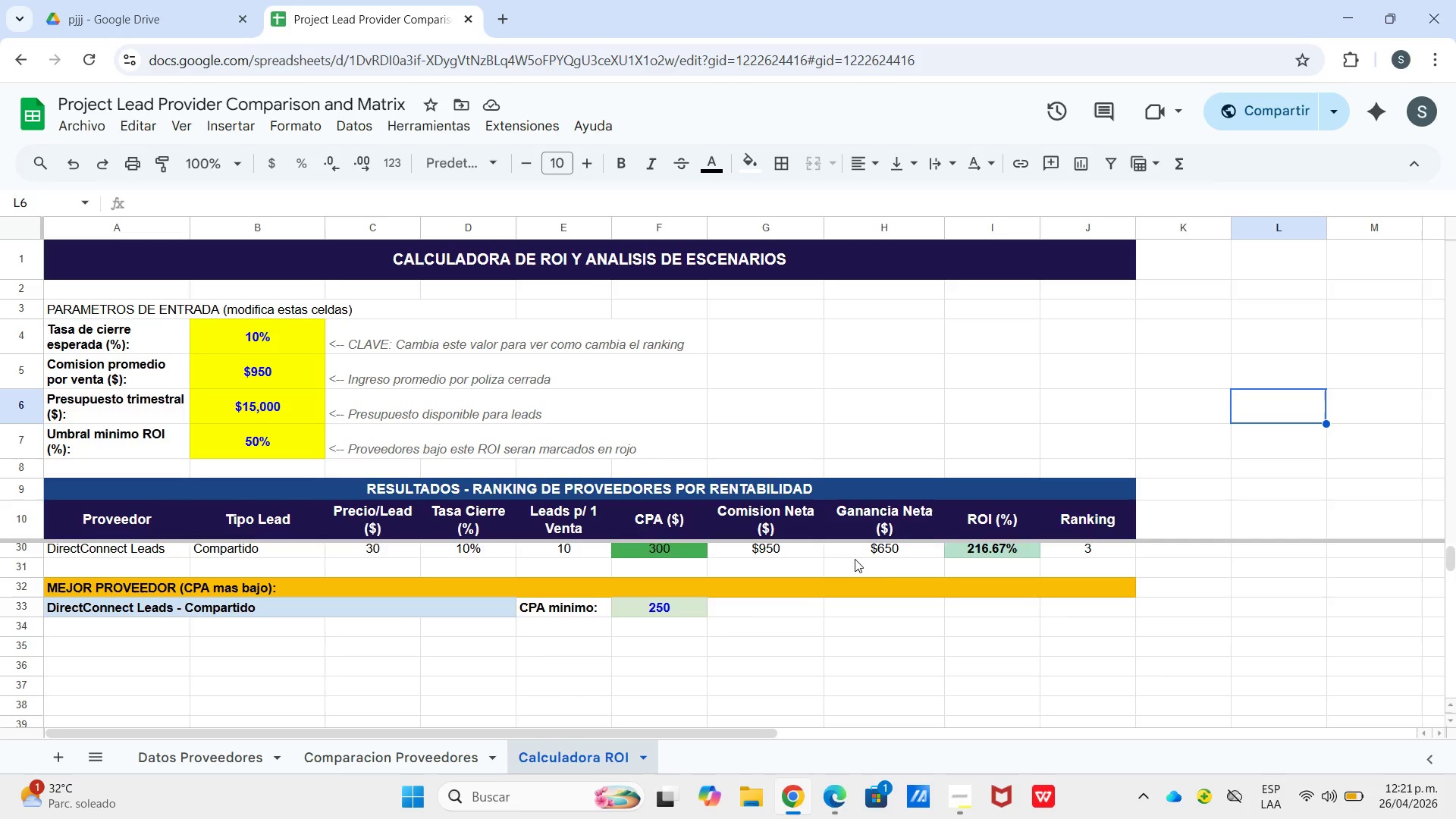 
scroll: coordinate [848, 554], scroll_direction: up, amount: 1.0
 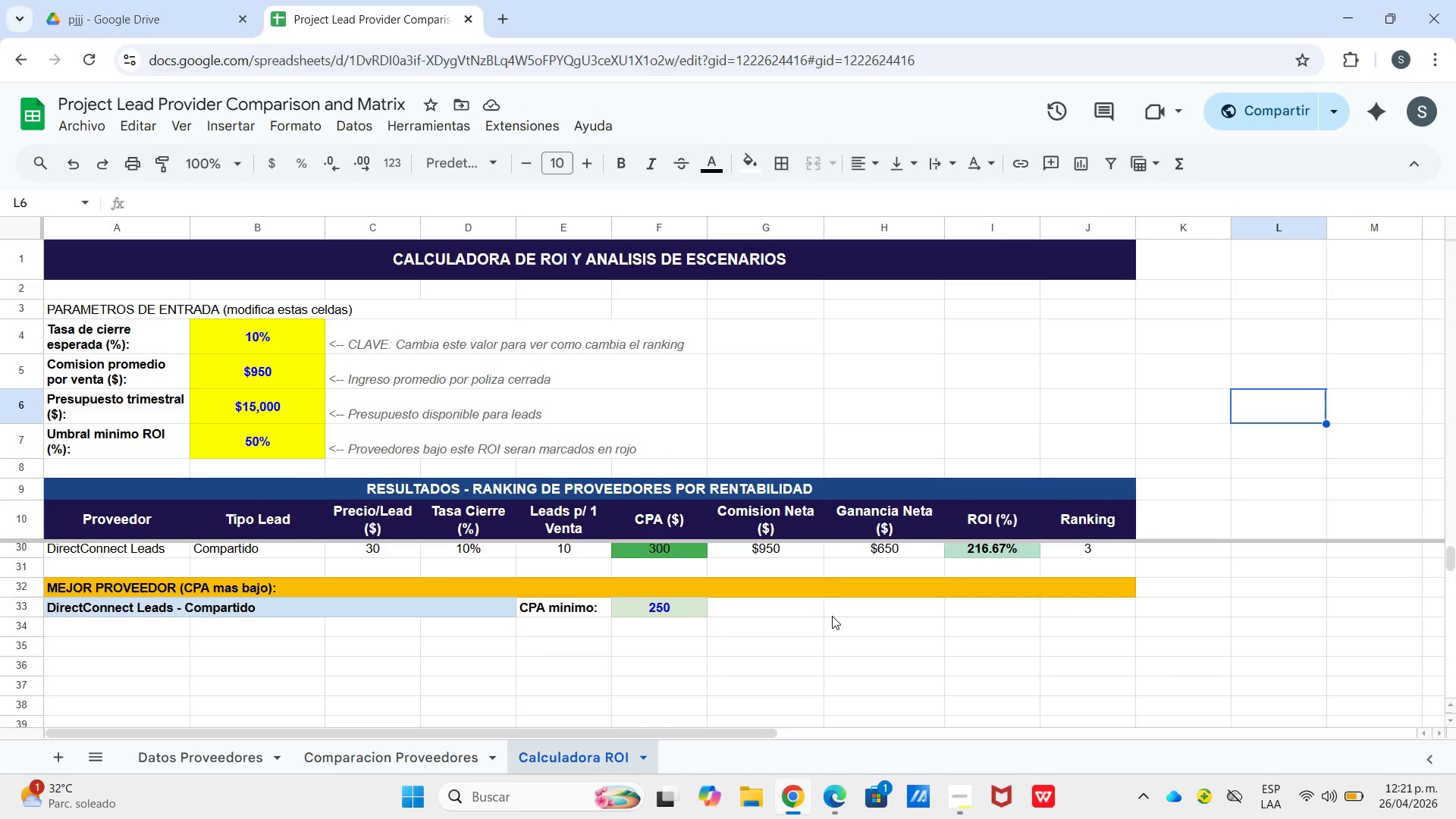 
left_click([689, 613])
 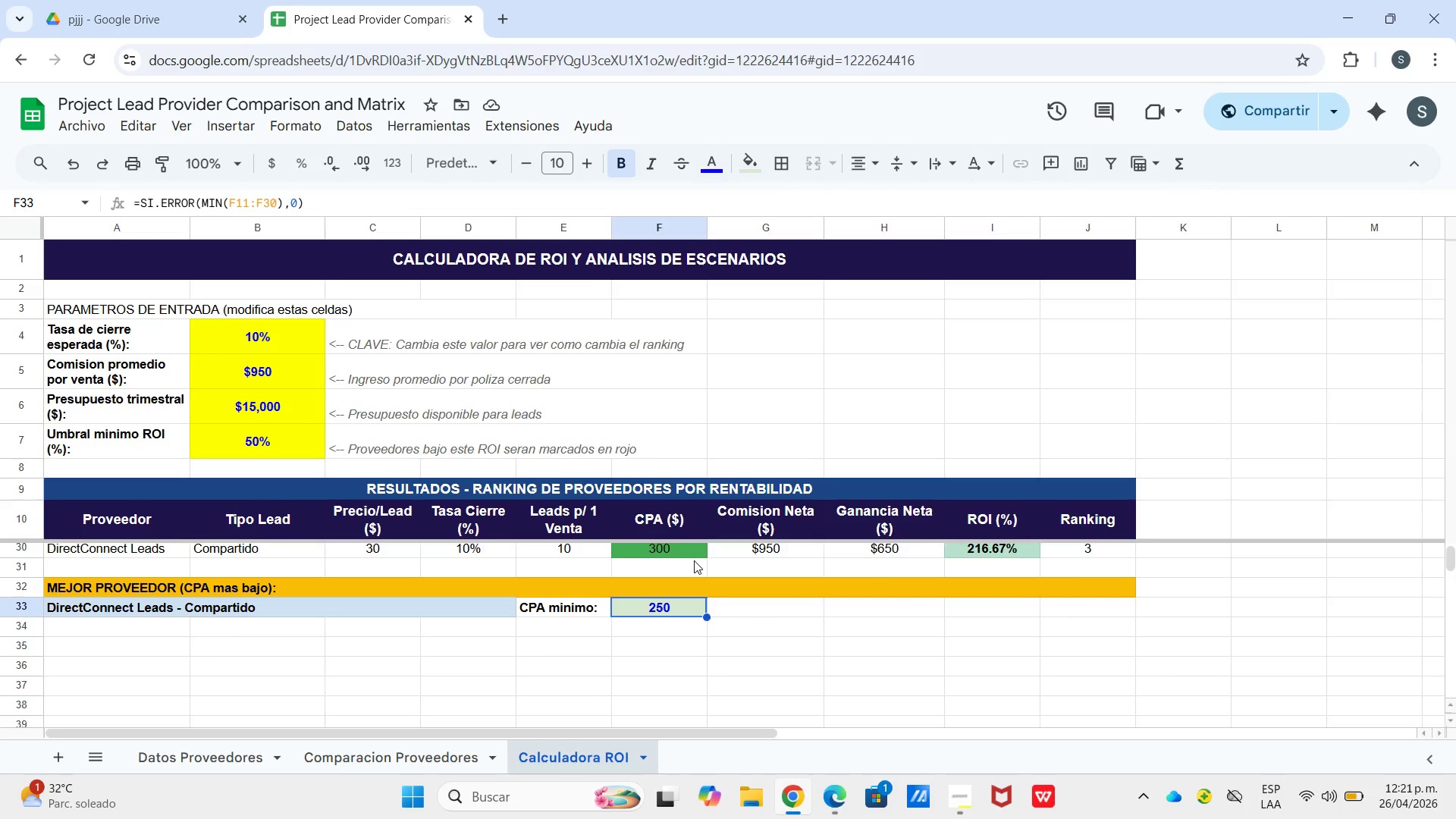 
scroll: coordinate [681, 579], scroll_direction: up, amount: 9.0
 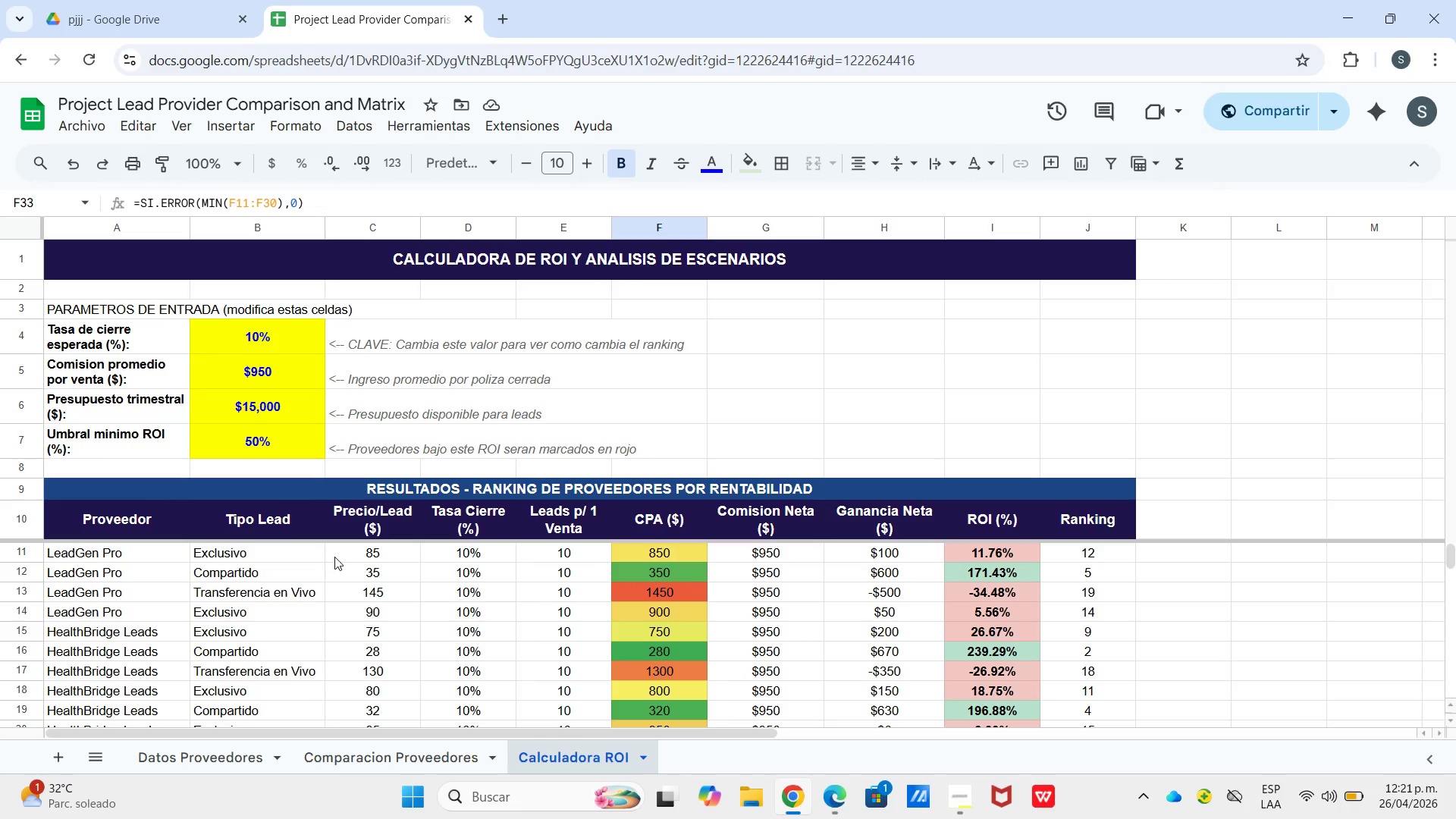 
wait(11.11)
 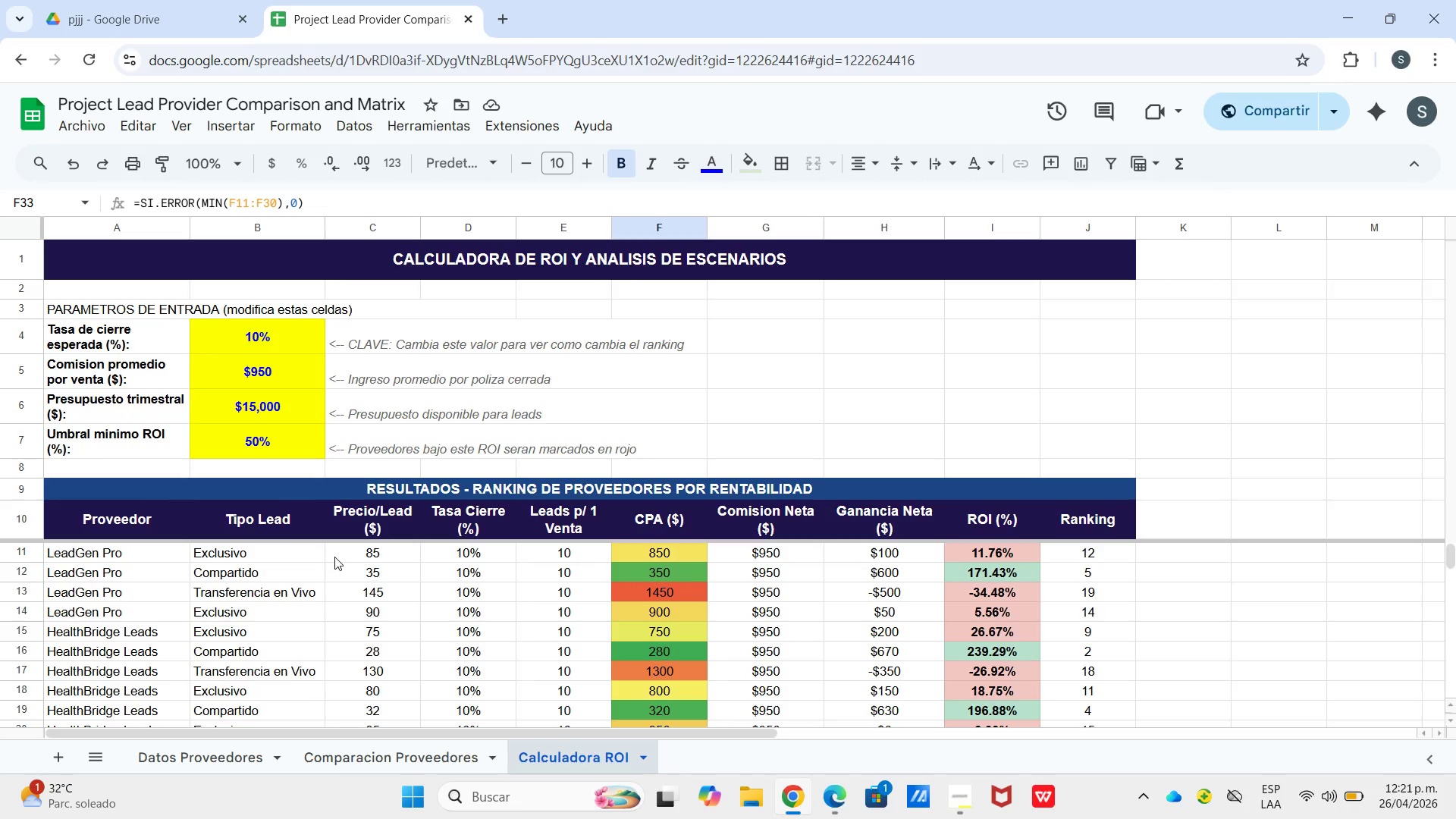 
left_click_drag(start_coordinate=[625, 557], to_coordinate=[658, 699])
 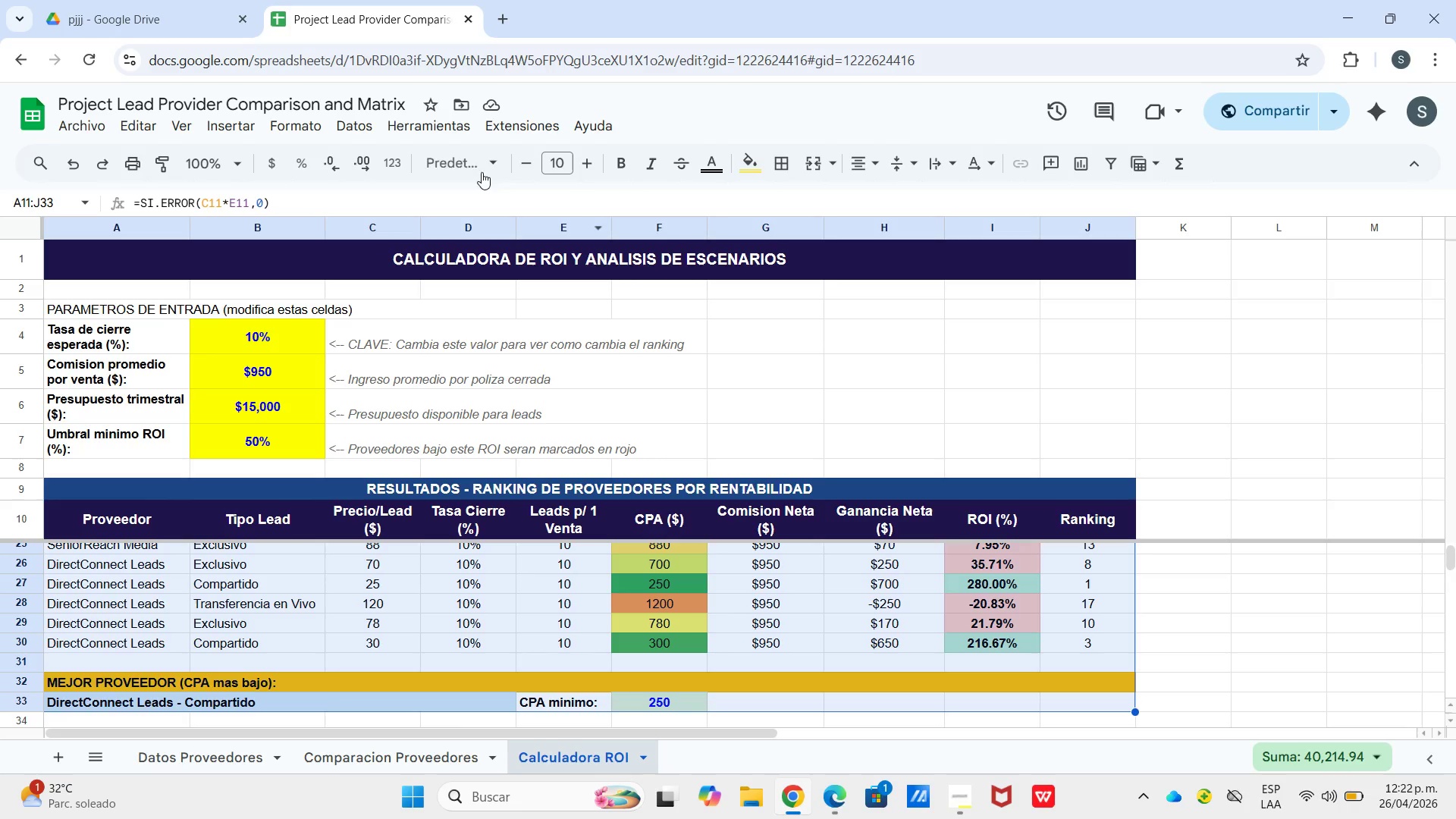 
scroll: coordinate [676, 633], scroll_direction: down, amount: 3.0
 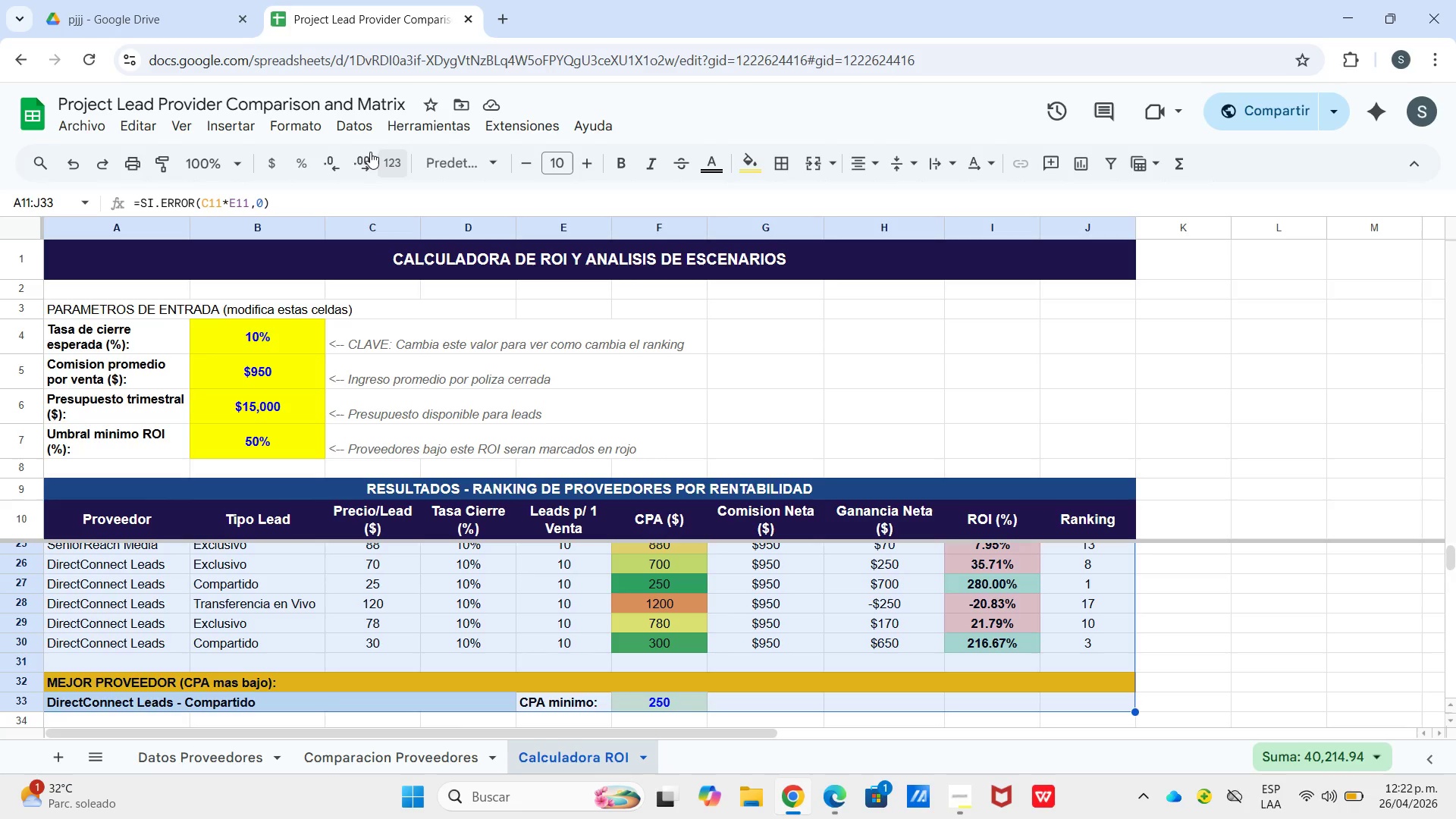 
left_click([282, 163])
 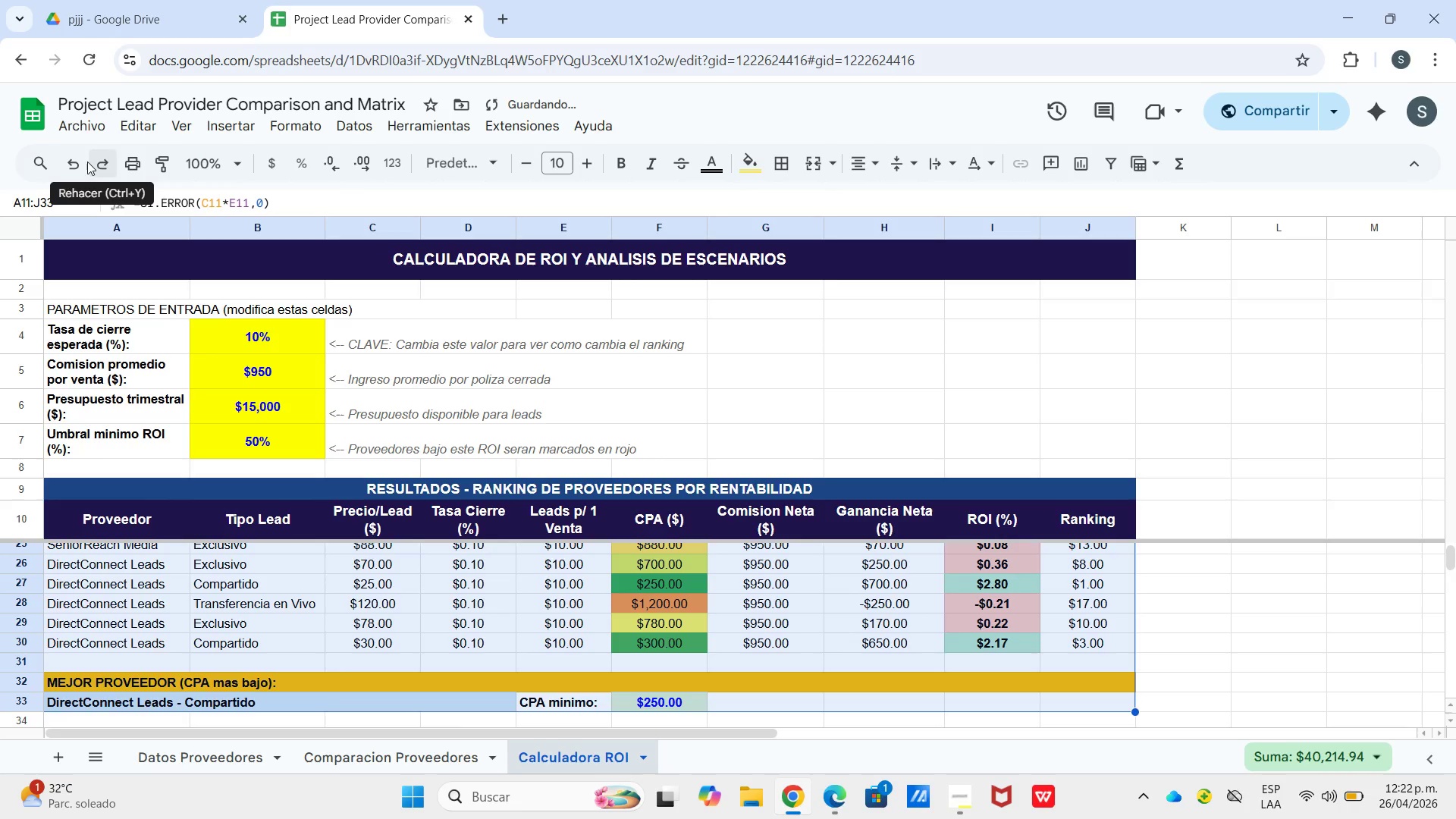 
left_click([80, 164])
 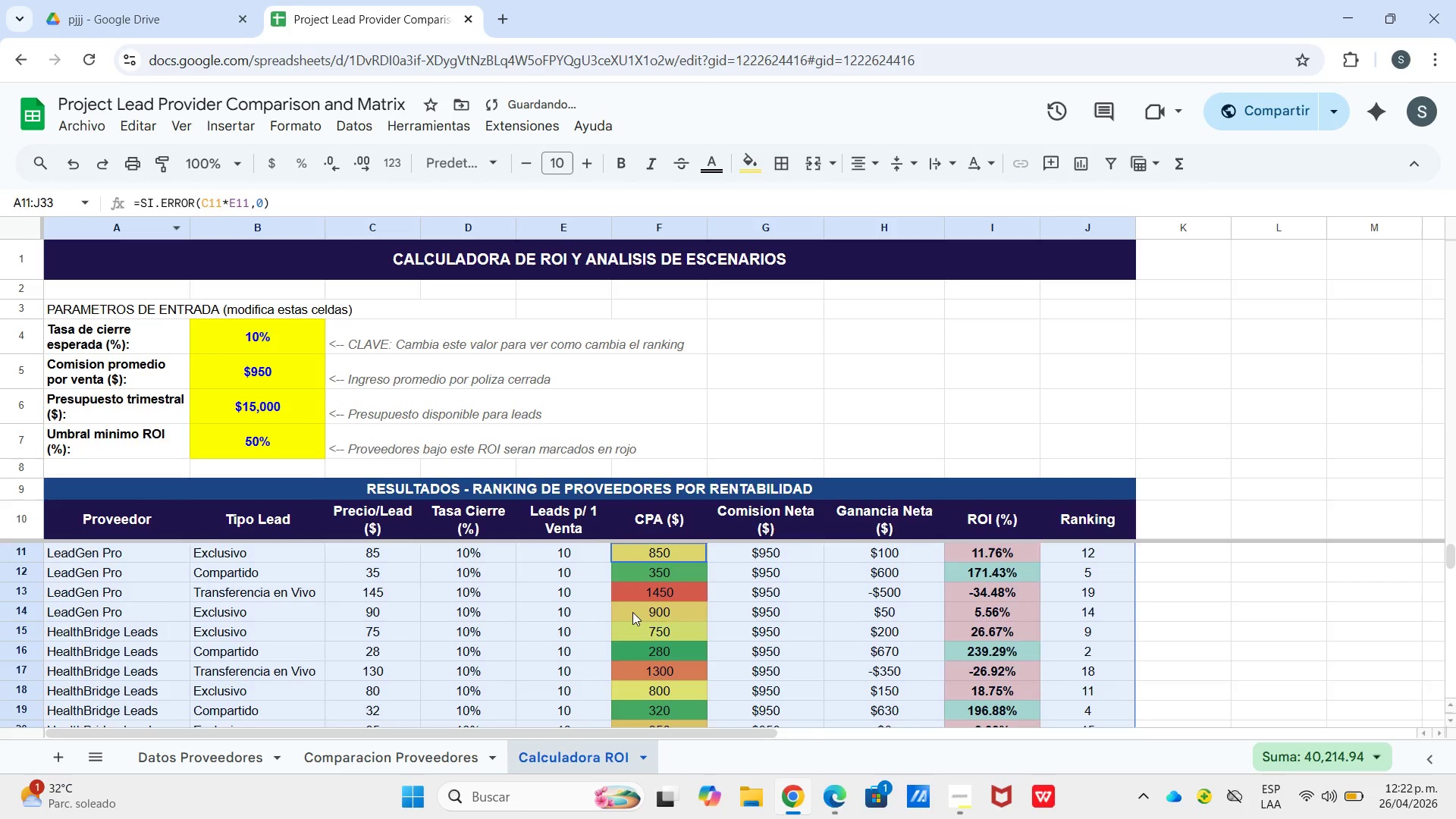 
left_click([633, 612])
 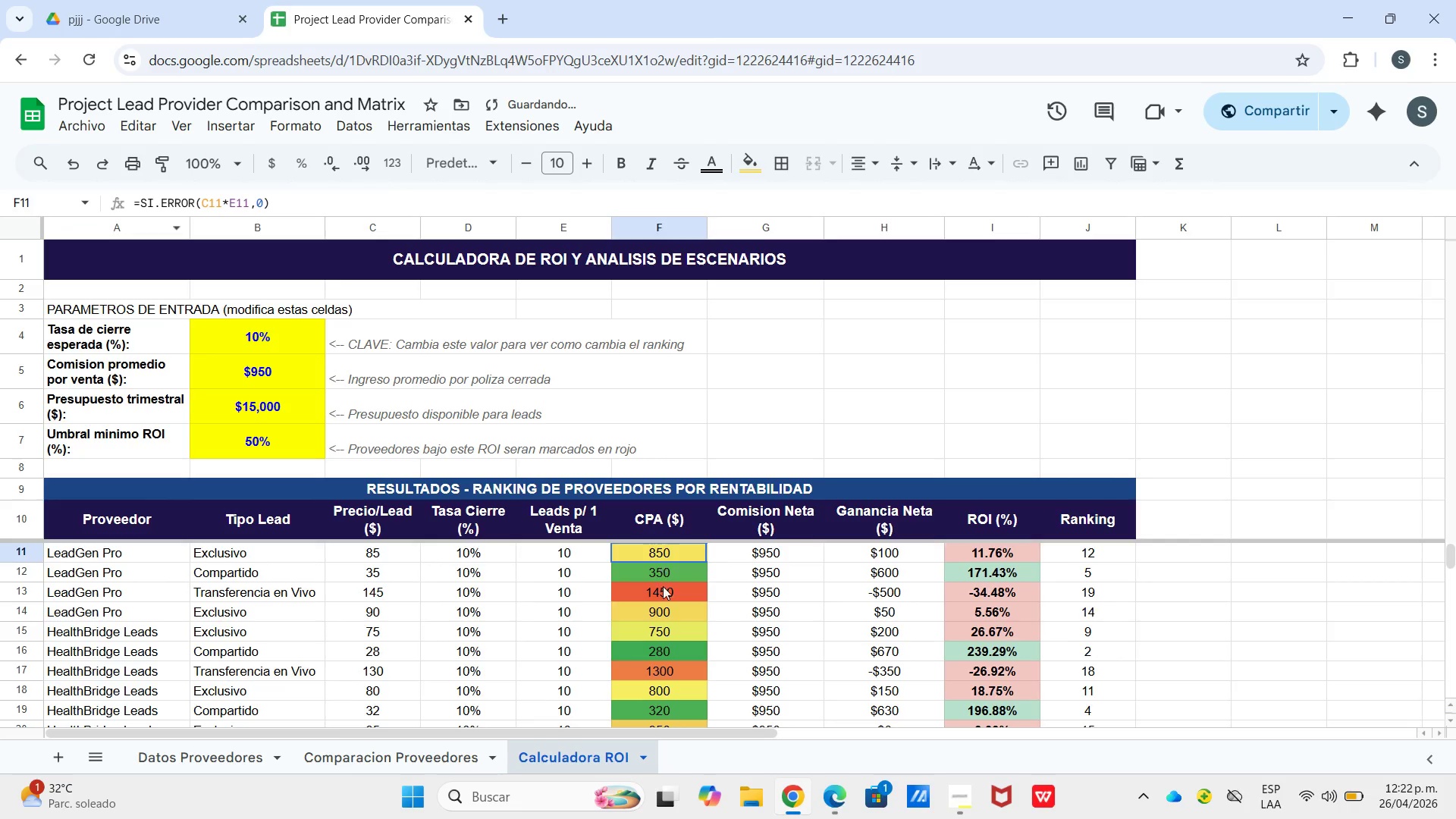 
left_click_drag(start_coordinate=[659, 560], to_coordinate=[688, 649])
 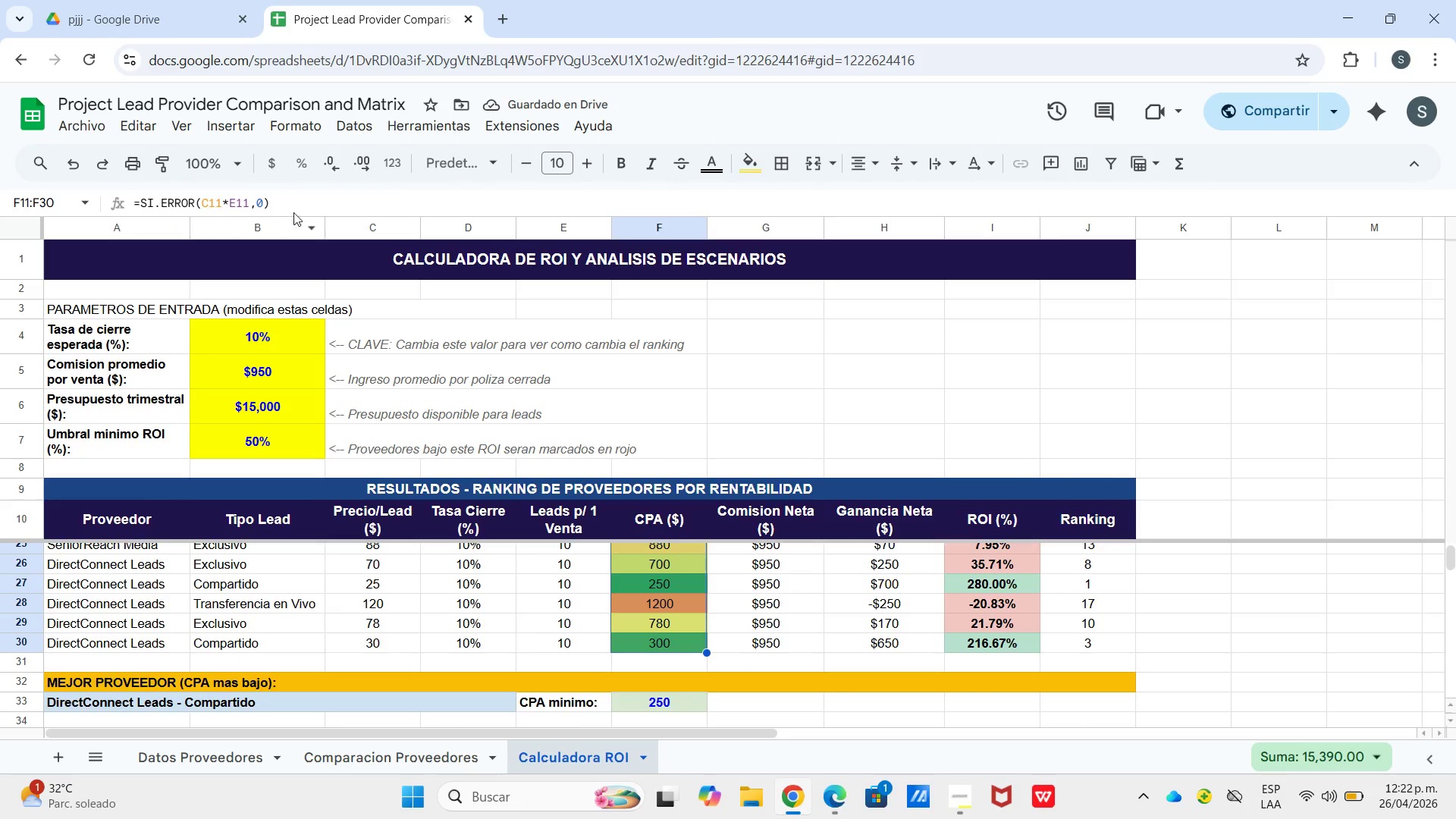 
scroll: coordinate [687, 642], scroll_direction: down, amount: 3.0
 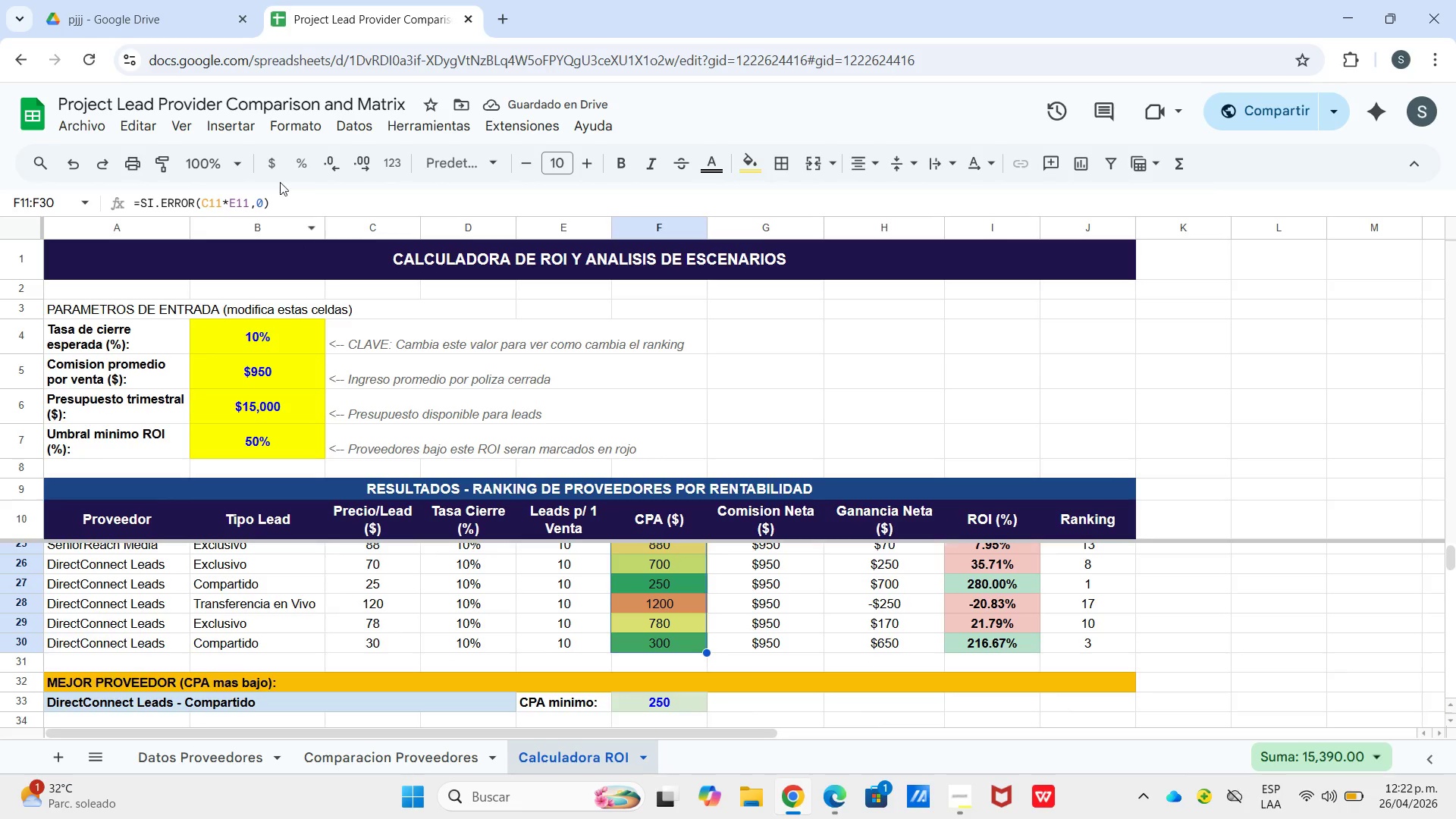 
left_click([266, 158])
 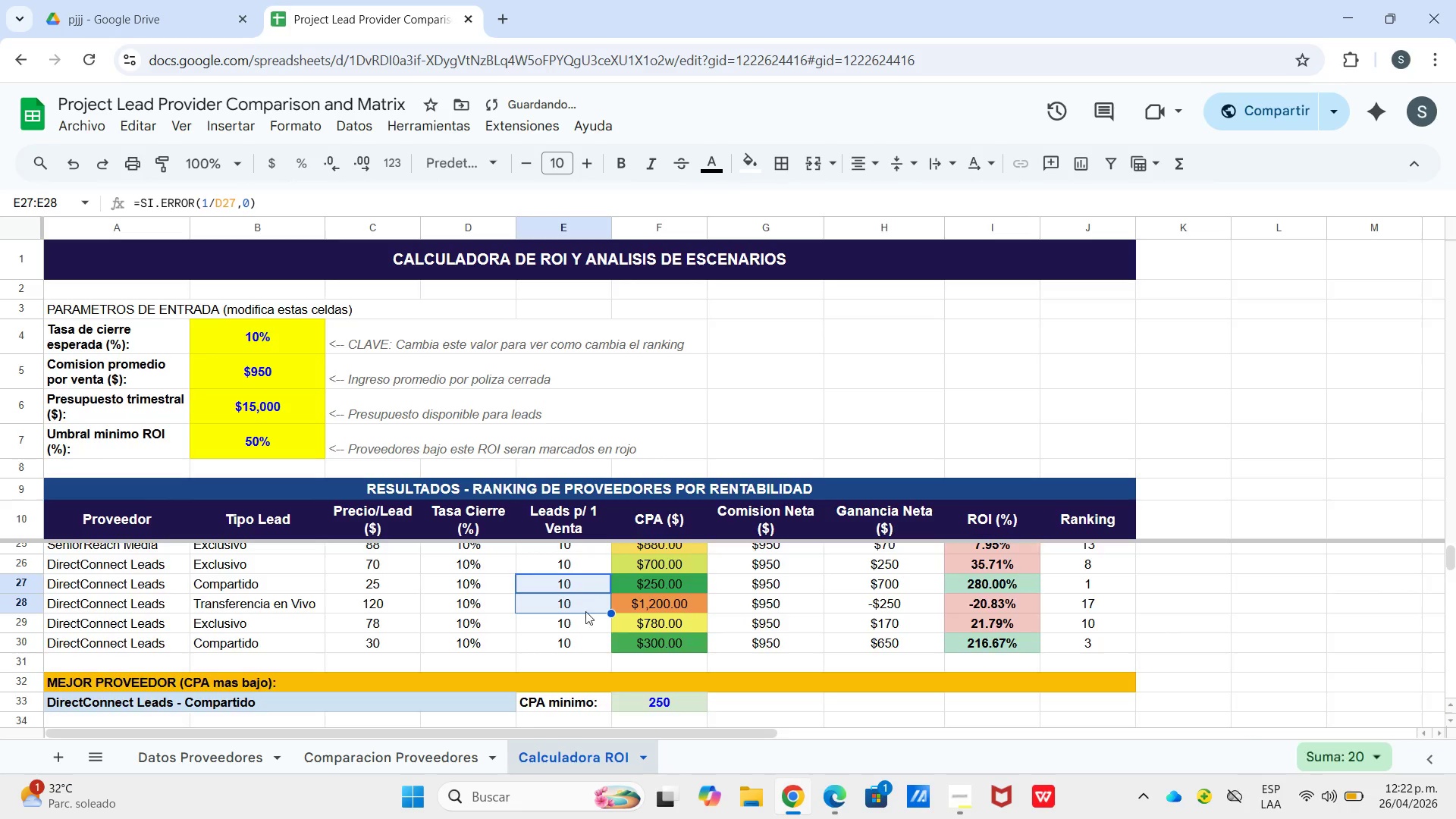 
scroll: coordinate [592, 595], scroll_direction: none, amount: 0.0
 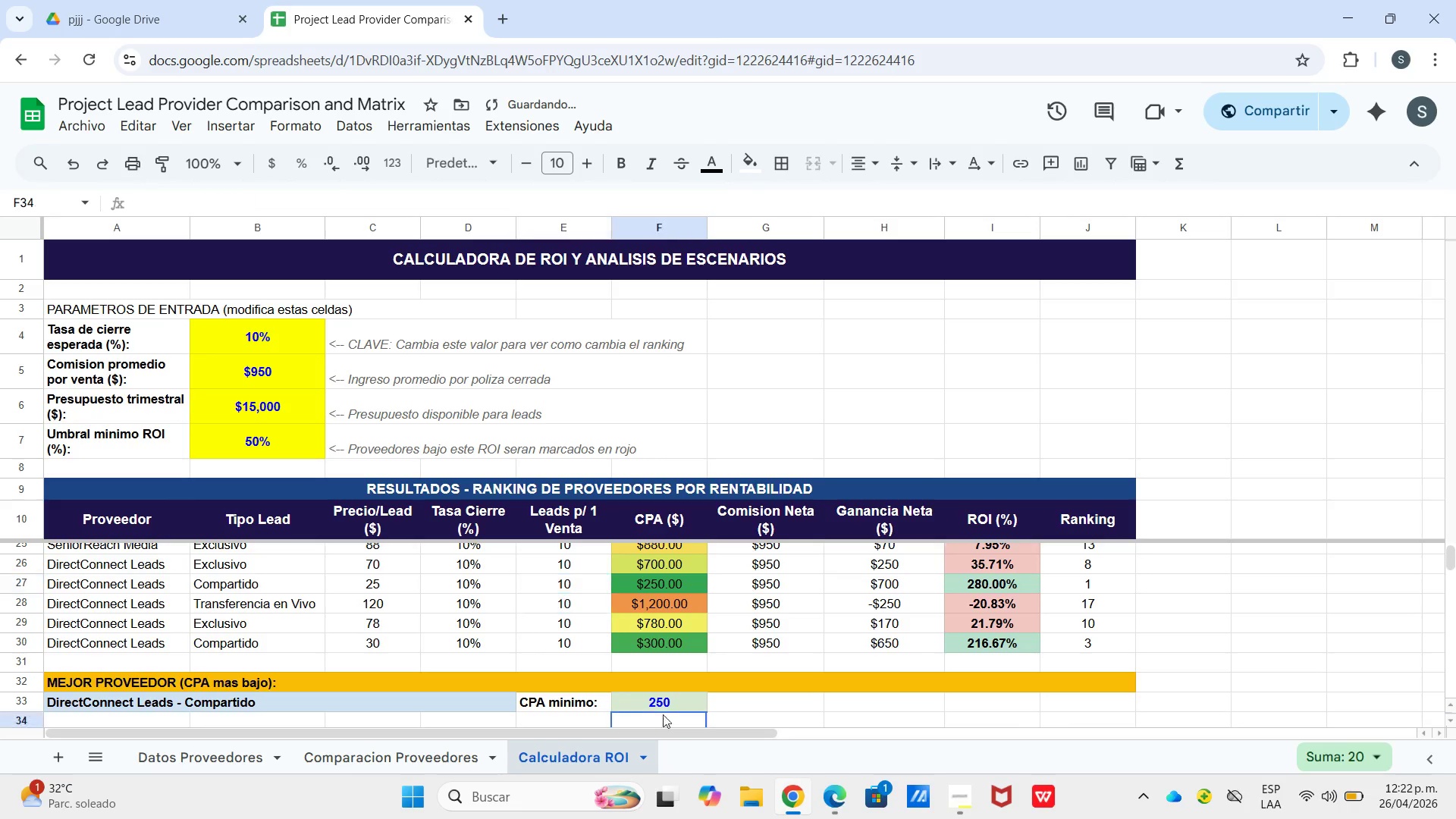 
left_click_drag(start_coordinate=[664, 719], to_coordinate=[663, 715])
 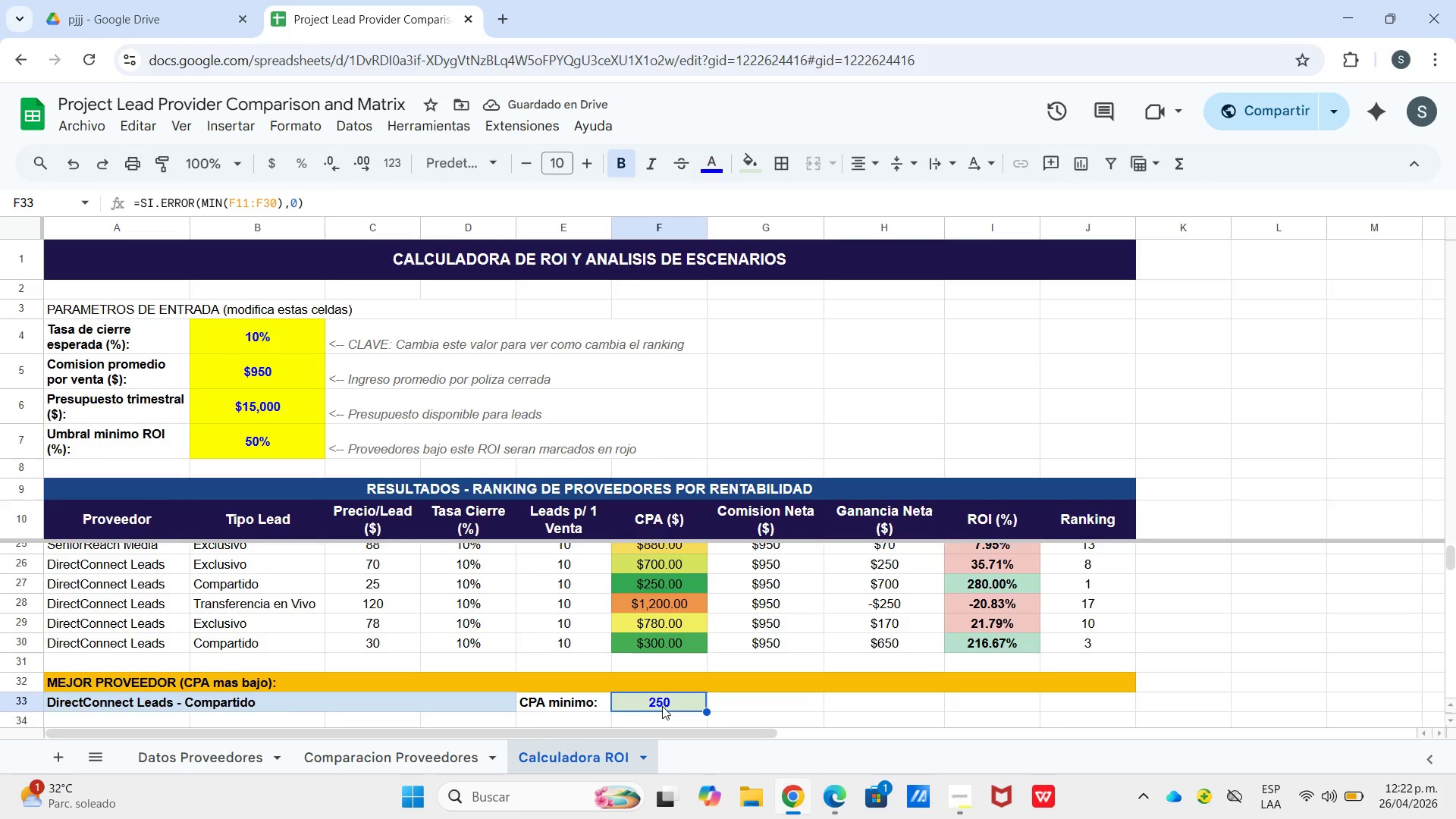 
double_click([663, 708])
 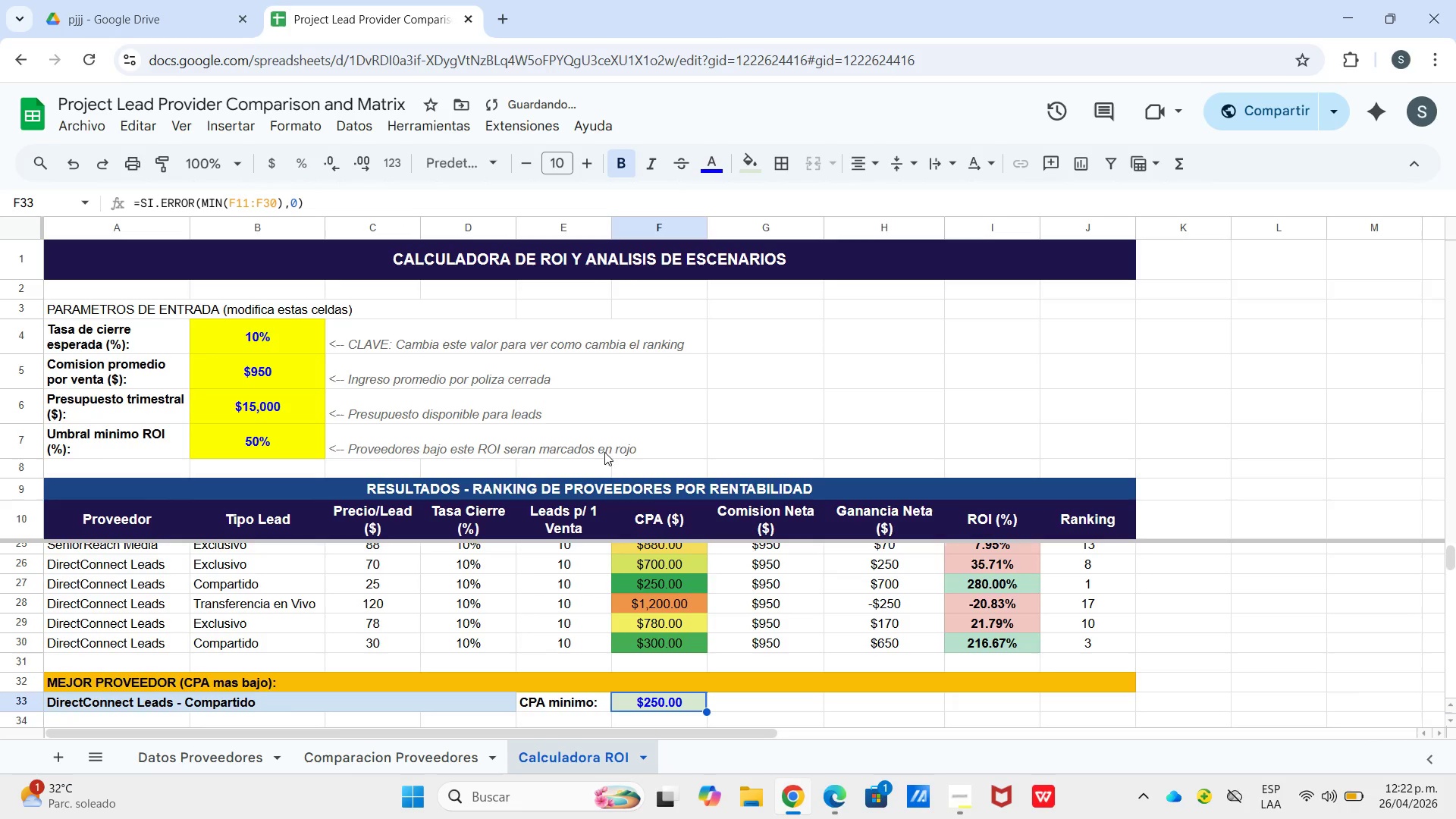 
left_click_drag(start_coordinate=[659, 529], to_coordinate=[662, 533])
 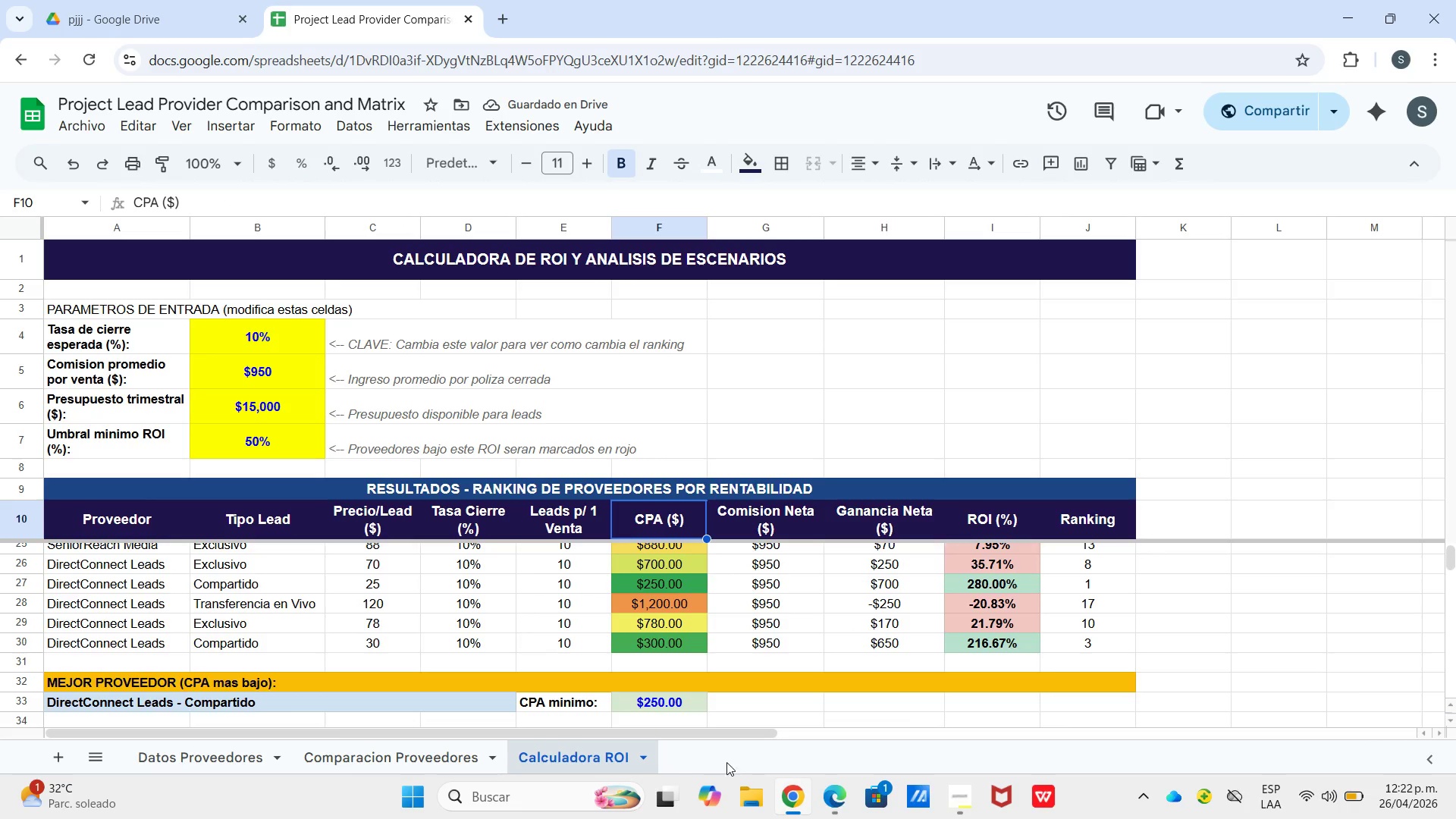 
wait(5.44)
 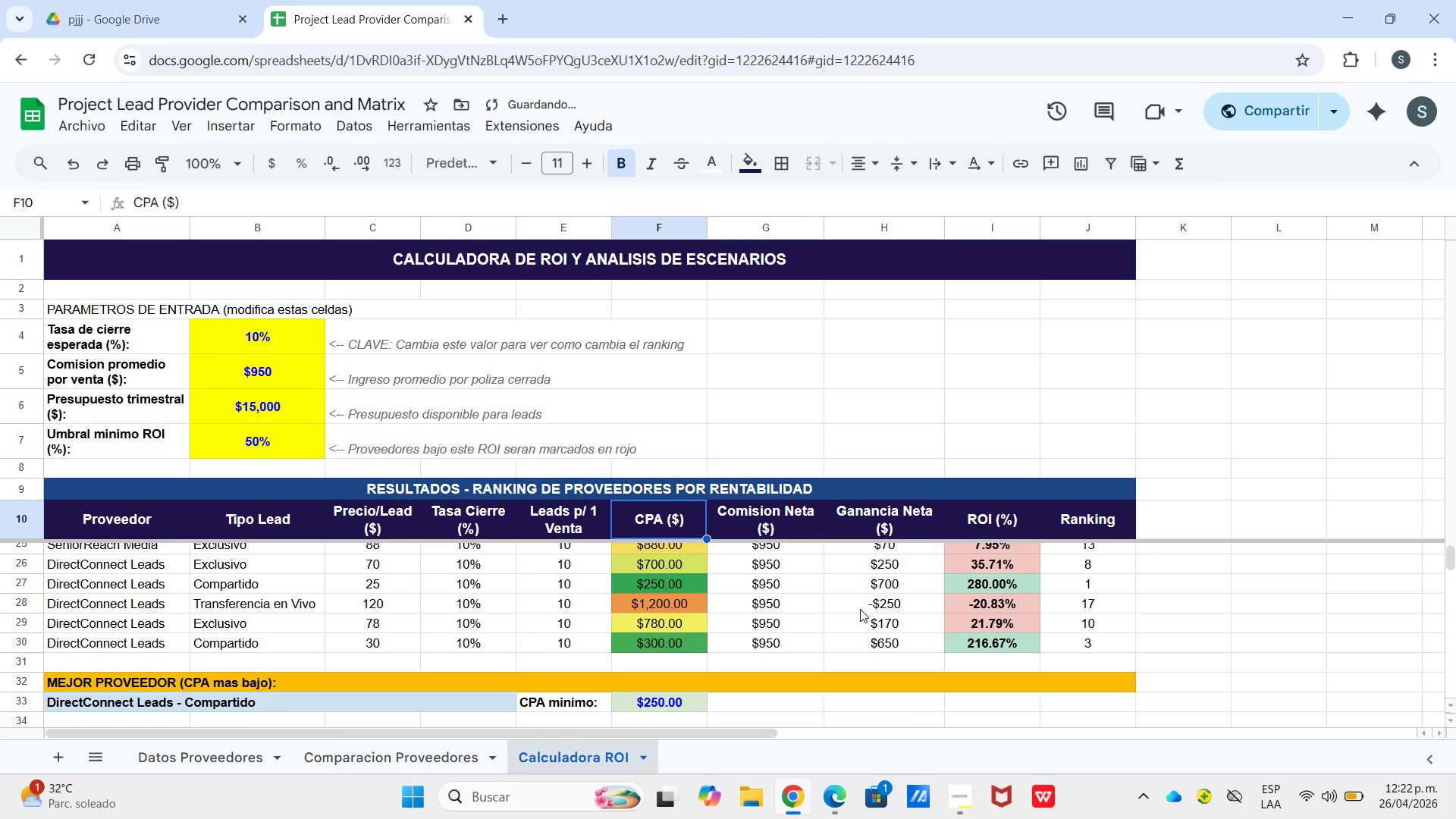 
left_click([55, 751])
 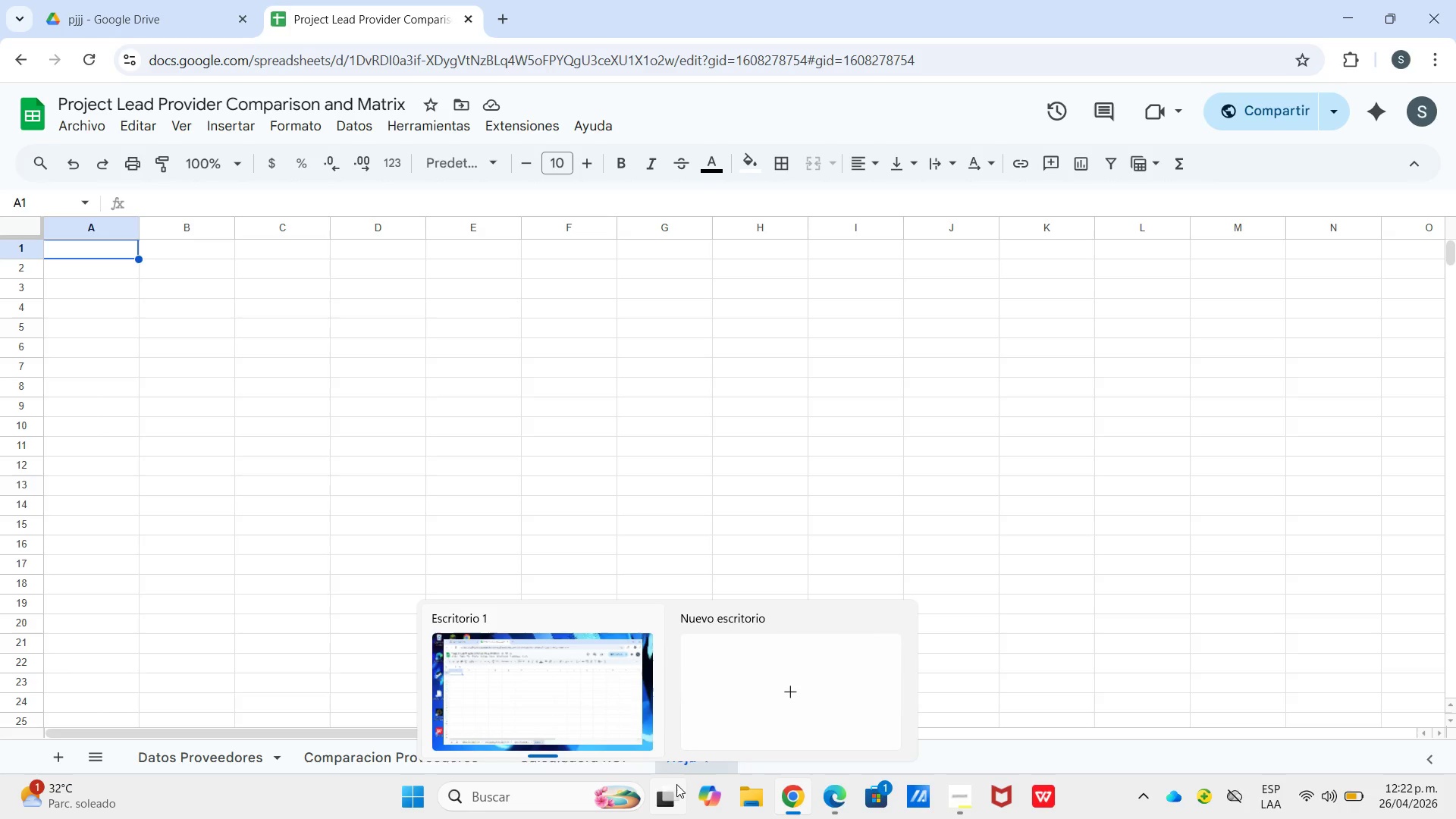 
wait(12.11)
 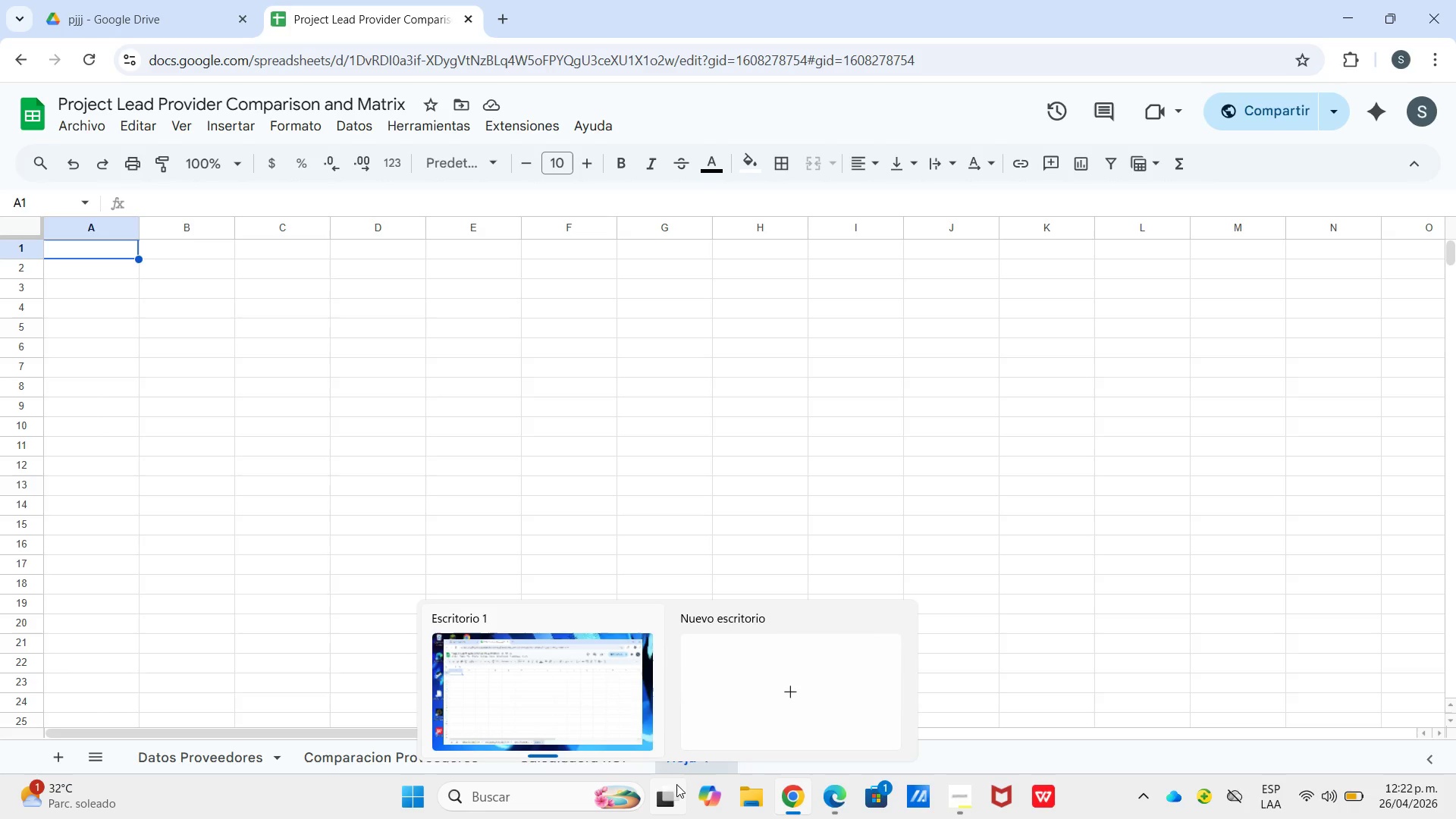 
left_click([728, 477])
 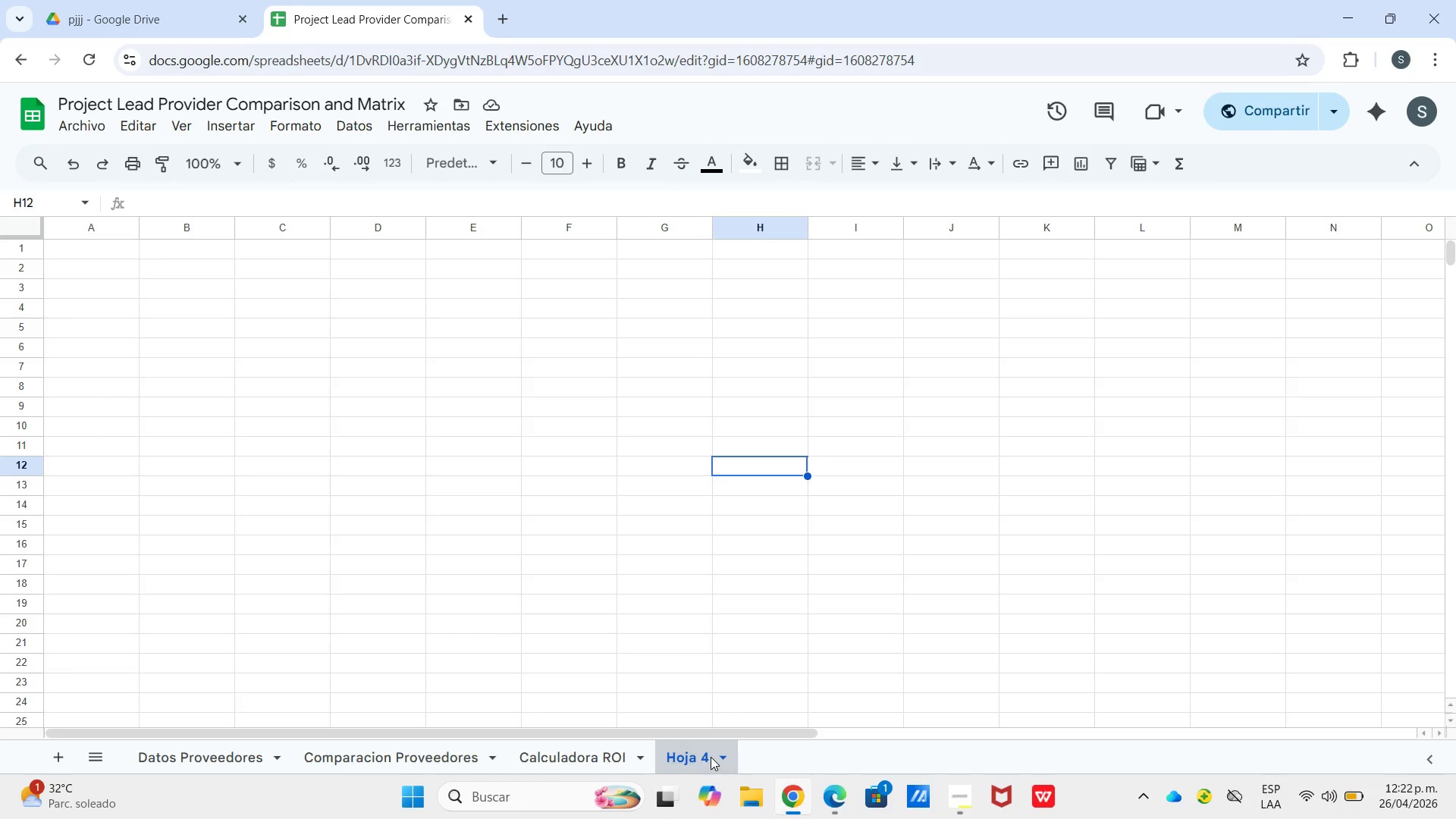 
double_click([711, 757])
 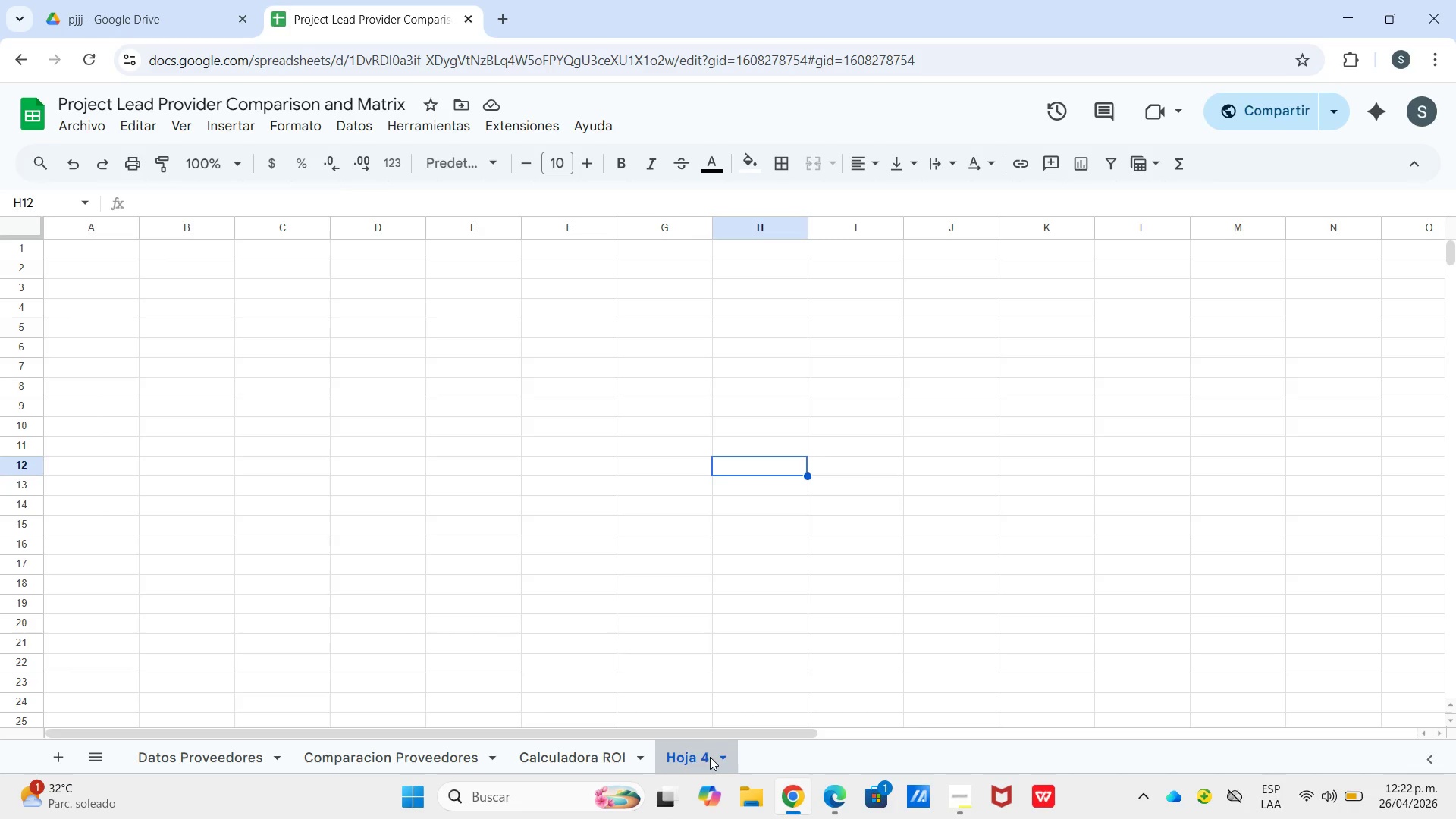 
double_click([710, 757])
 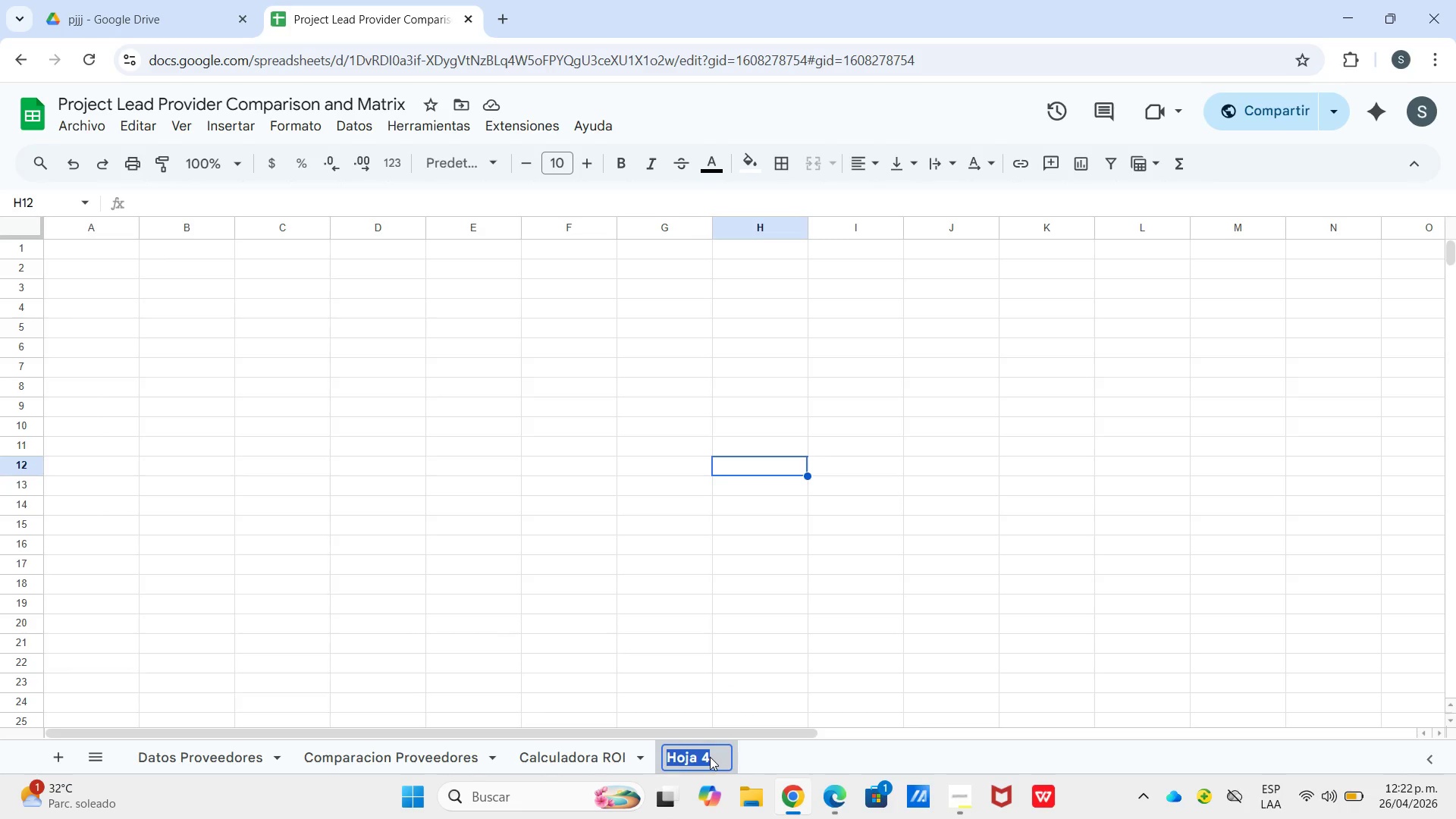 
triple_click([710, 757])
 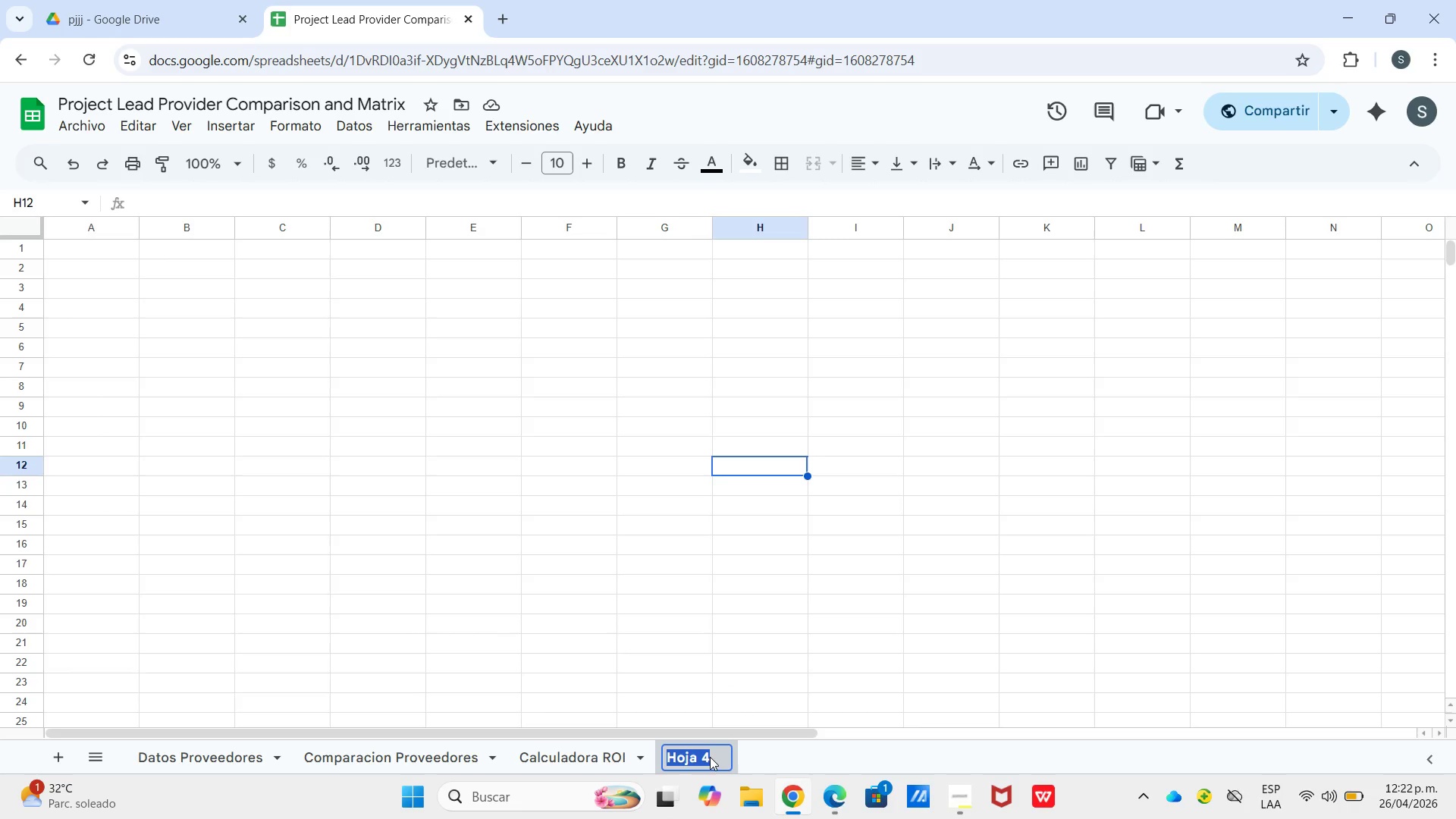 
type(Graficos)
 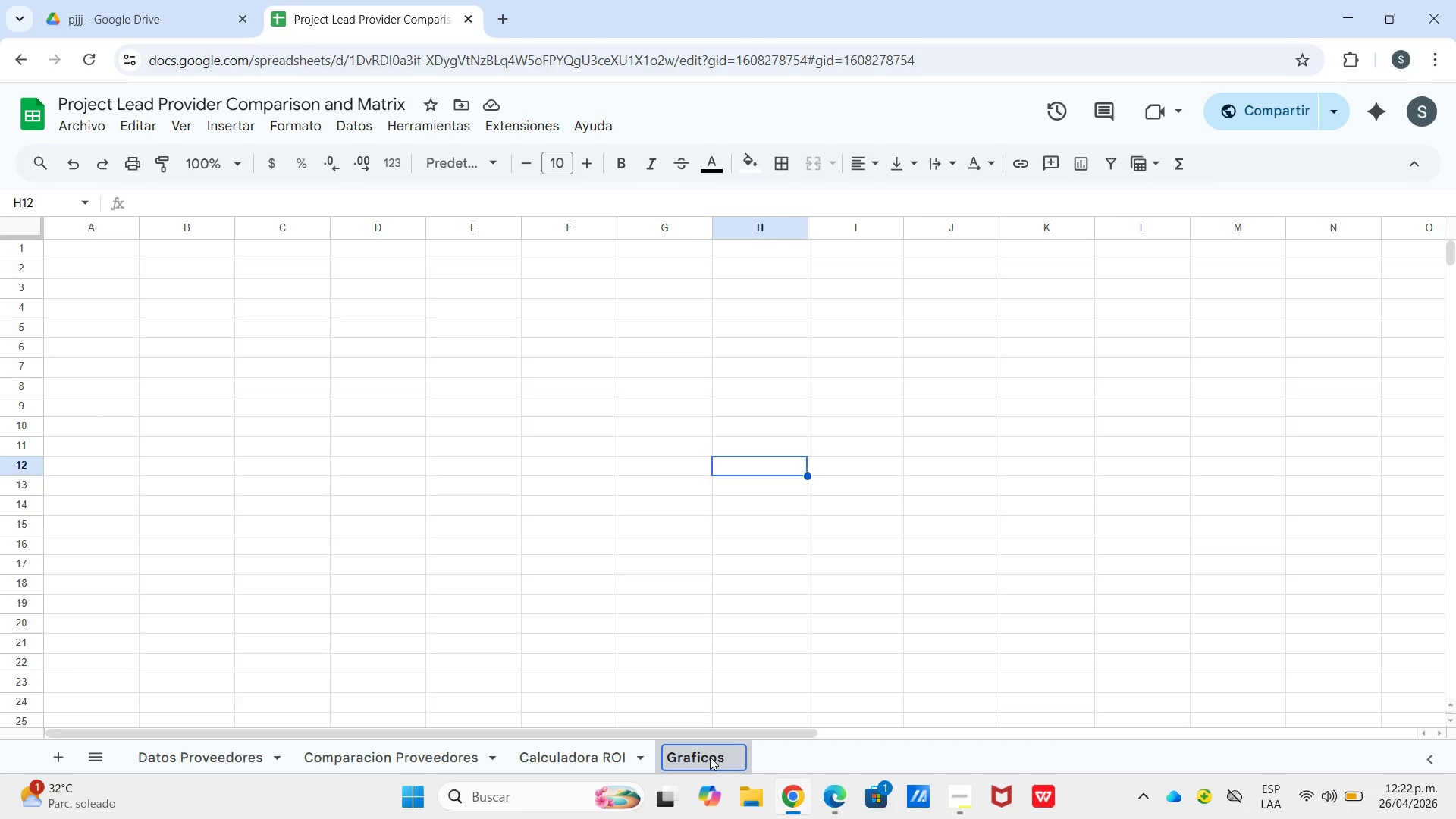 
wait(9.8)
 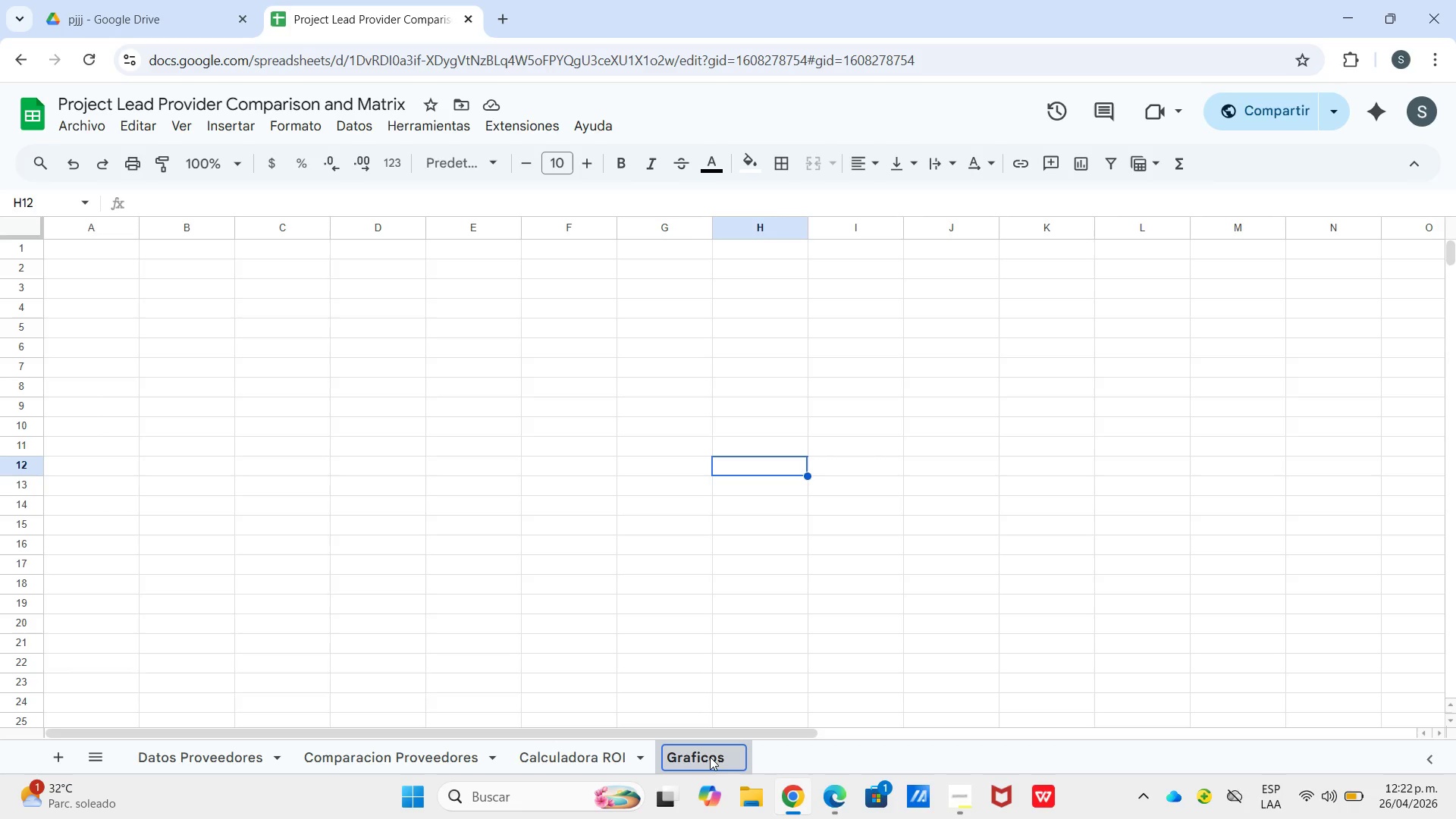 
left_click_drag(start_coordinate=[65, 248], to_coordinate=[1337, 250])
 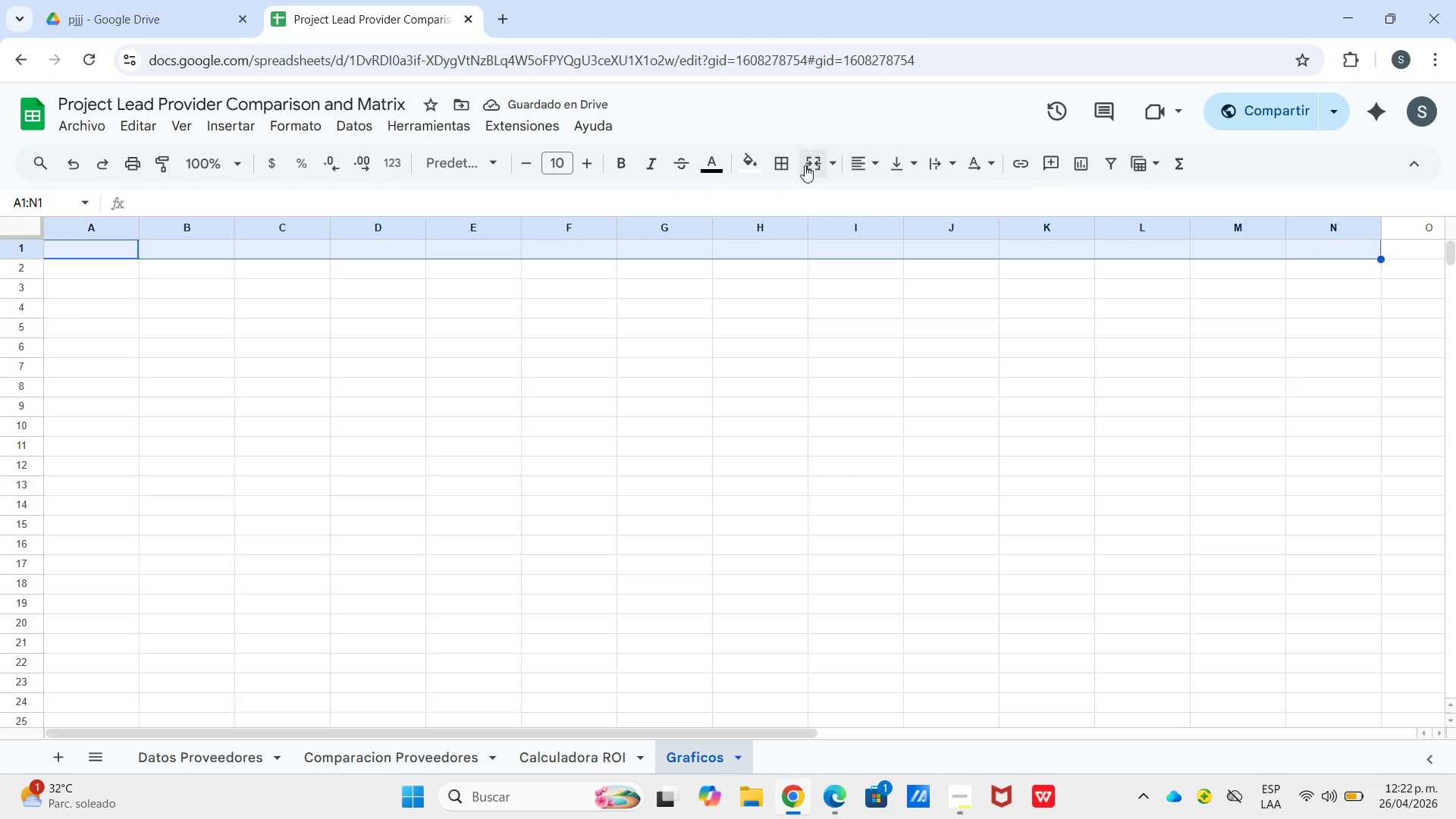 
left_click([805, 165])
 